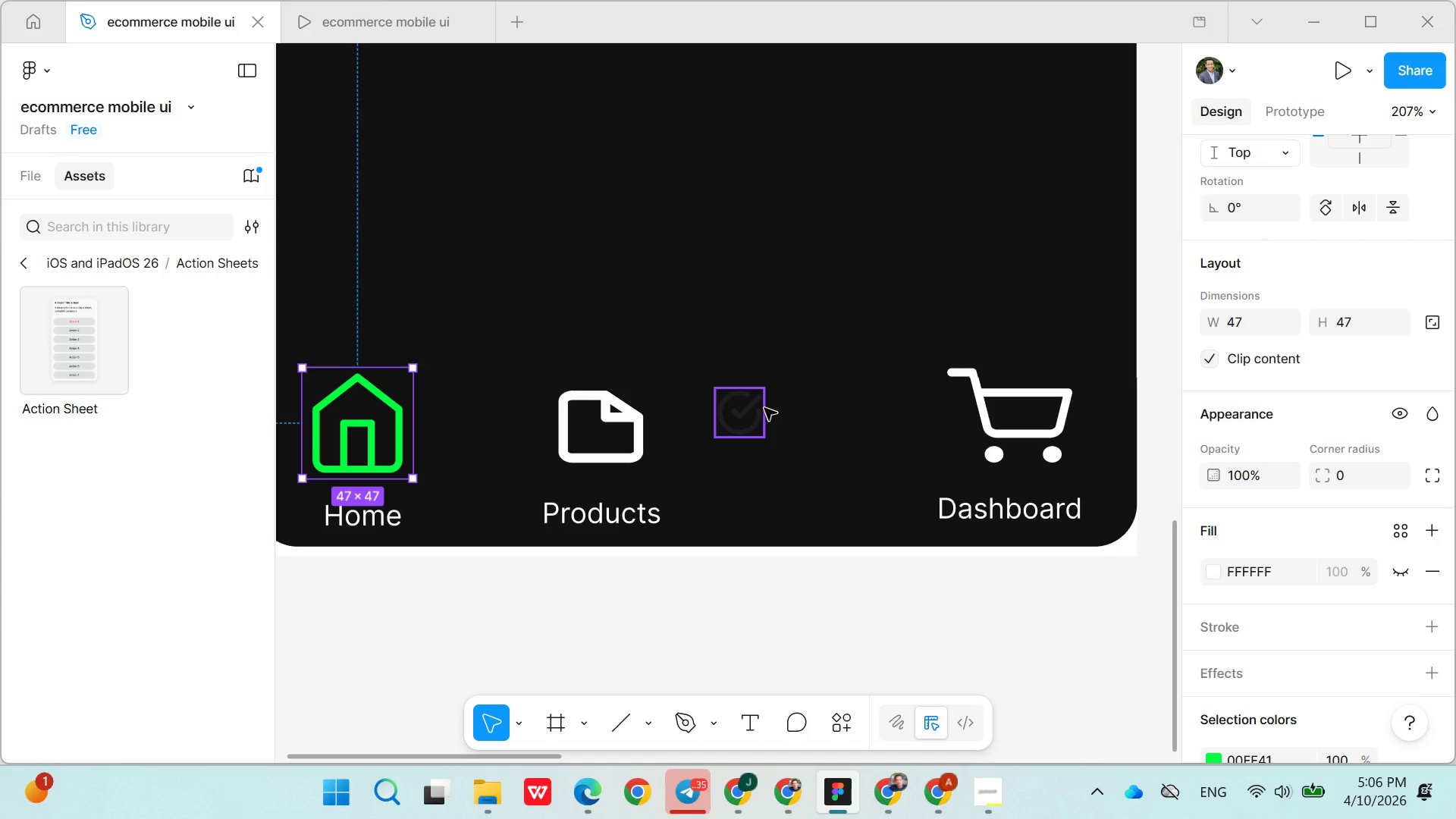 
left_click([755, 408])
 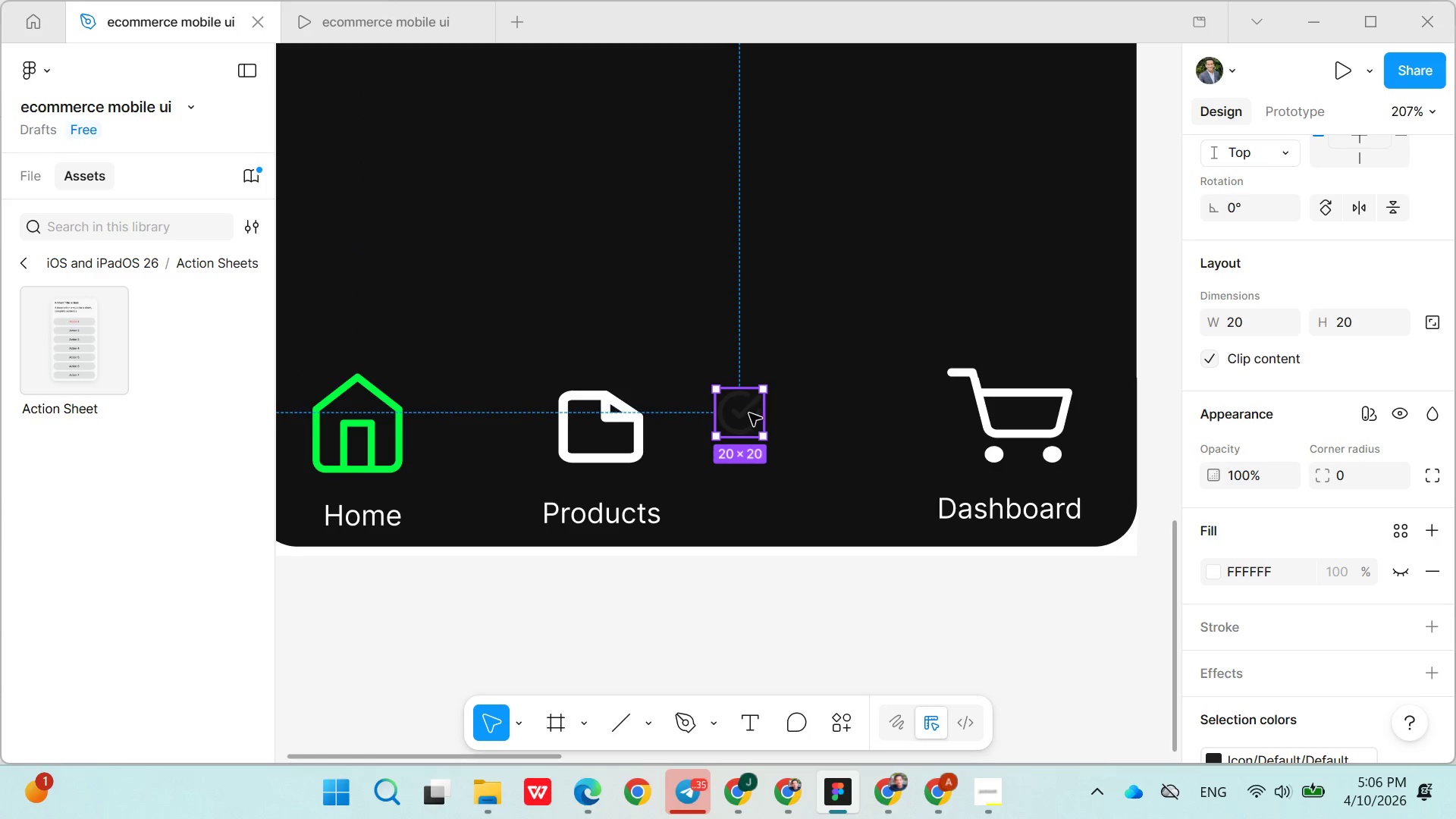 
left_click_drag(start_coordinate=[745, 411], to_coordinate=[772, 415])
 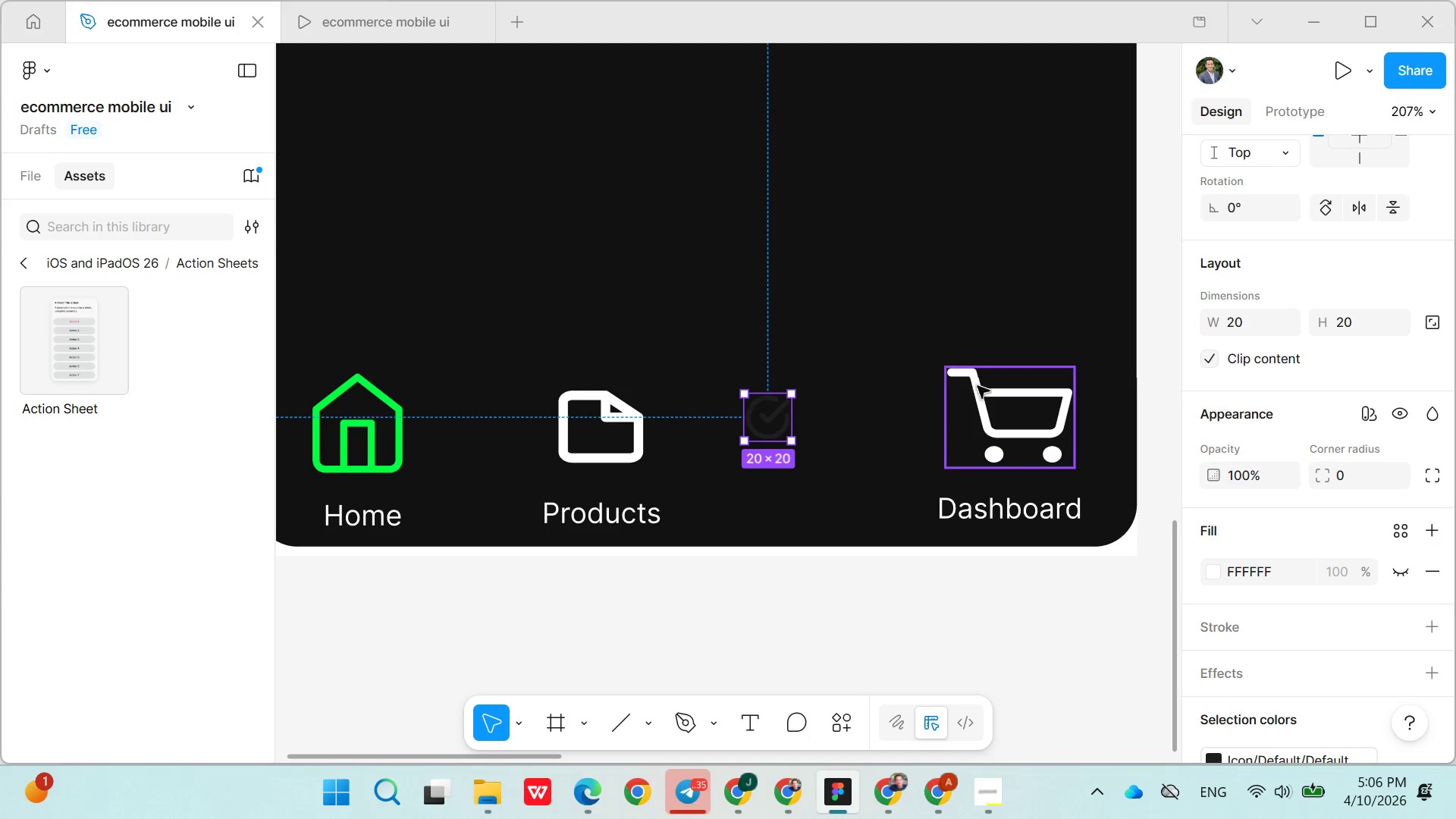 
left_click([1007, 384])
 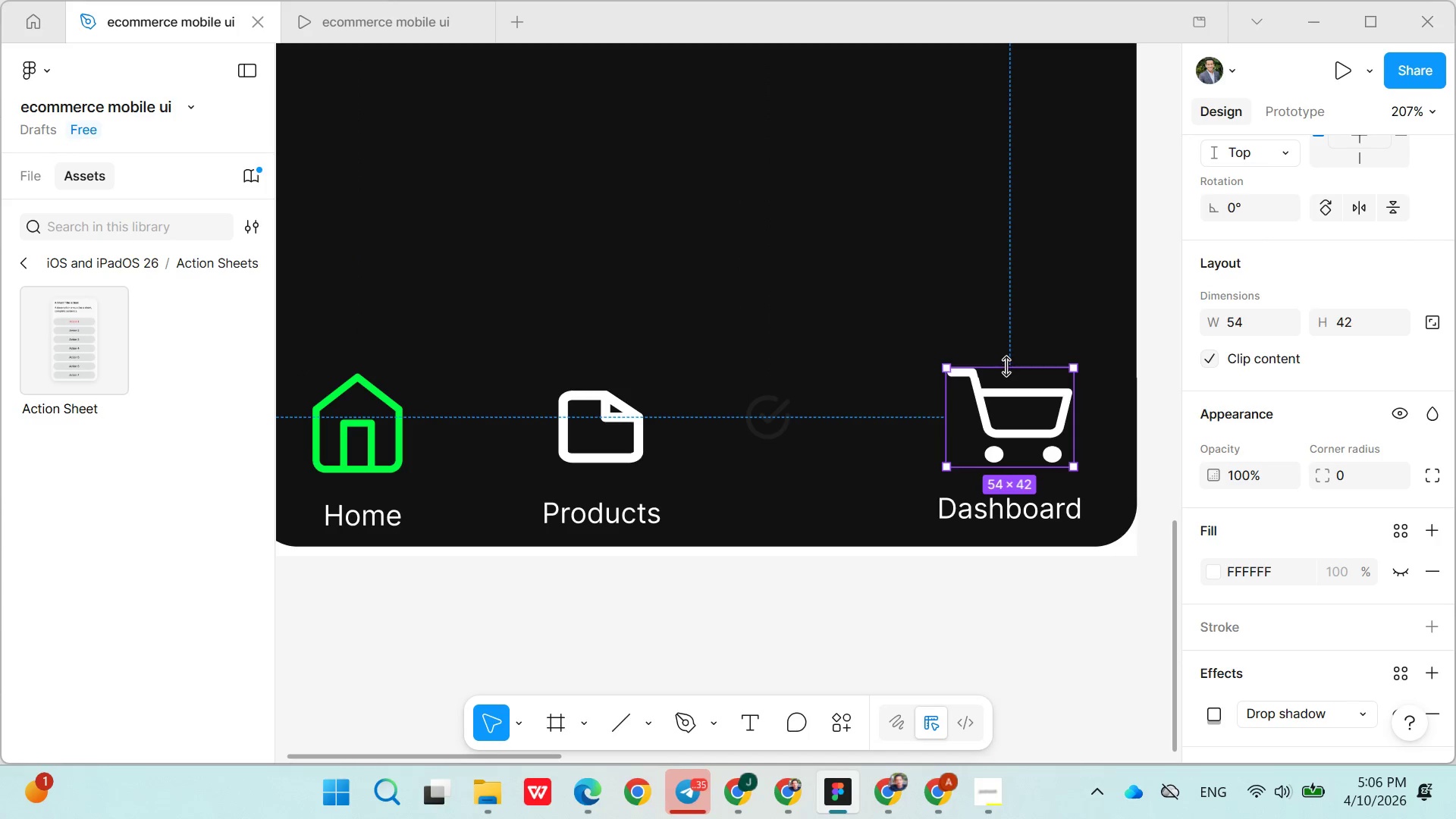 
left_click_drag(start_coordinate=[1007, 366], to_coordinate=[1004, 375])
 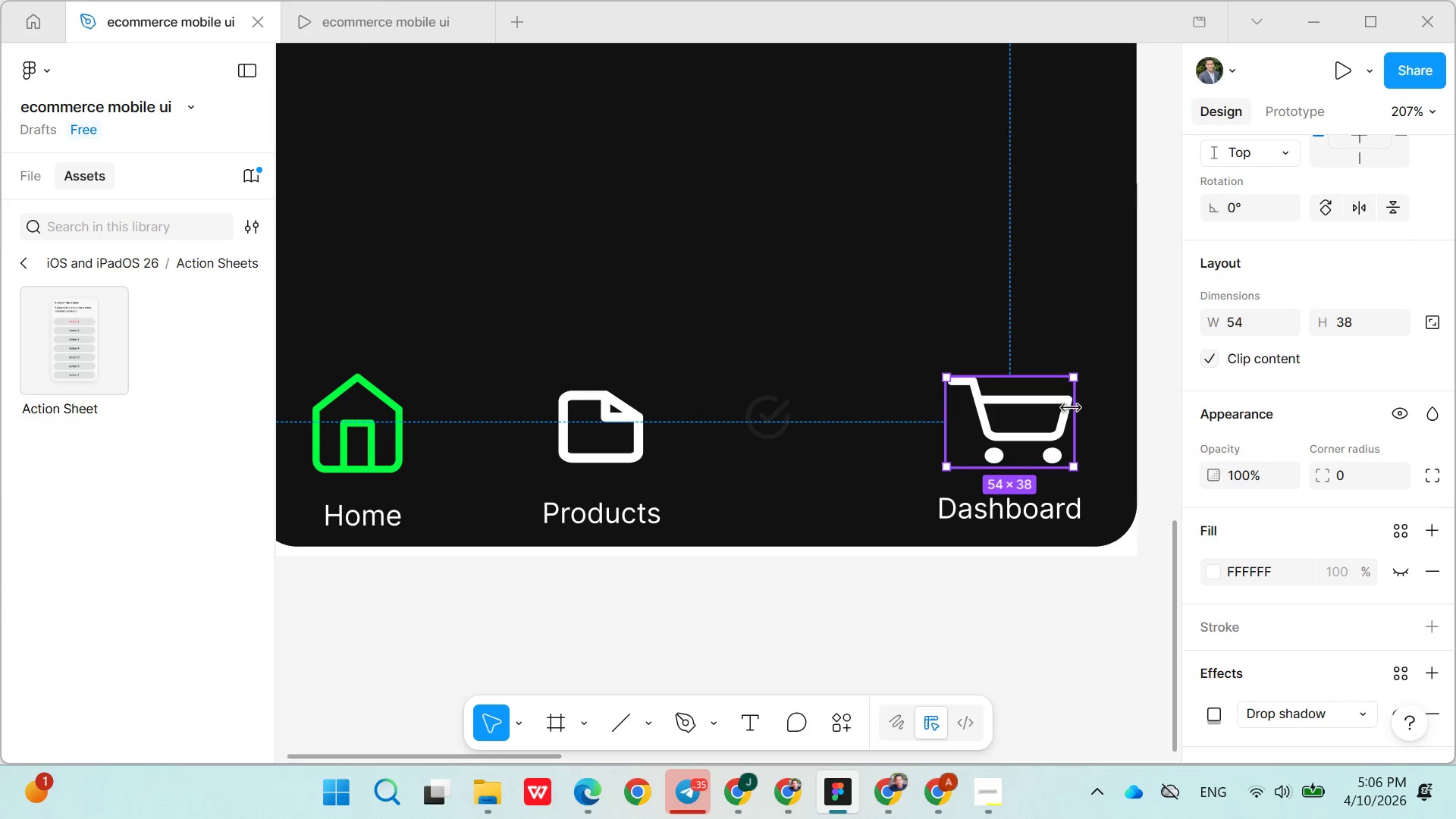 
left_click_drag(start_coordinate=[1074, 408], to_coordinate=[1058, 410])
 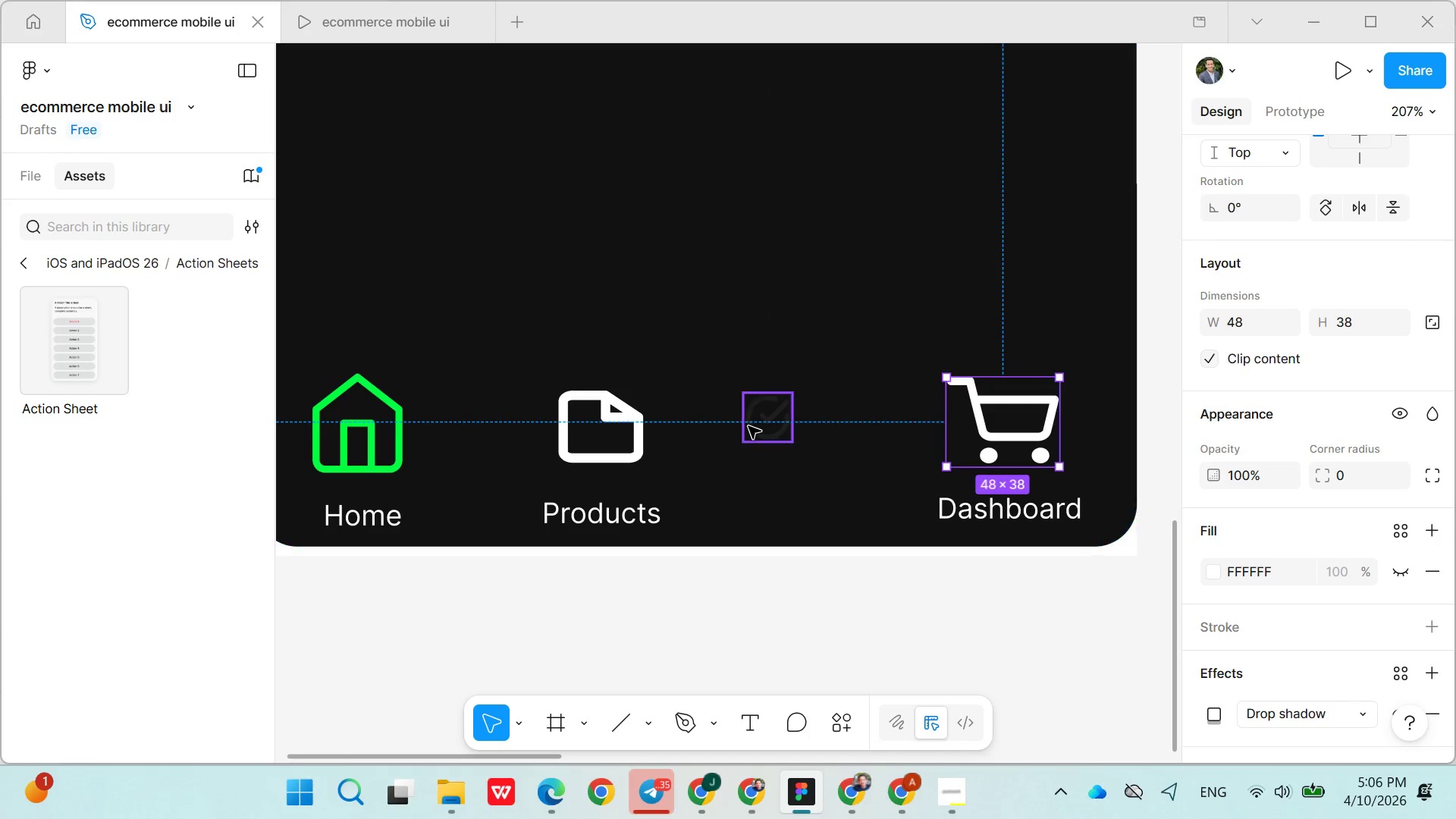 
left_click([756, 422])
 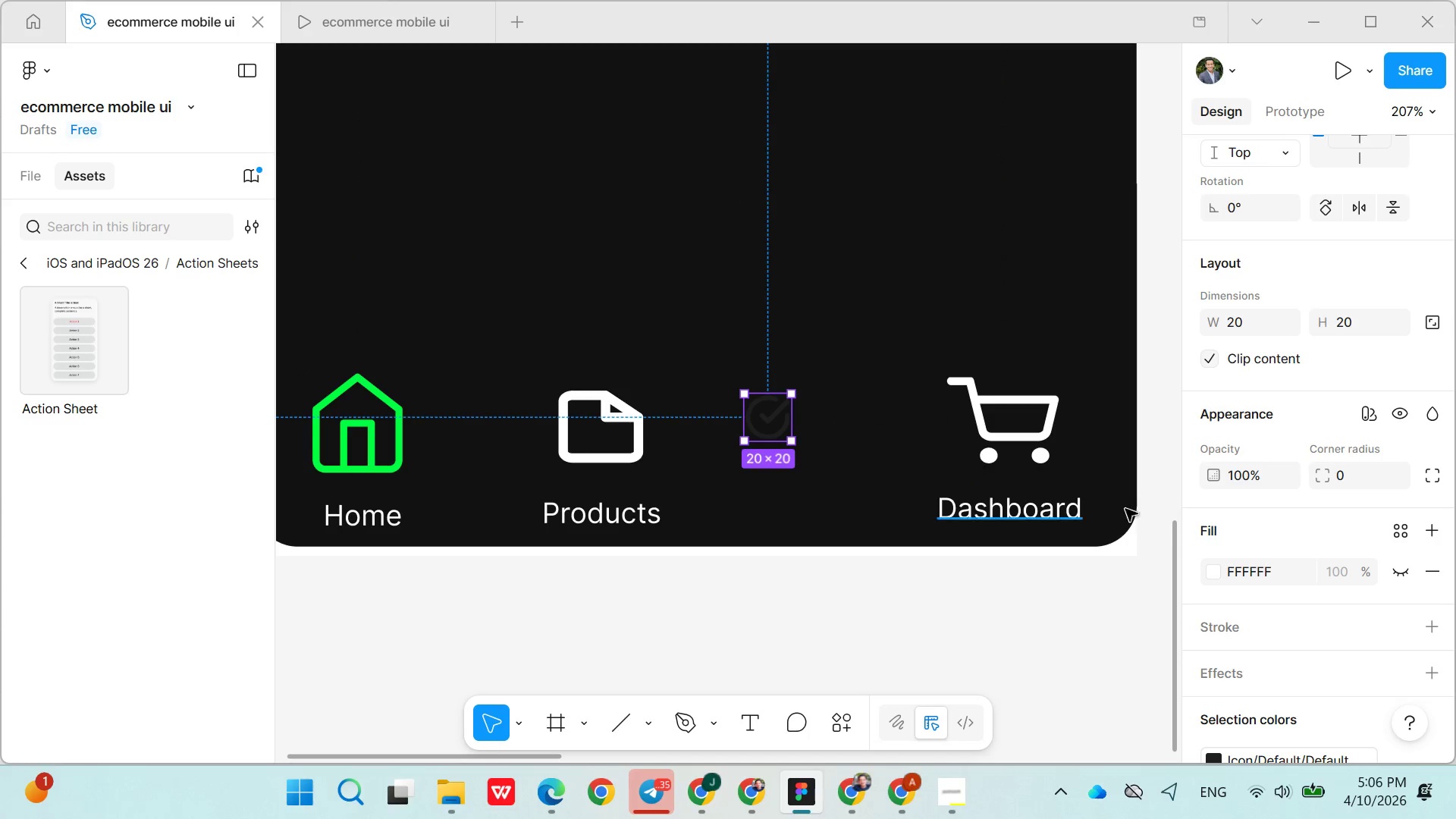 
scroll: coordinate [1262, 556], scroll_direction: down, amount: 5.0
 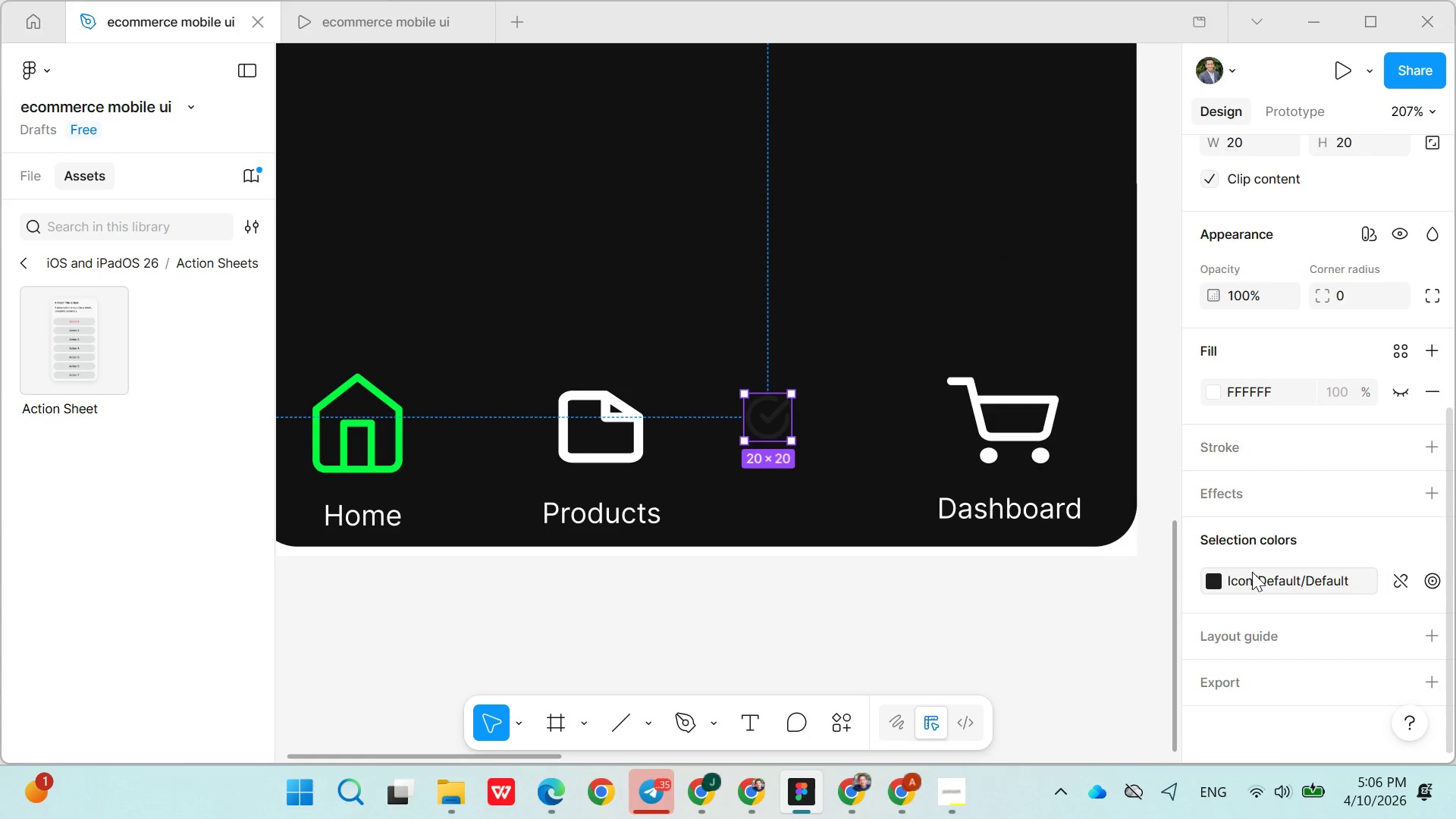 
left_click([1252, 572])
 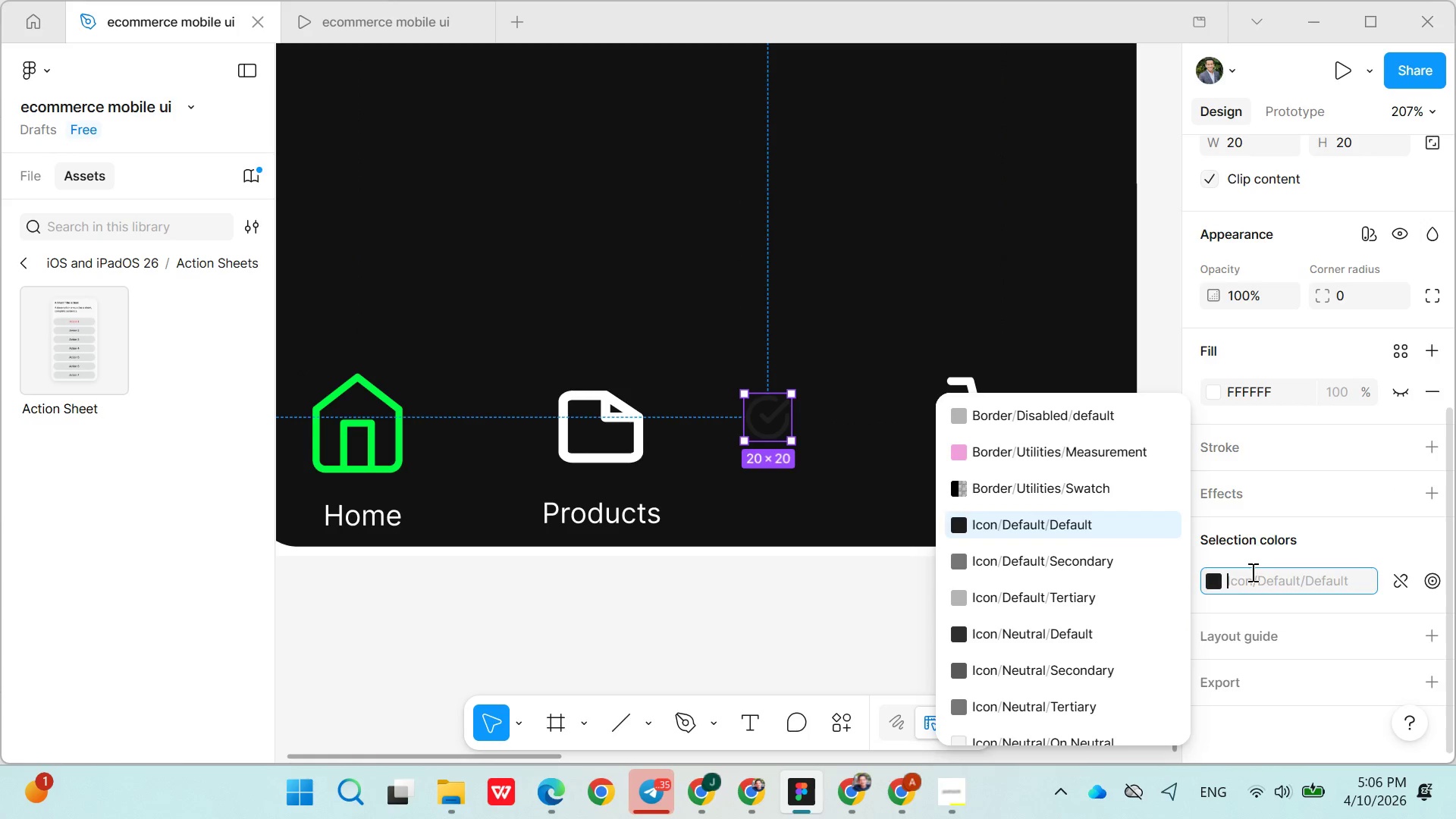 
triple_click([1251, 572])
 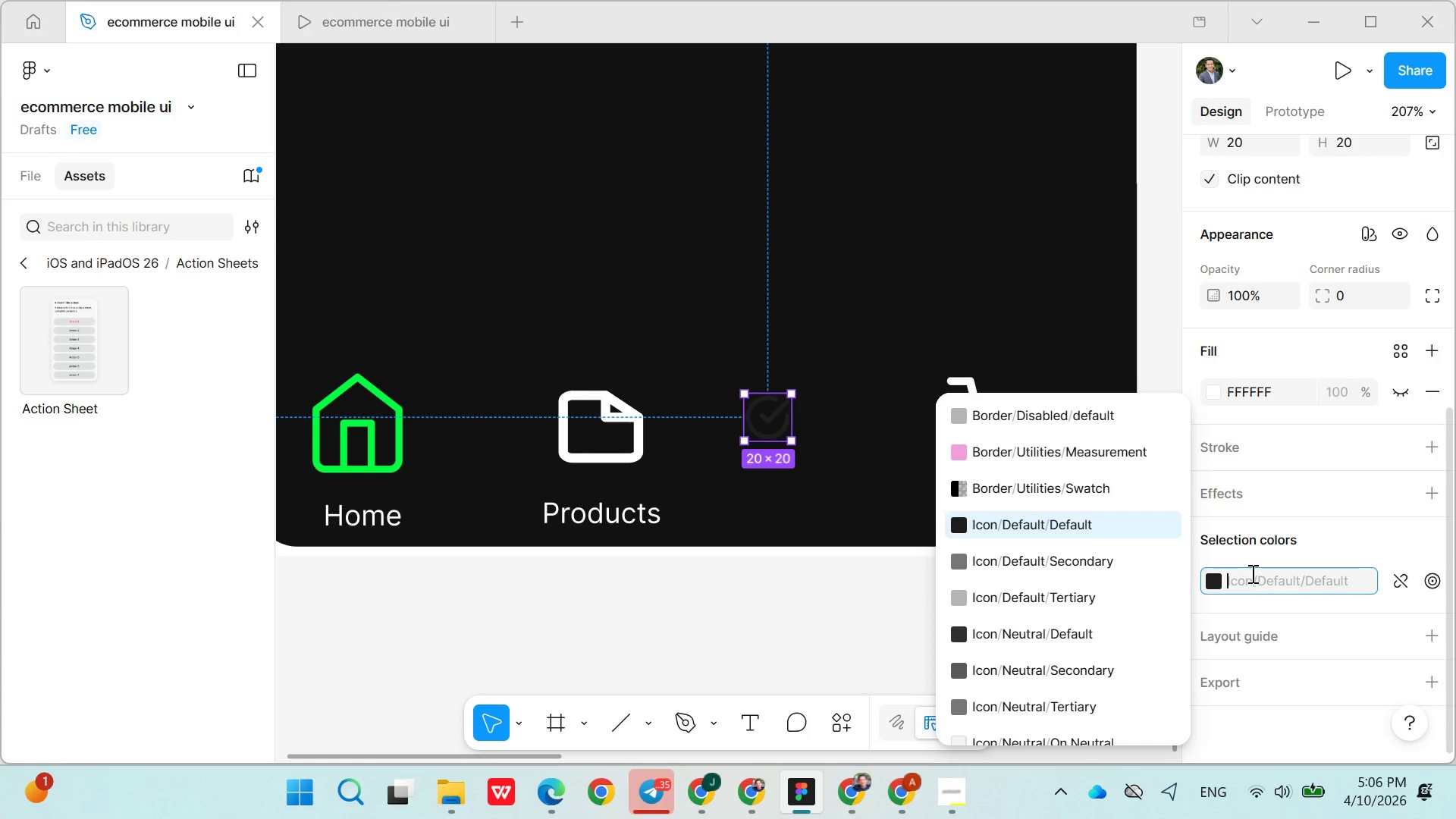 
type(ff)
 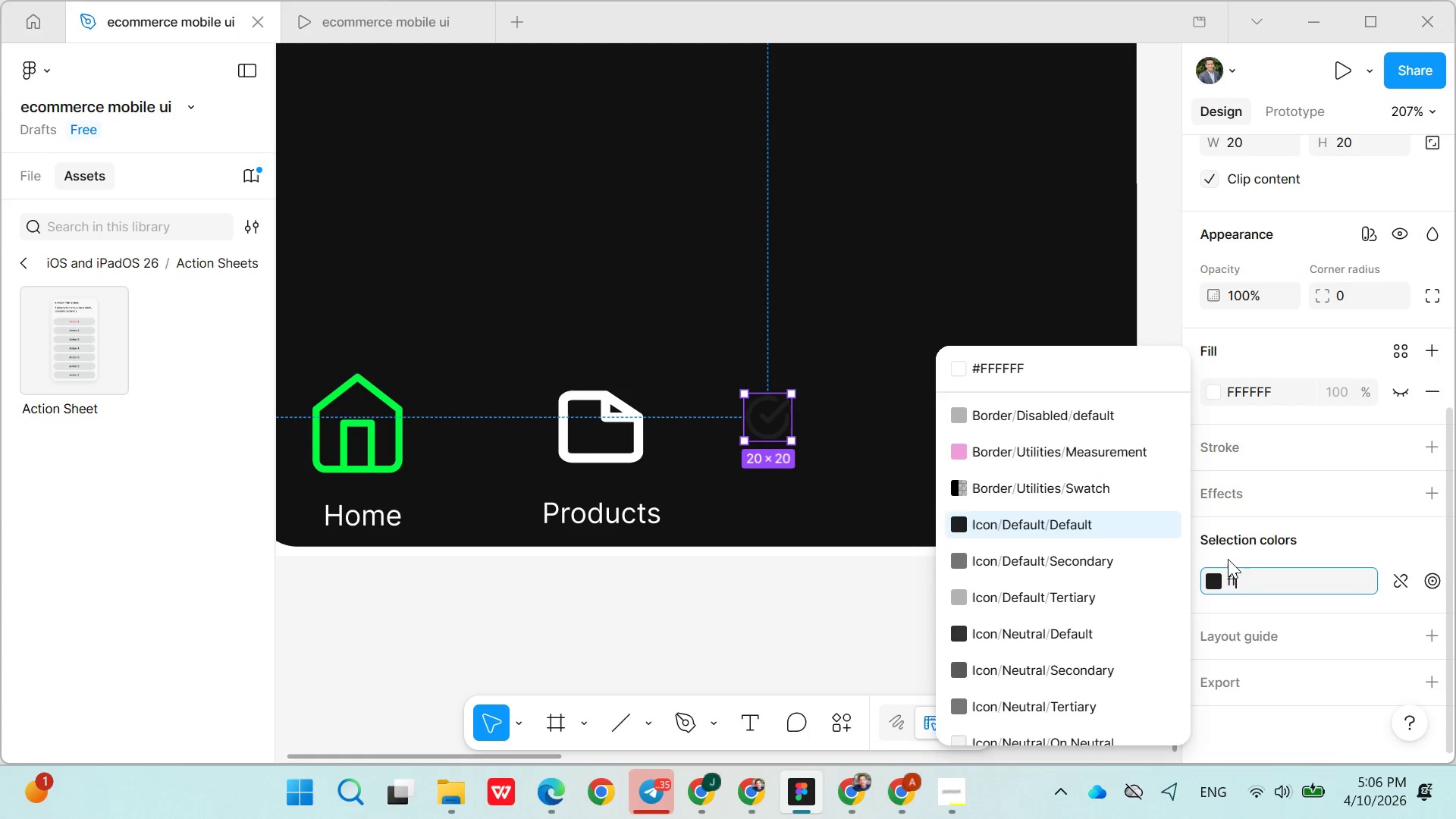 
key(F)
 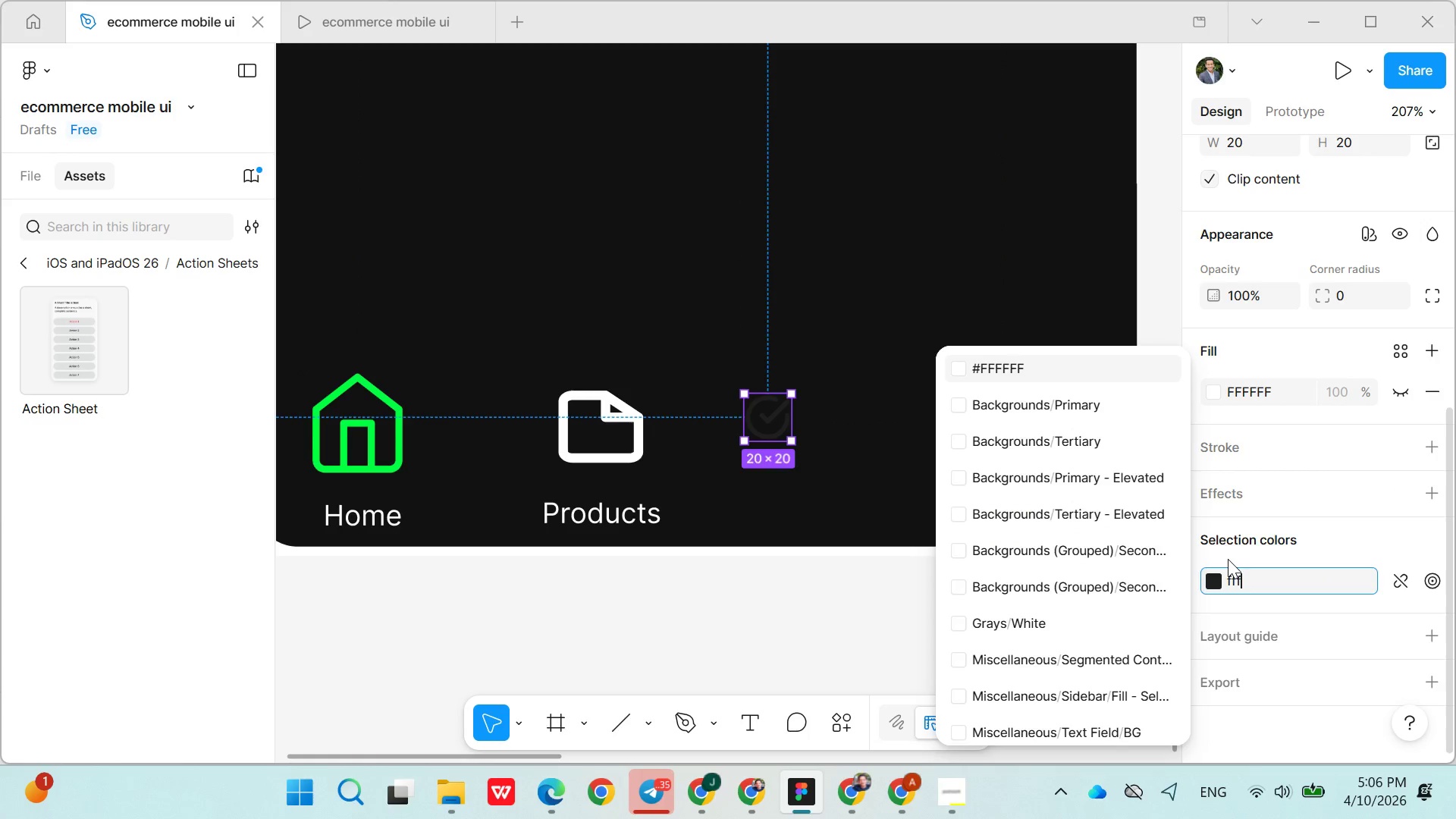 
key(Enter)
 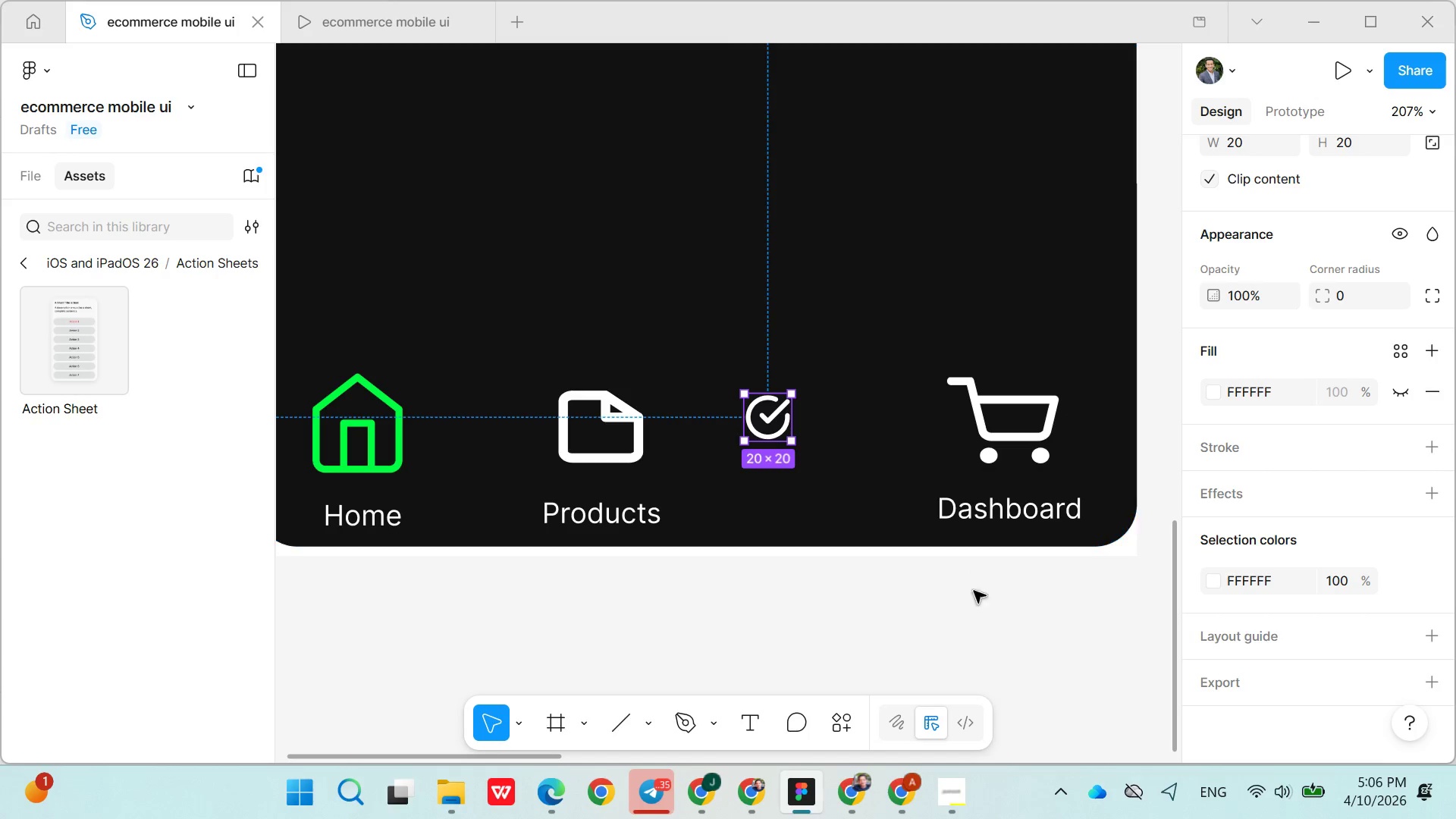 
left_click([734, 730])
 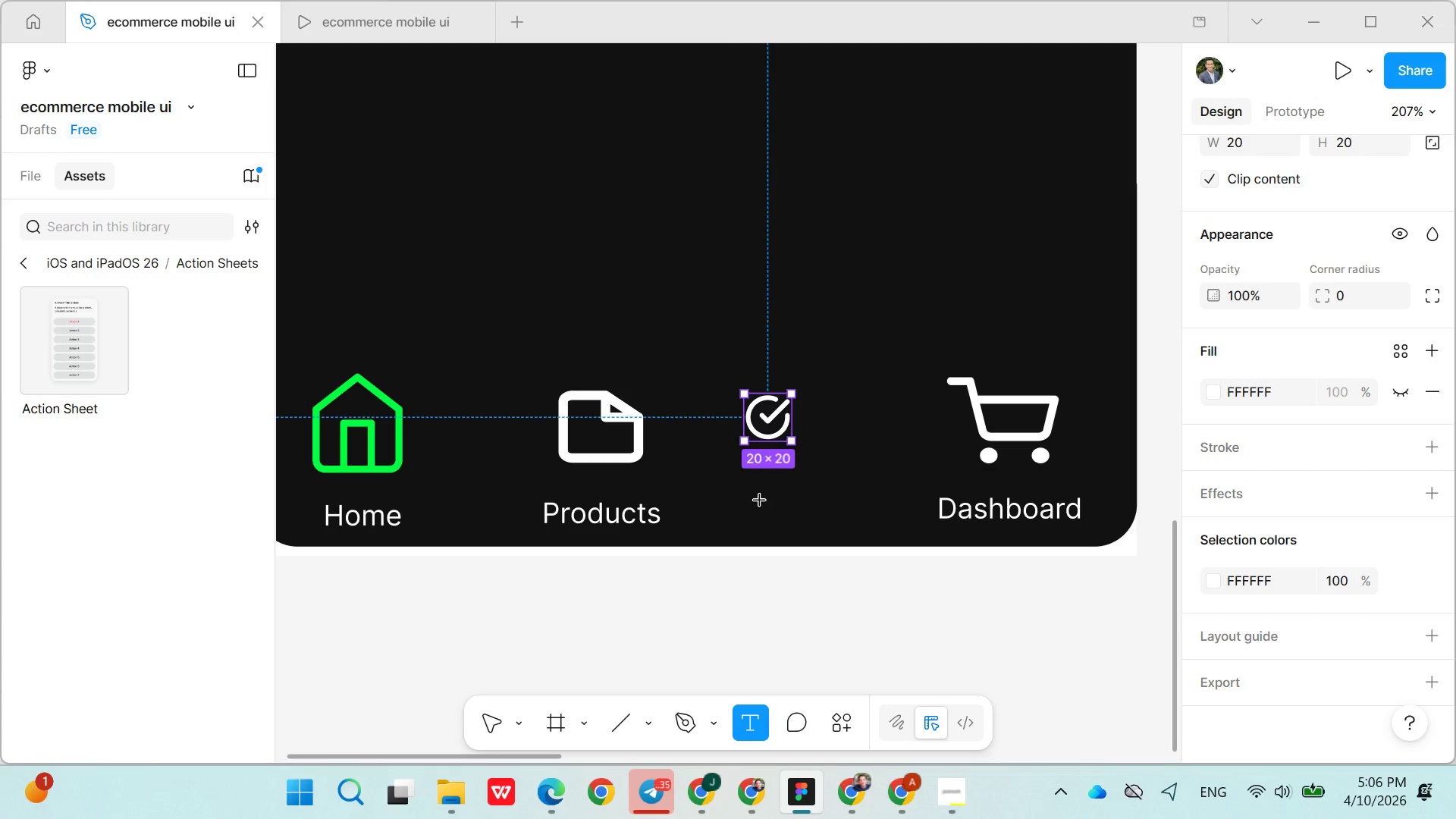 
left_click([750, 498])
 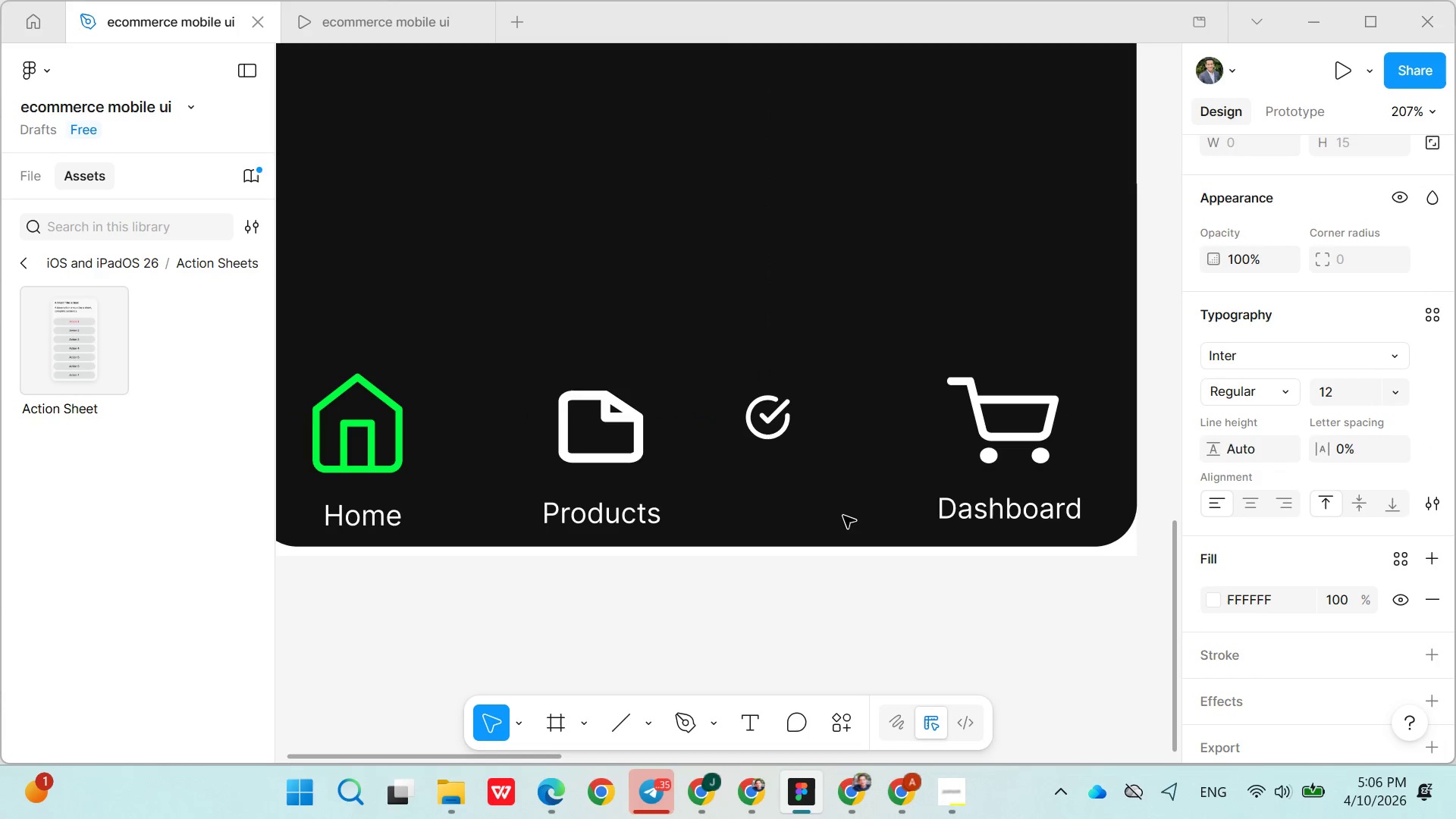 
type(Ce)
key(Backspace)
type(heckout)
 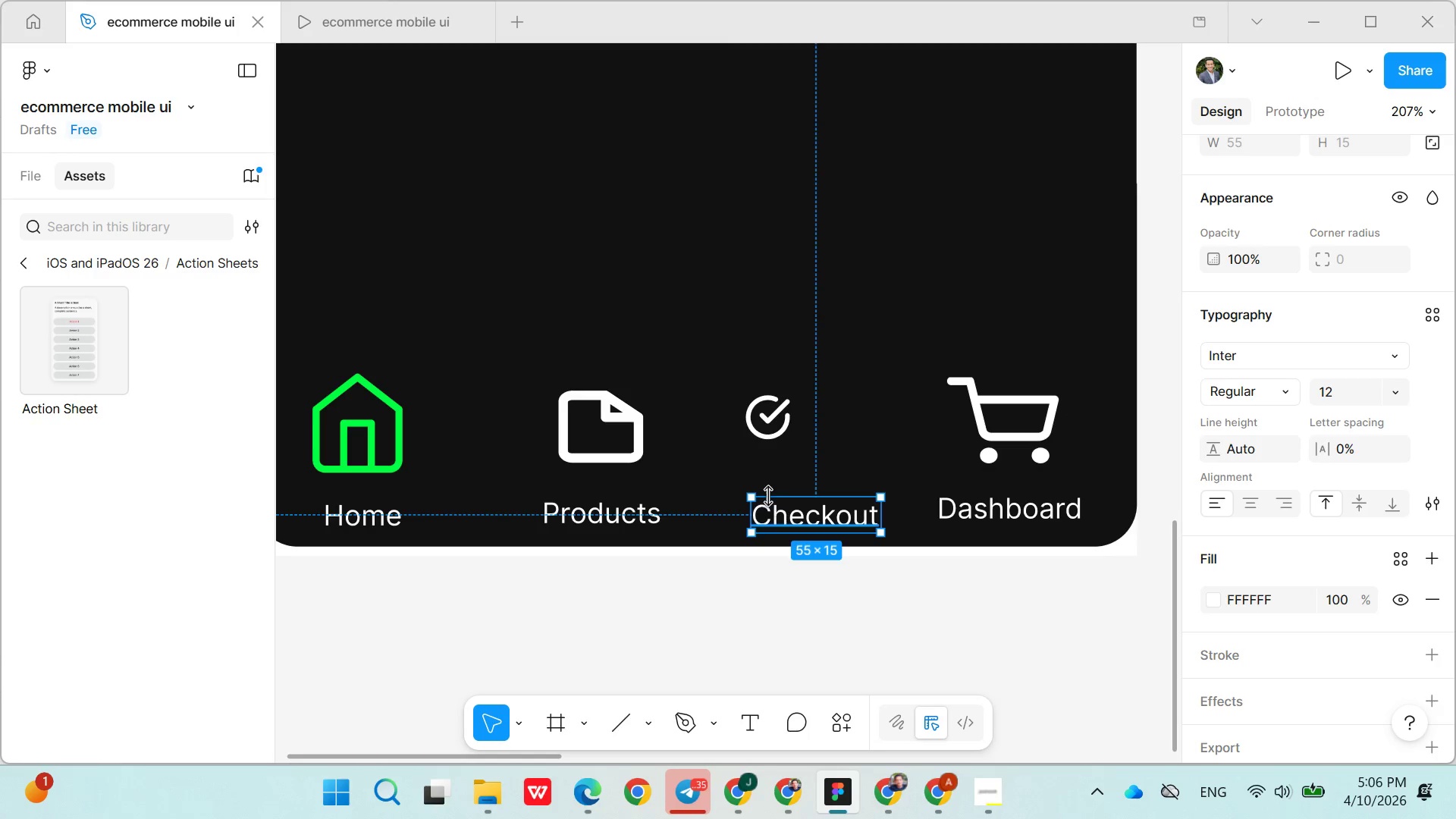 
left_click([882, 435])
 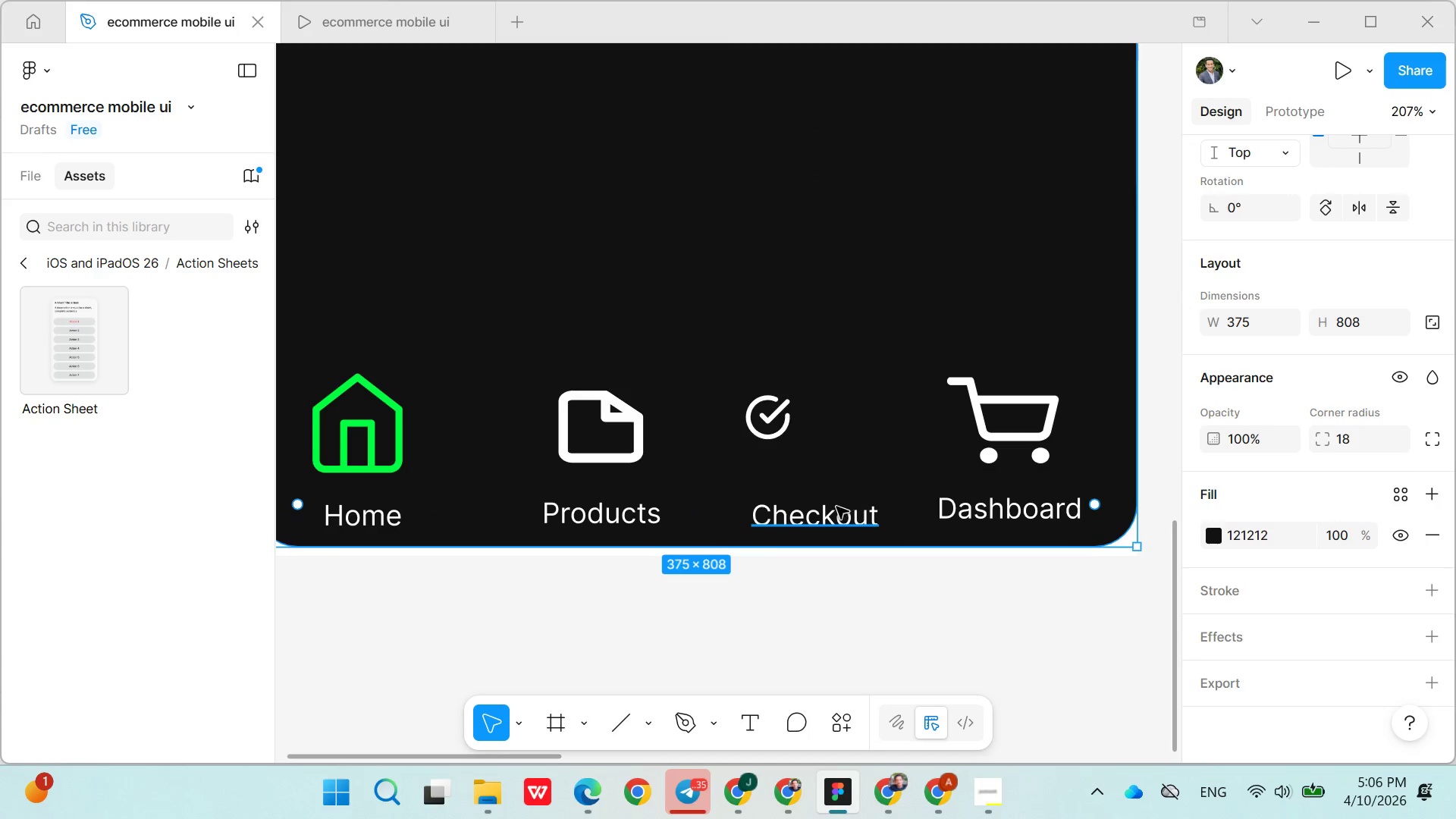 
left_click_drag(start_coordinate=[834, 508], to_coordinate=[826, 511])
 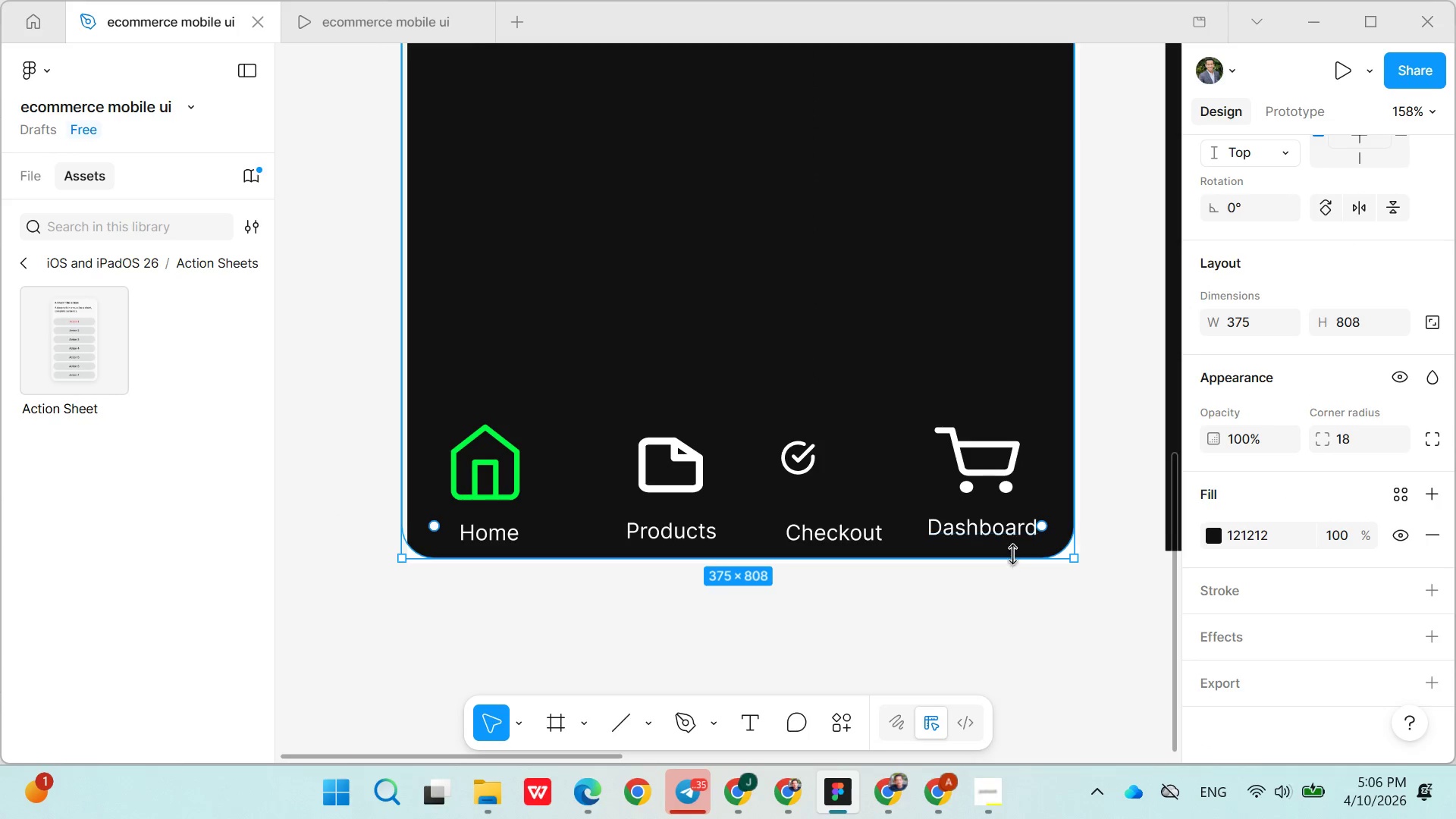 
left_click([835, 541])
 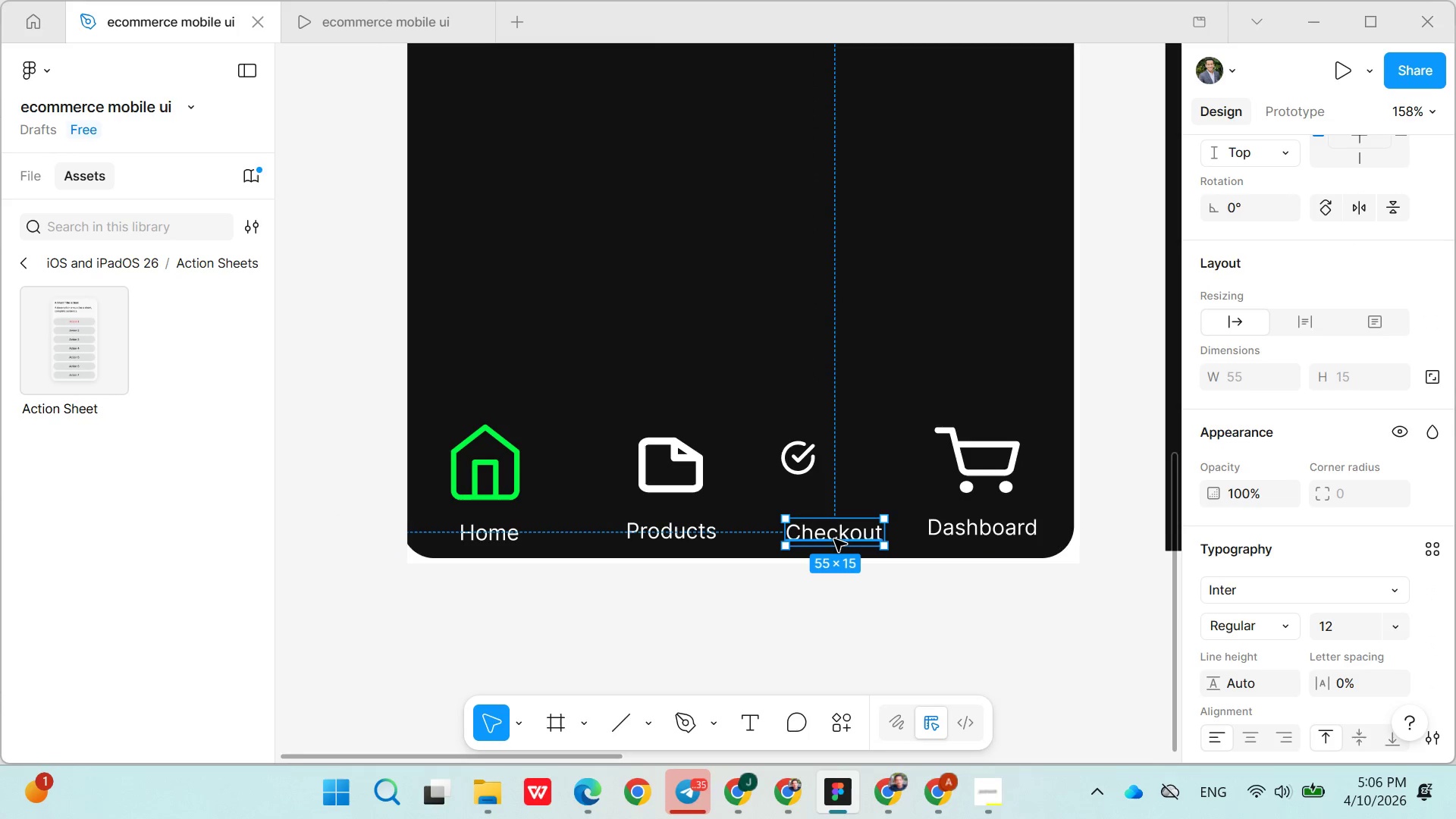 
left_click_drag(start_coordinate=[834, 539], to_coordinate=[829, 535])
 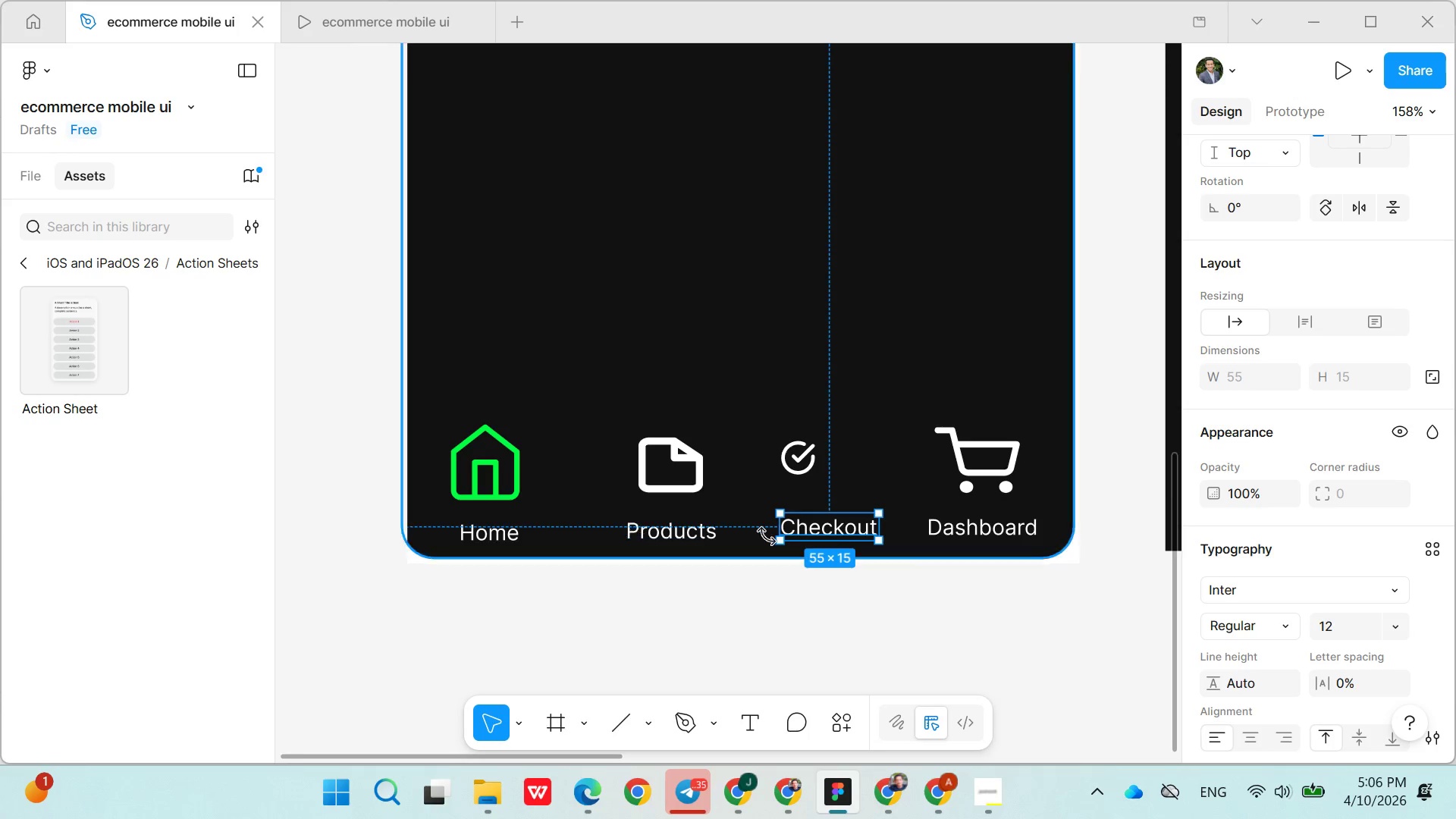 
left_click_drag(start_coordinate=[812, 532], to_coordinate=[808, 531])
 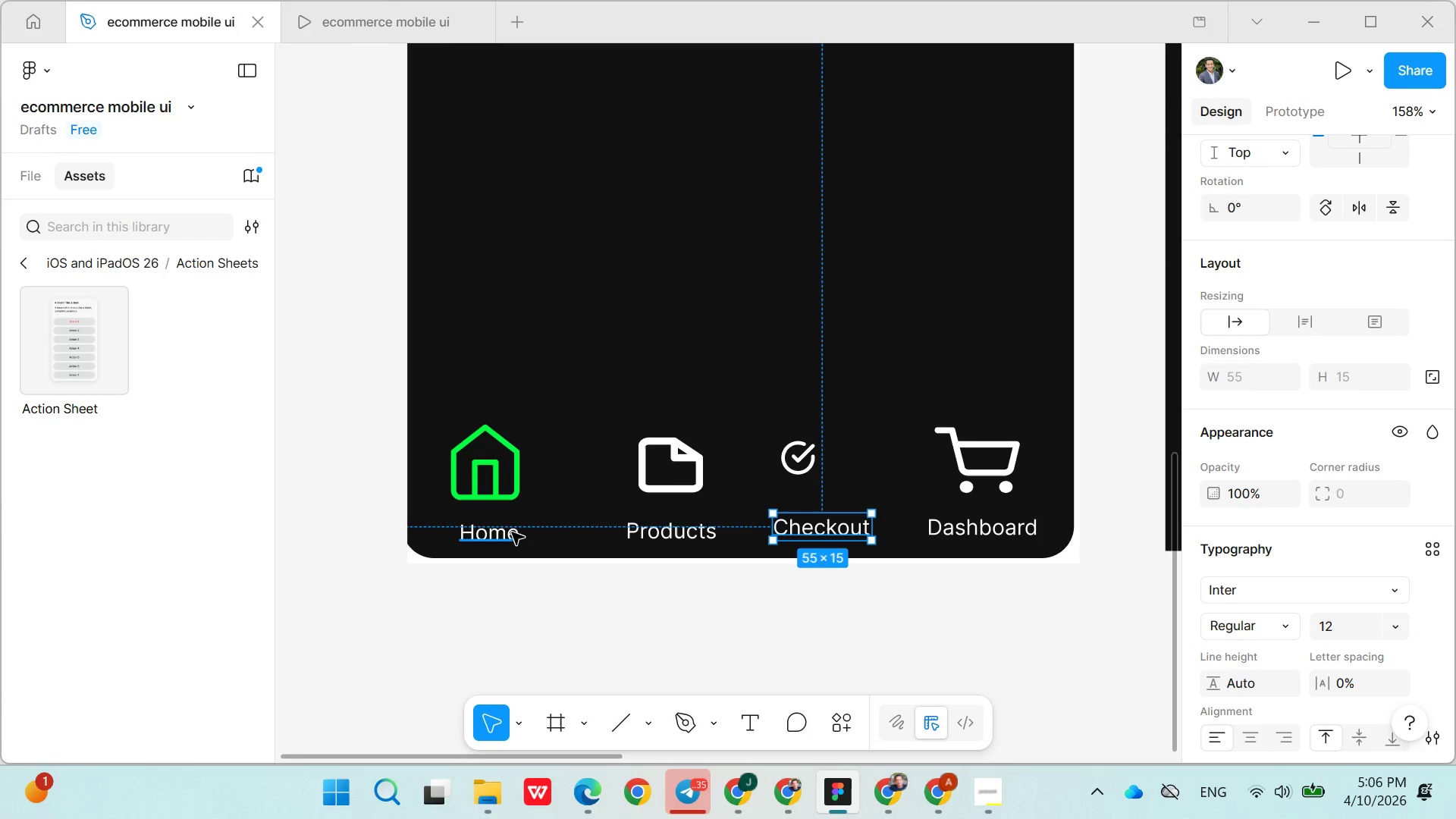 
left_click([512, 532])
 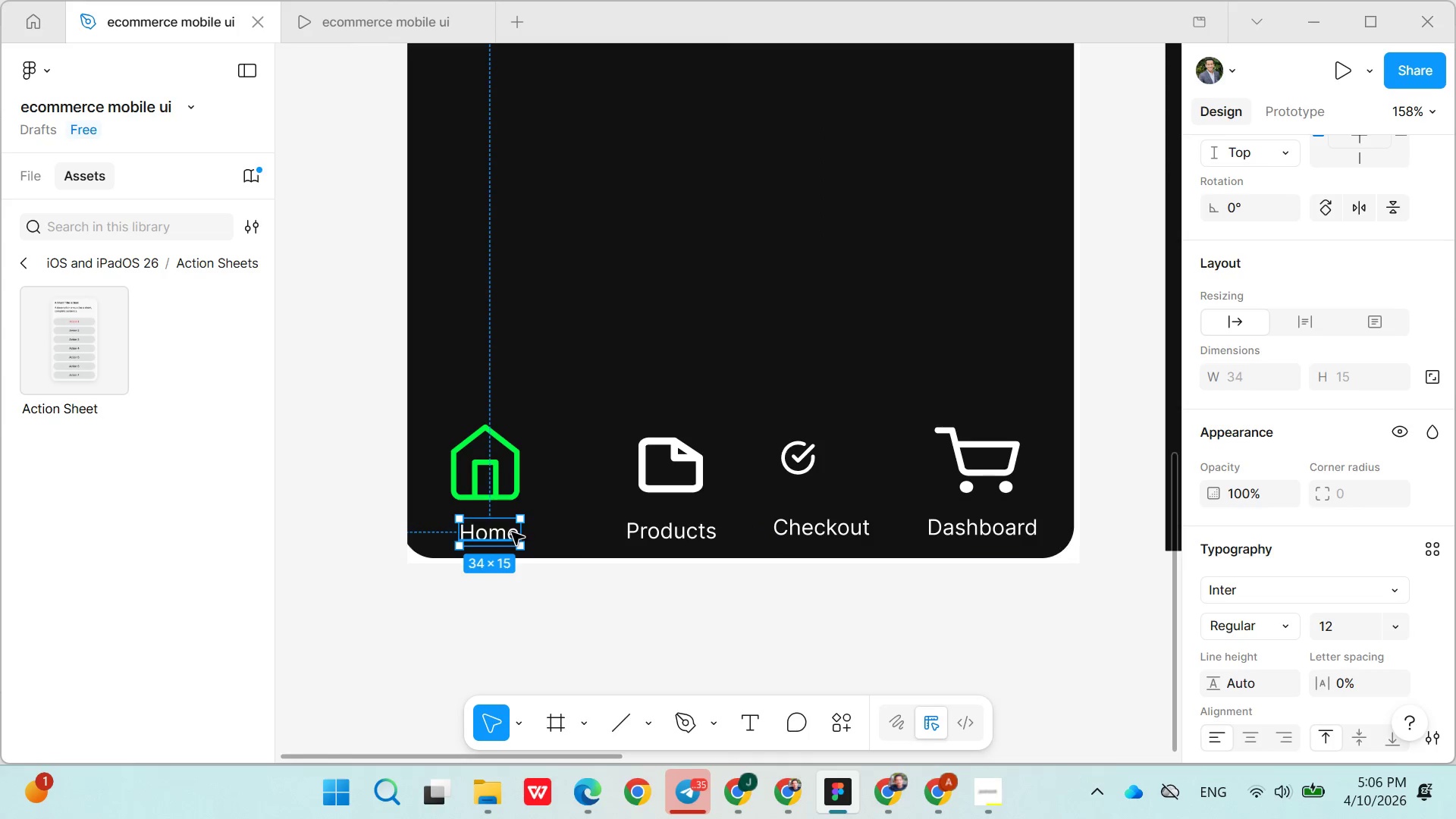 
left_click_drag(start_coordinate=[512, 532], to_coordinate=[513, 520])
 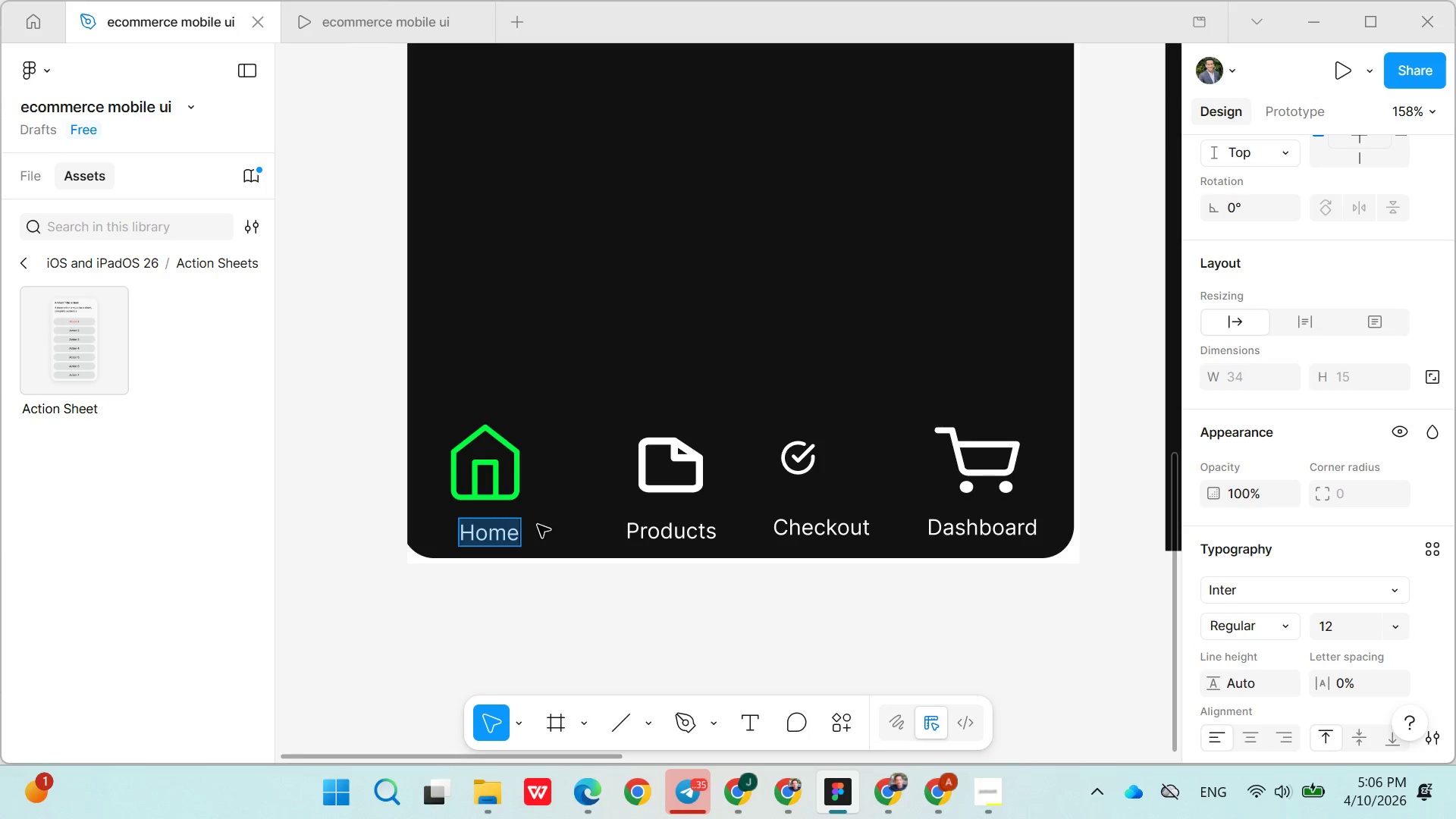 
left_click([569, 526])
 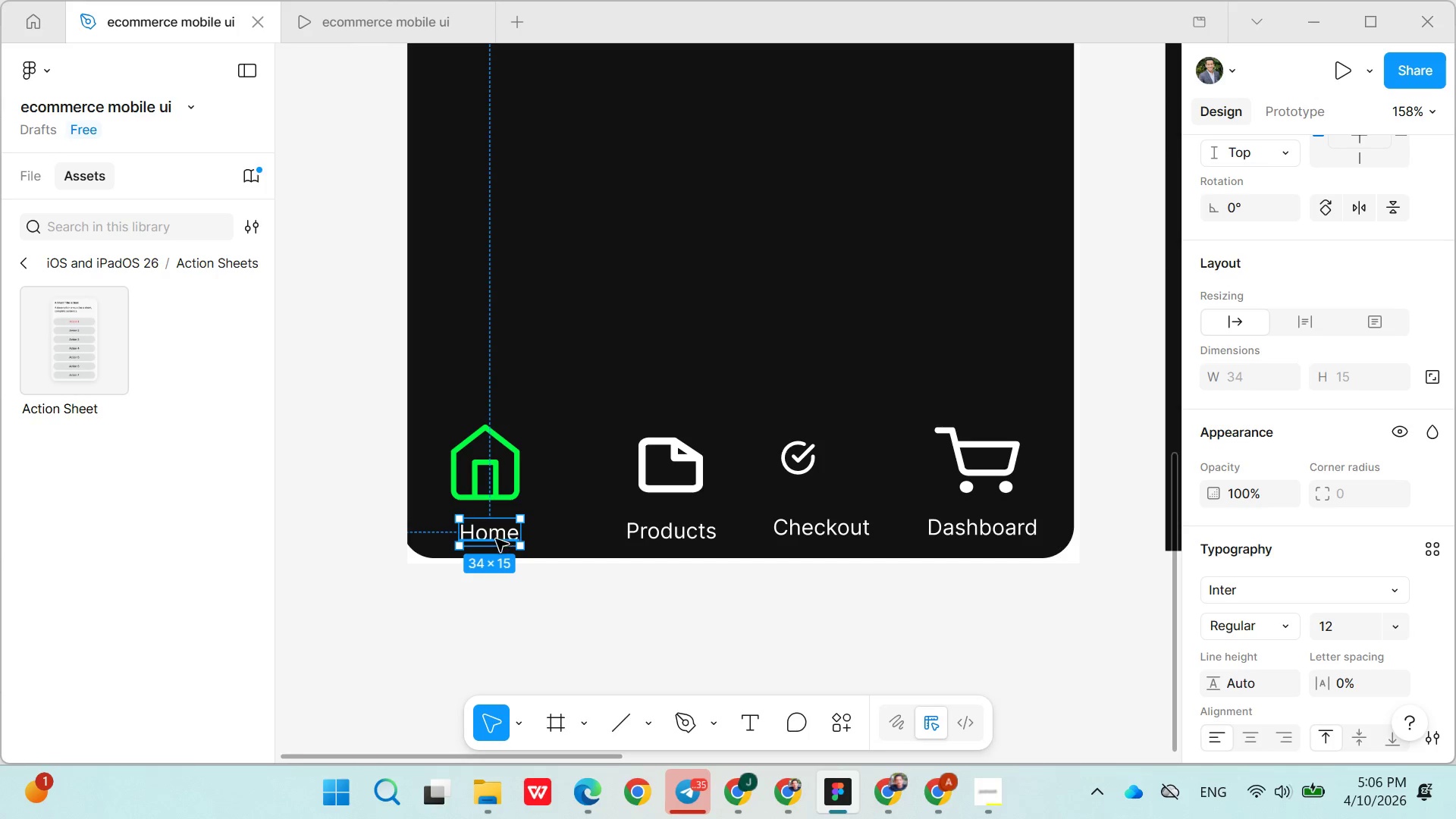 
left_click_drag(start_coordinate=[493, 537], to_coordinate=[497, 532])
 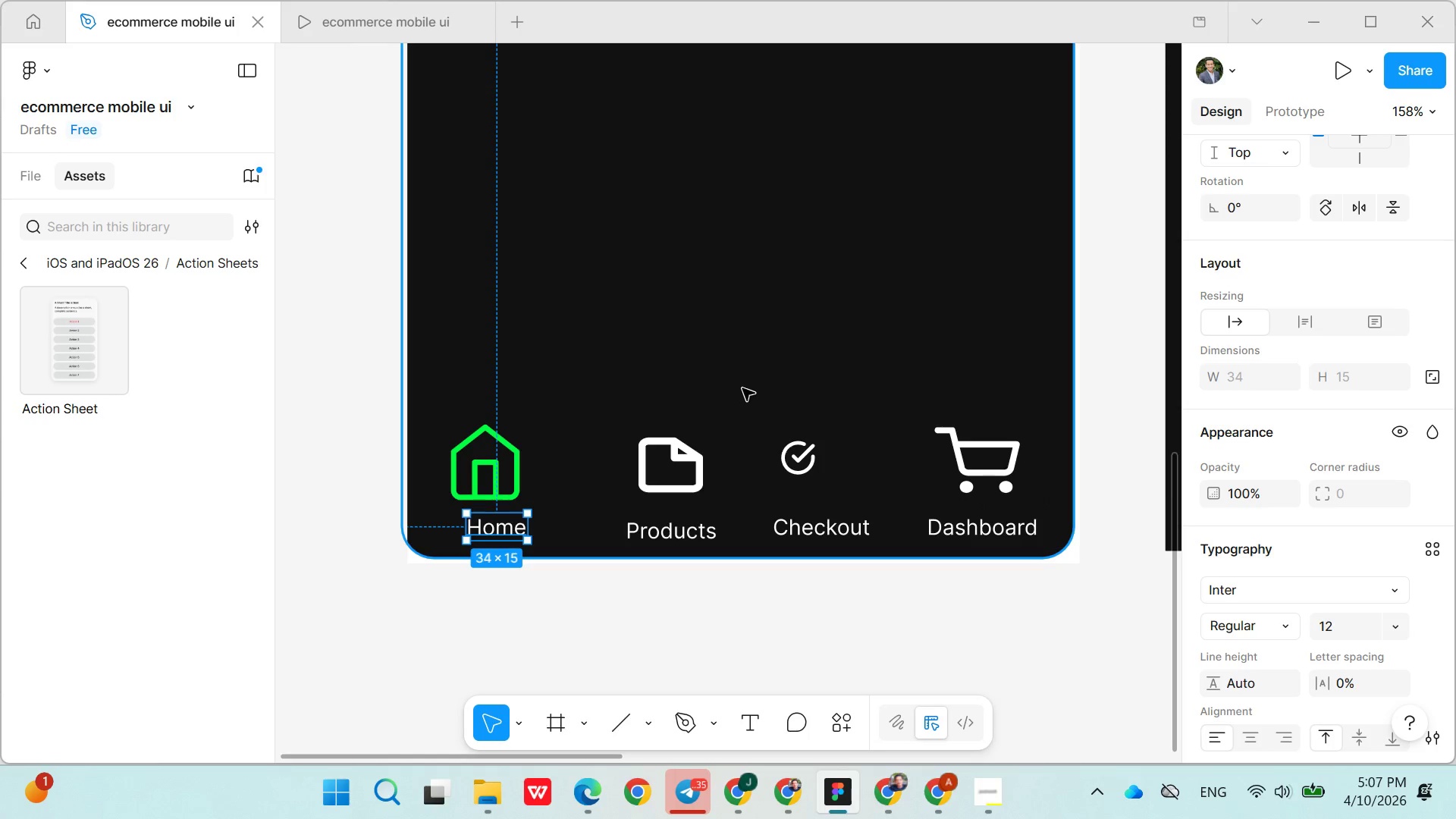 
left_click([799, 347])
 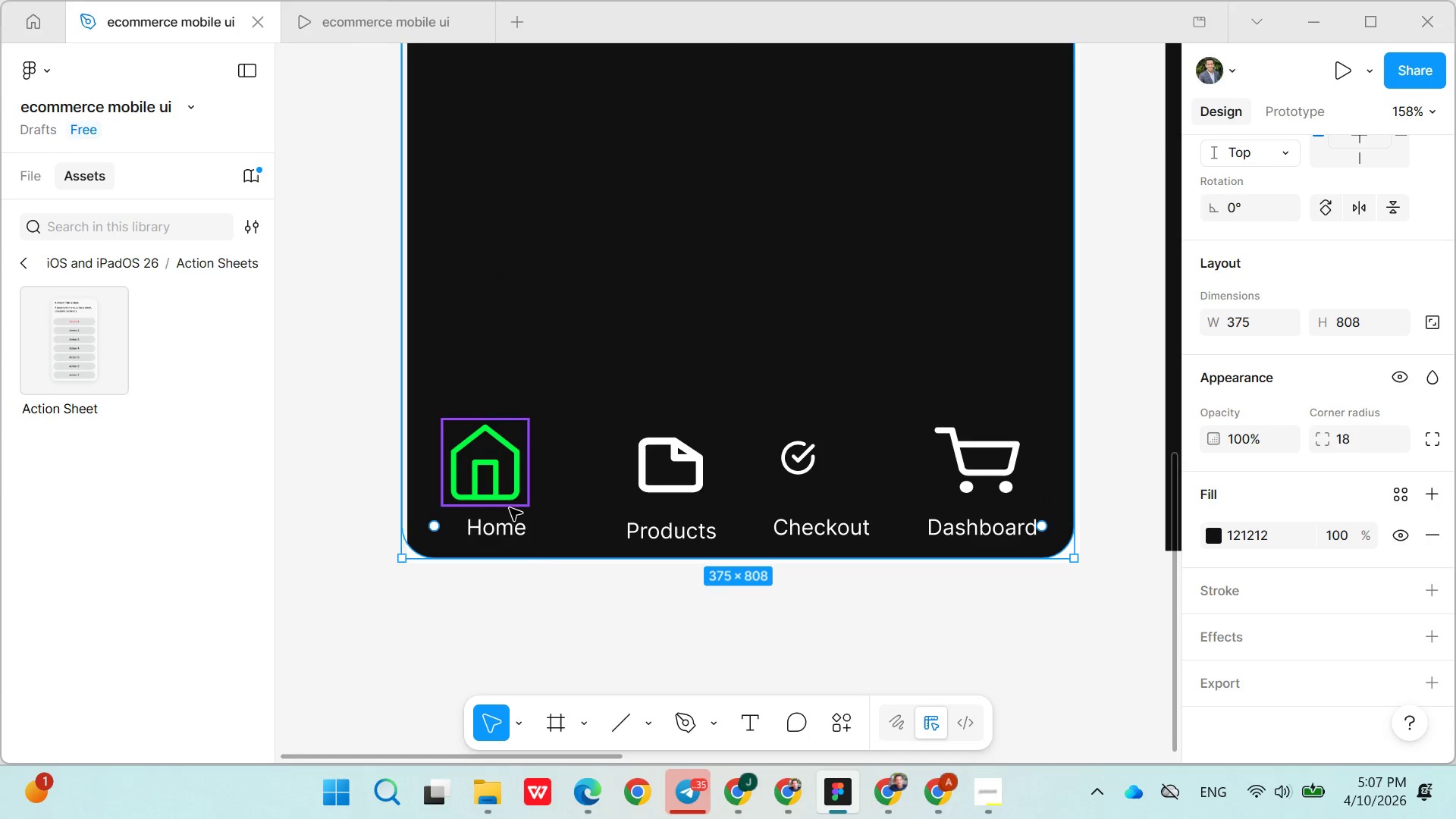 
left_click_drag(start_coordinate=[499, 523], to_coordinate=[503, 522])
 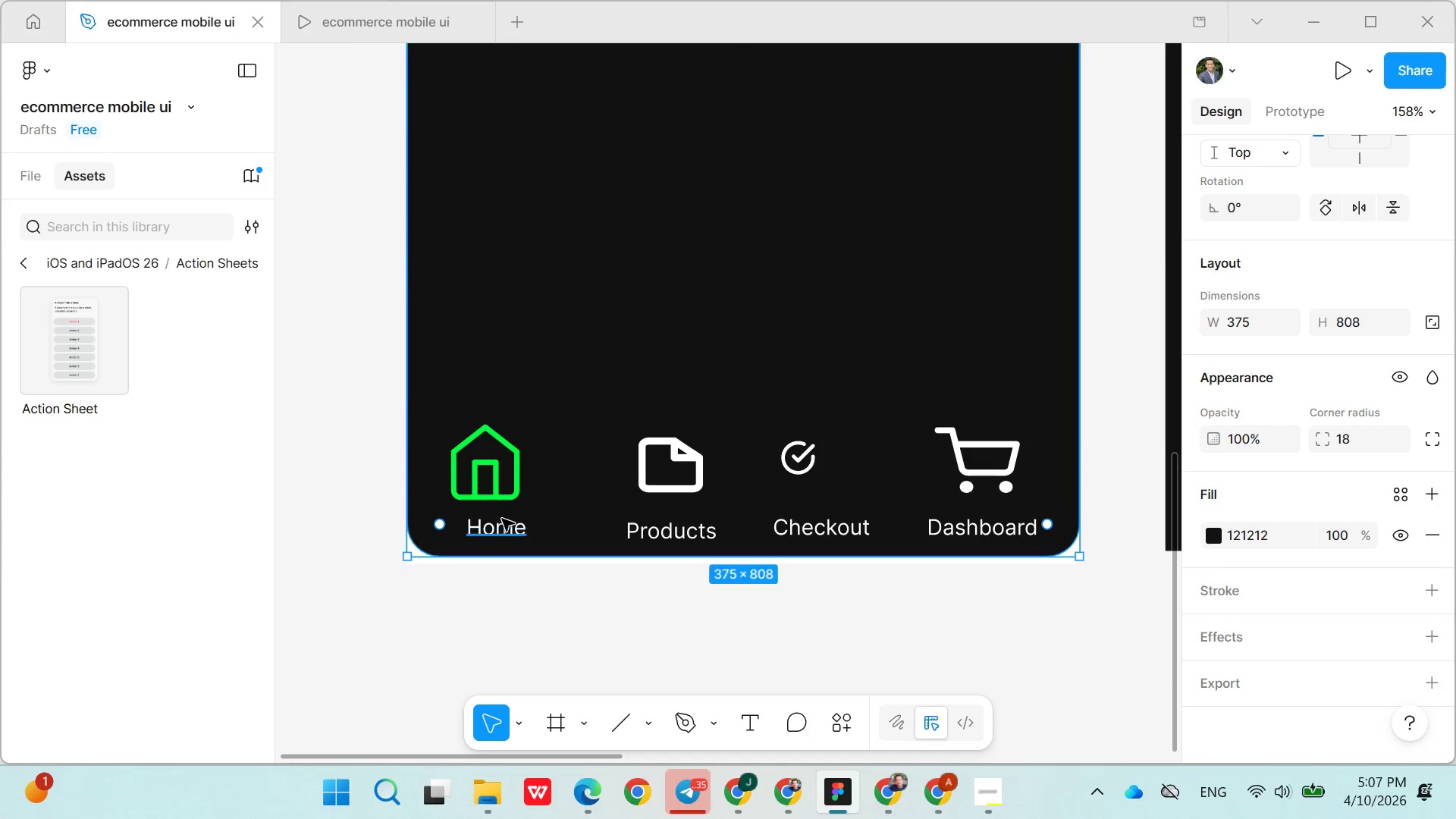 
left_click([502, 519])
 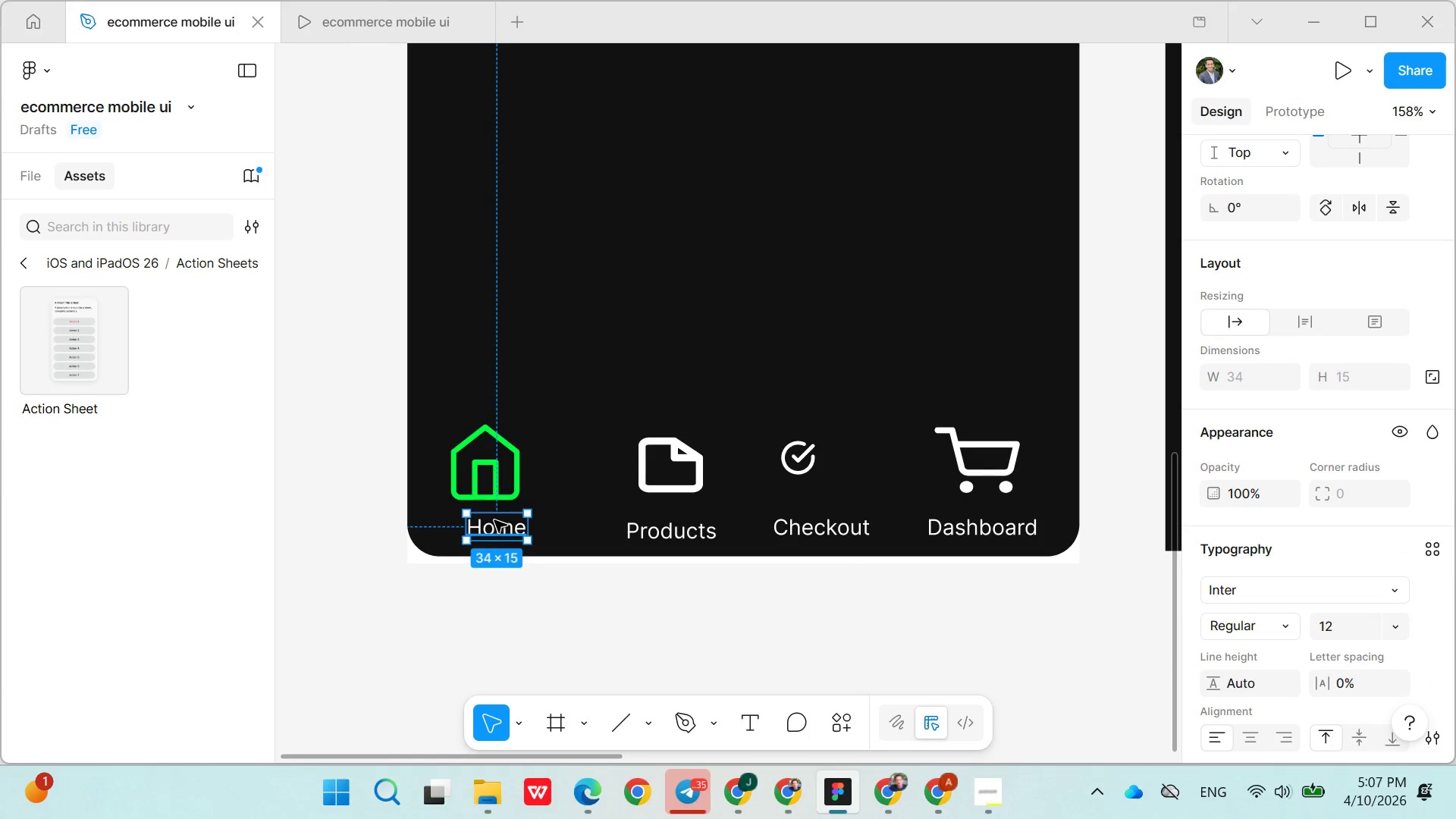 
left_click_drag(start_coordinate=[494, 522], to_coordinate=[474, 519])
 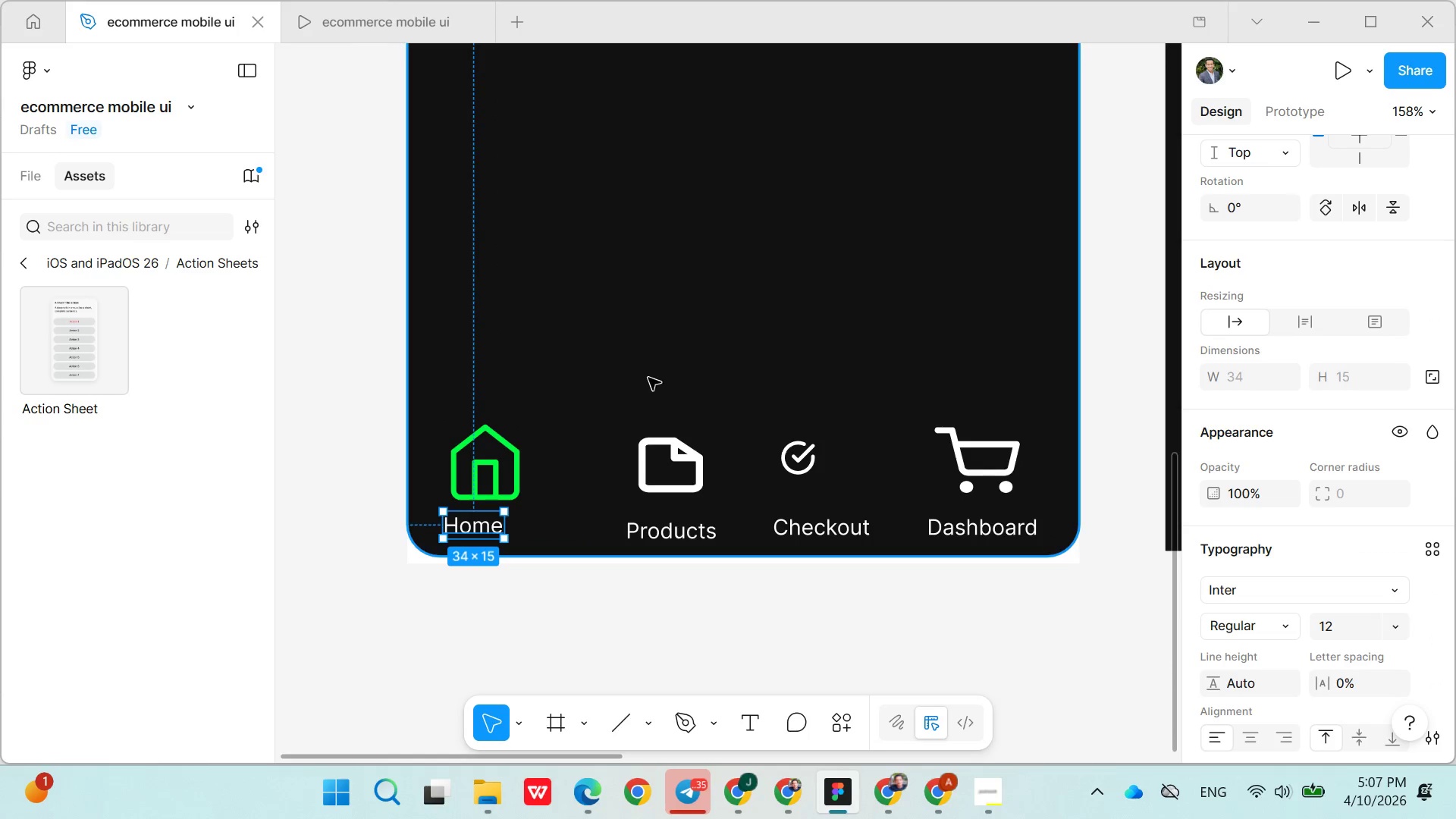 
left_click([648, 376])
 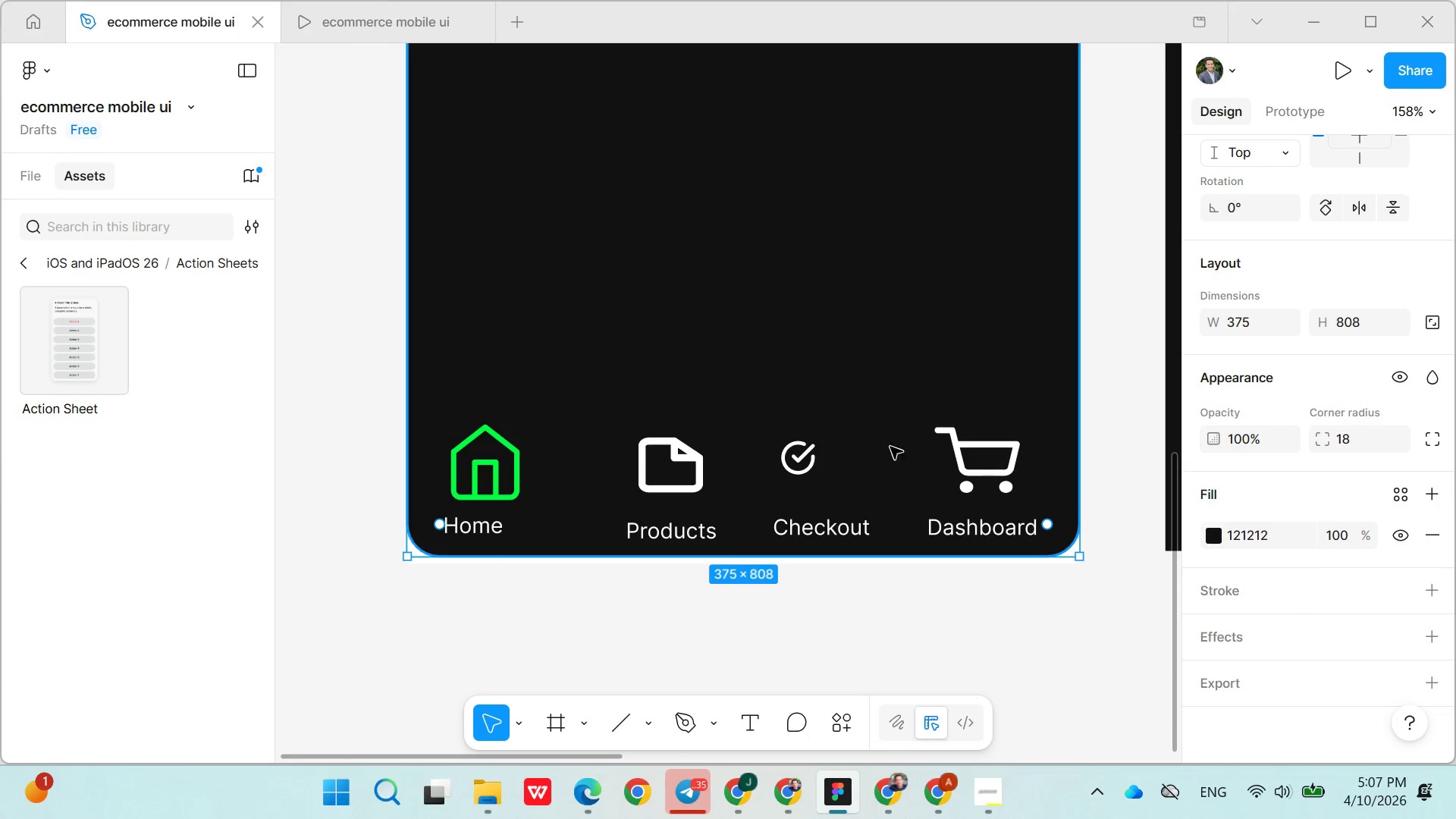 
mouse_move([899, 461])
 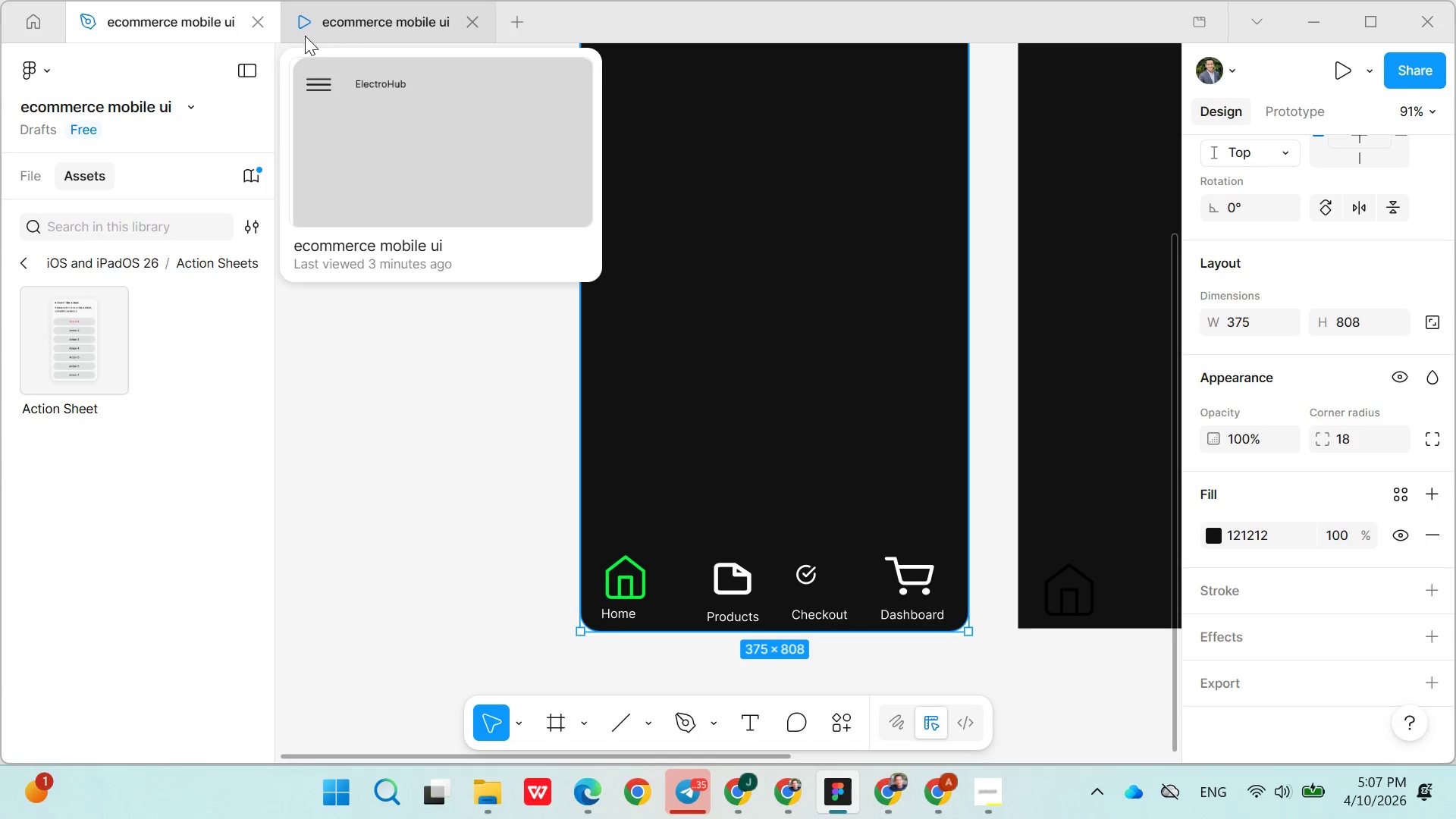 
left_click([362, 14])
 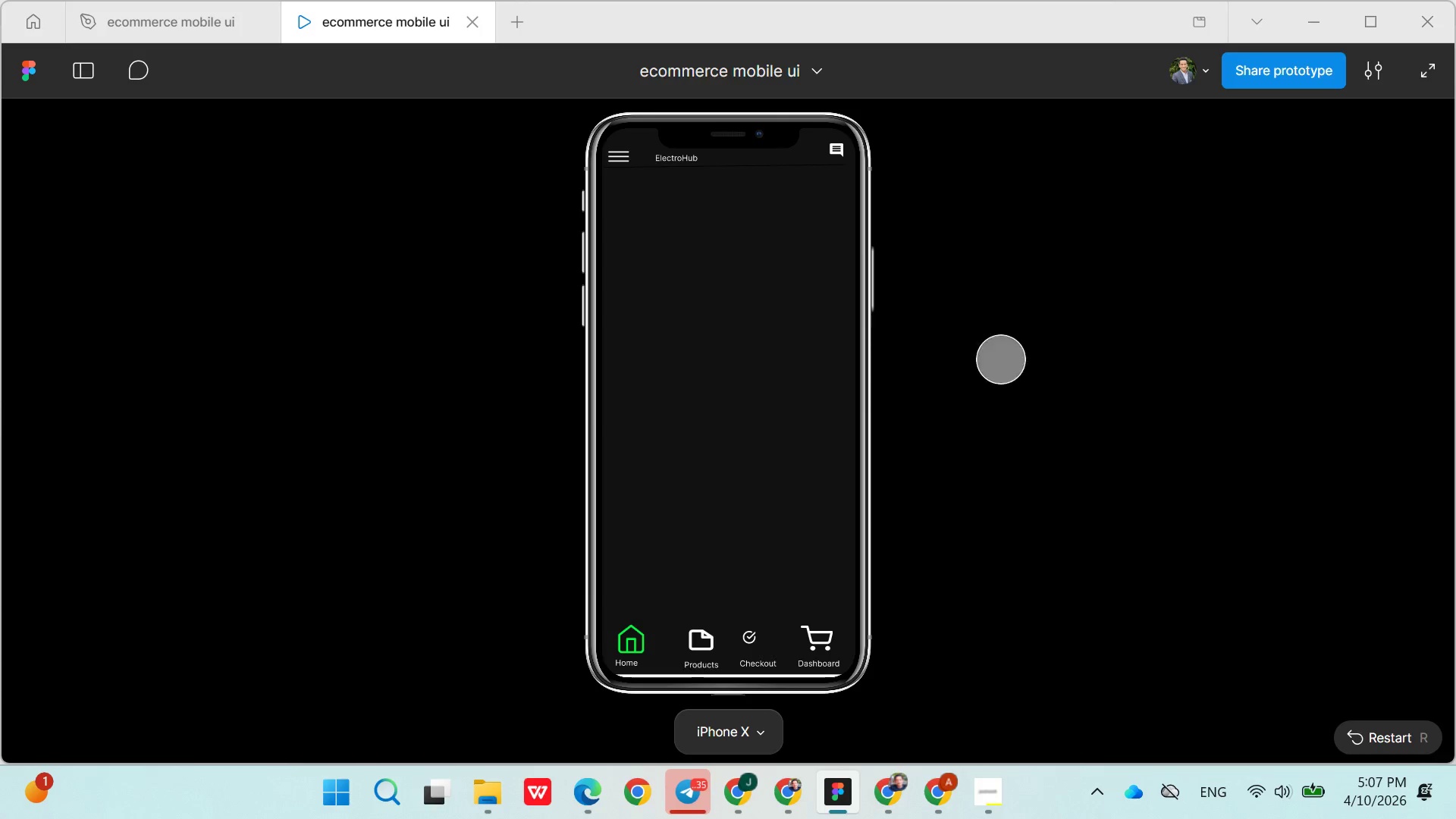 
left_click([1102, 363])
 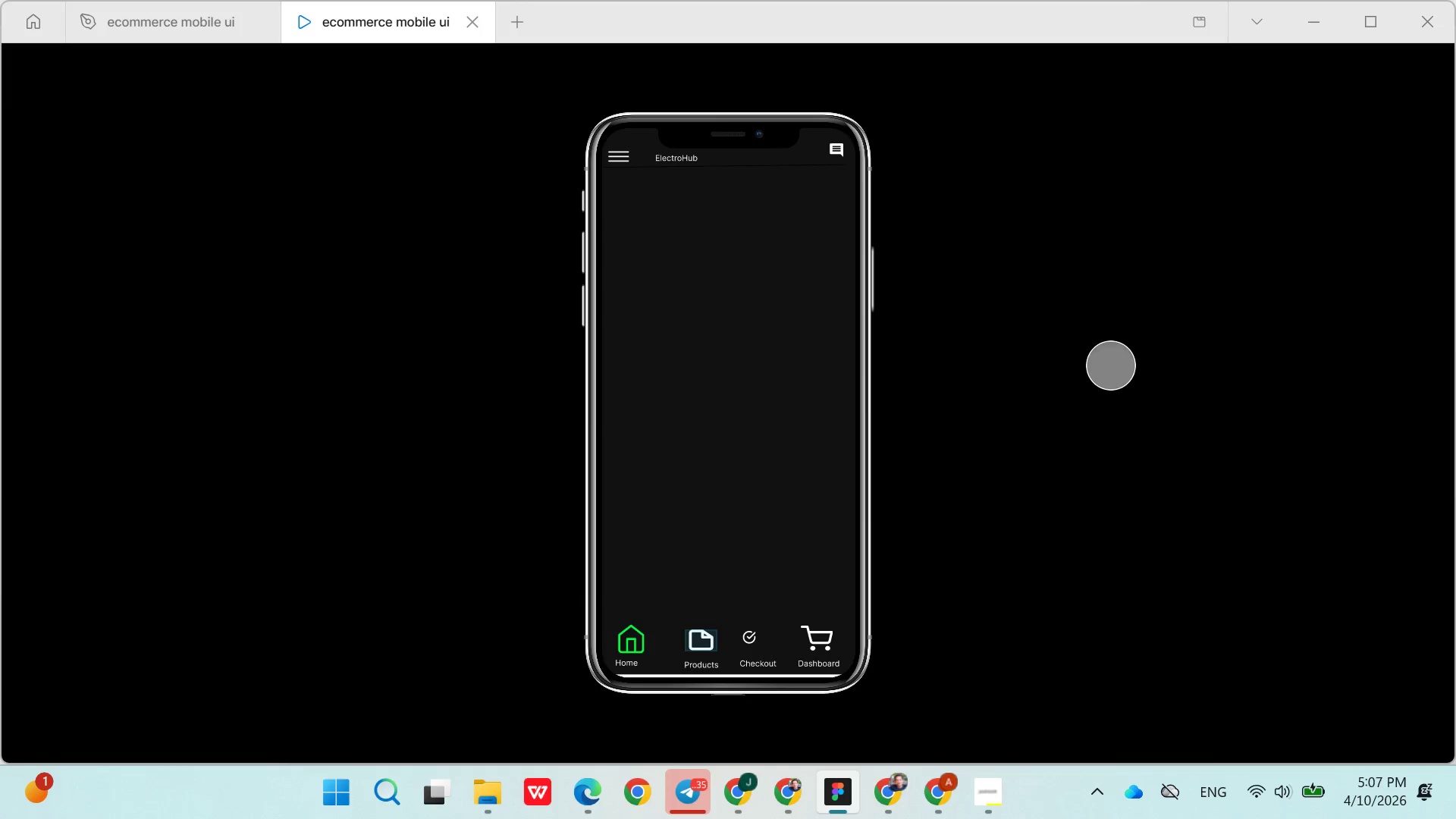 
left_click([1094, 413])
 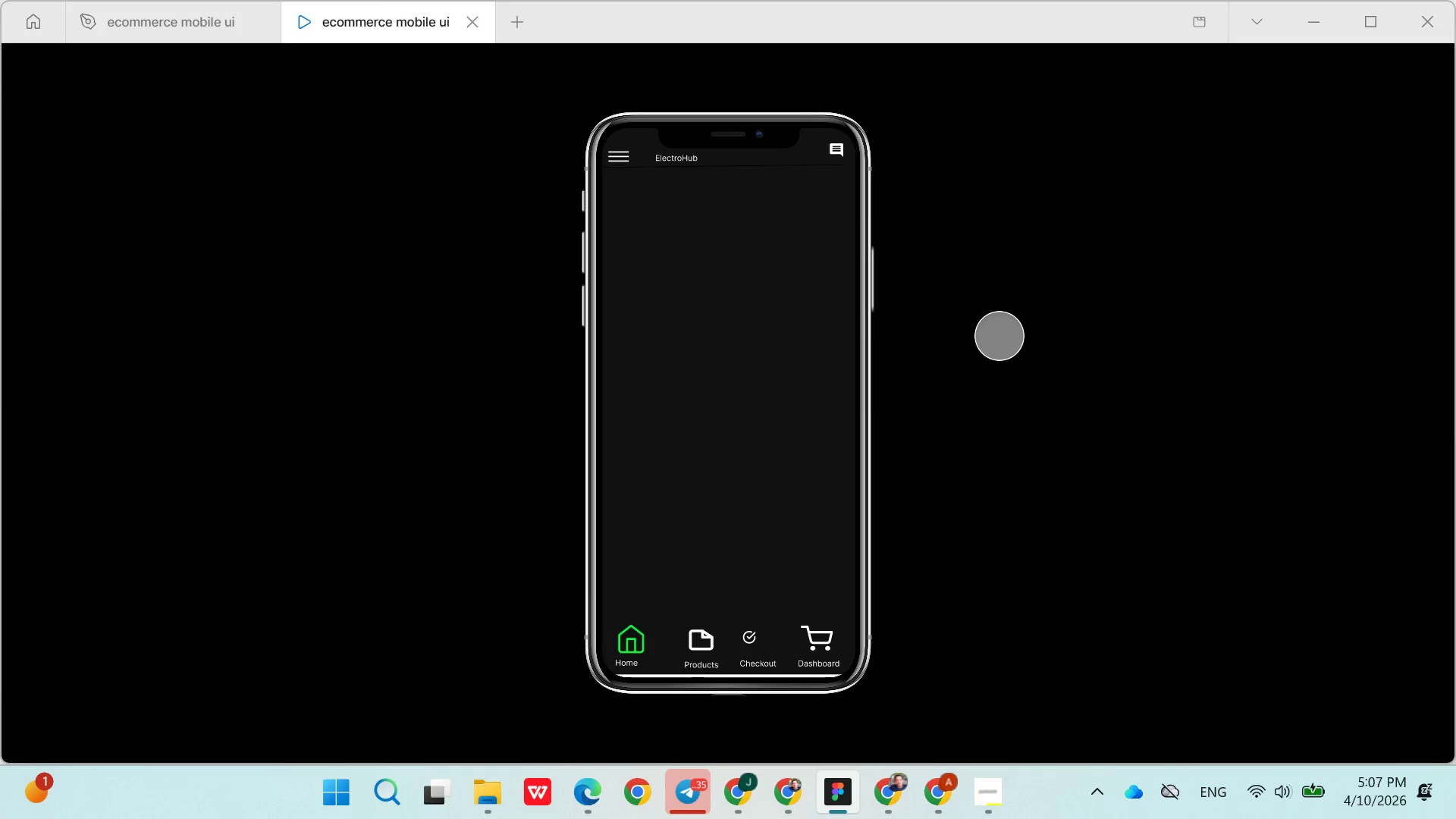 
left_click([824, 146])
 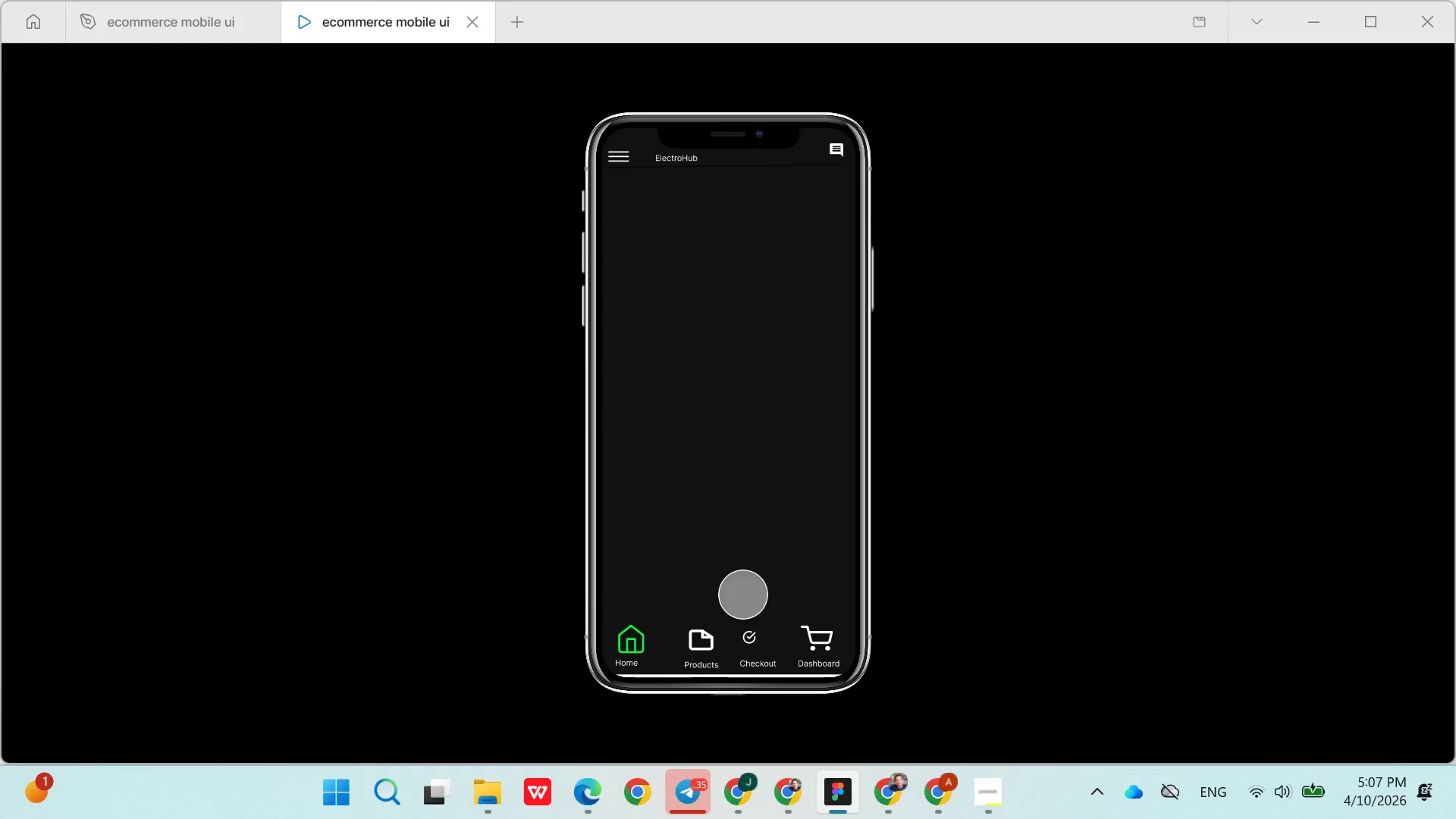 
left_click([700, 639])
 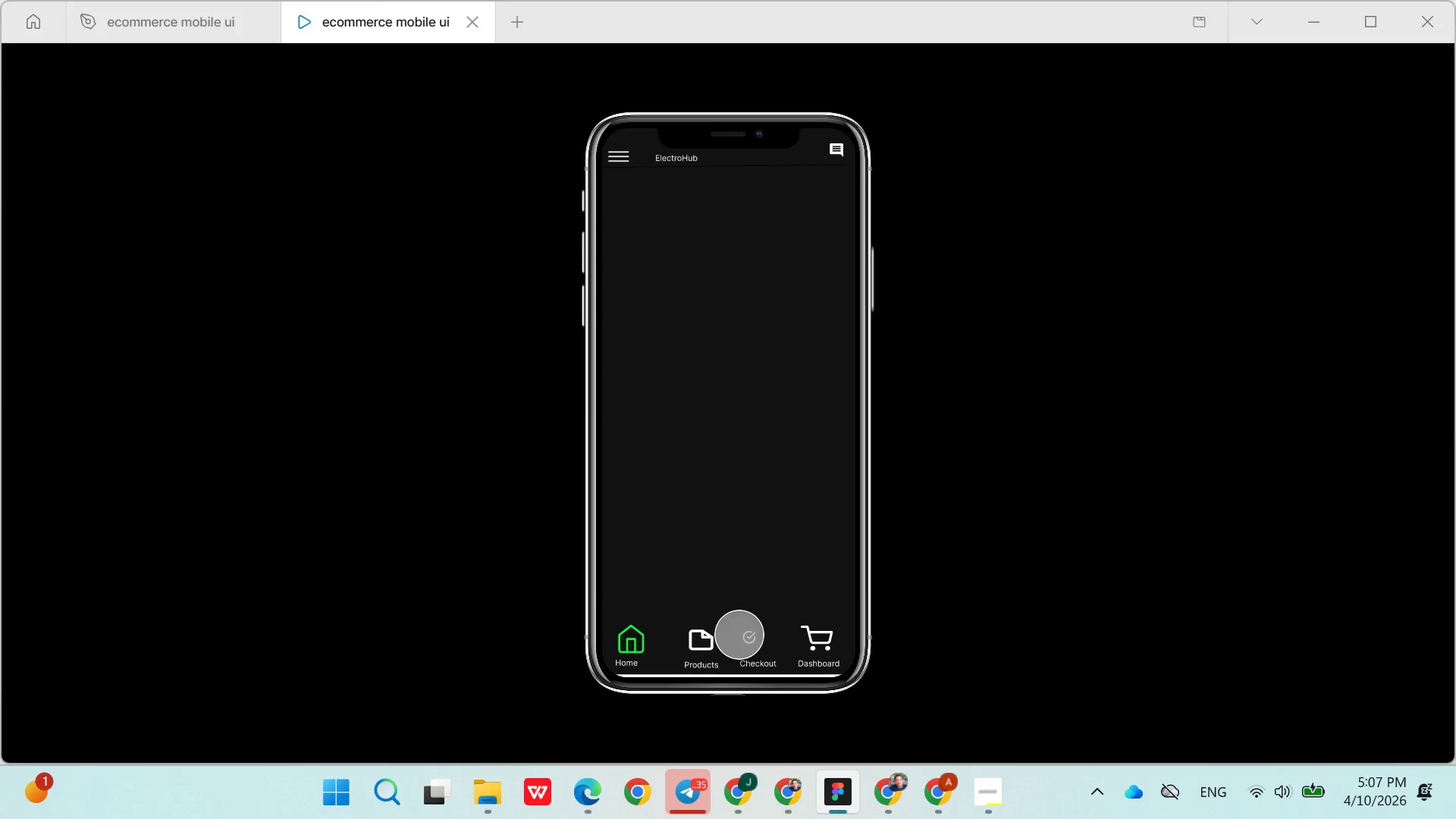 
left_click([741, 635])
 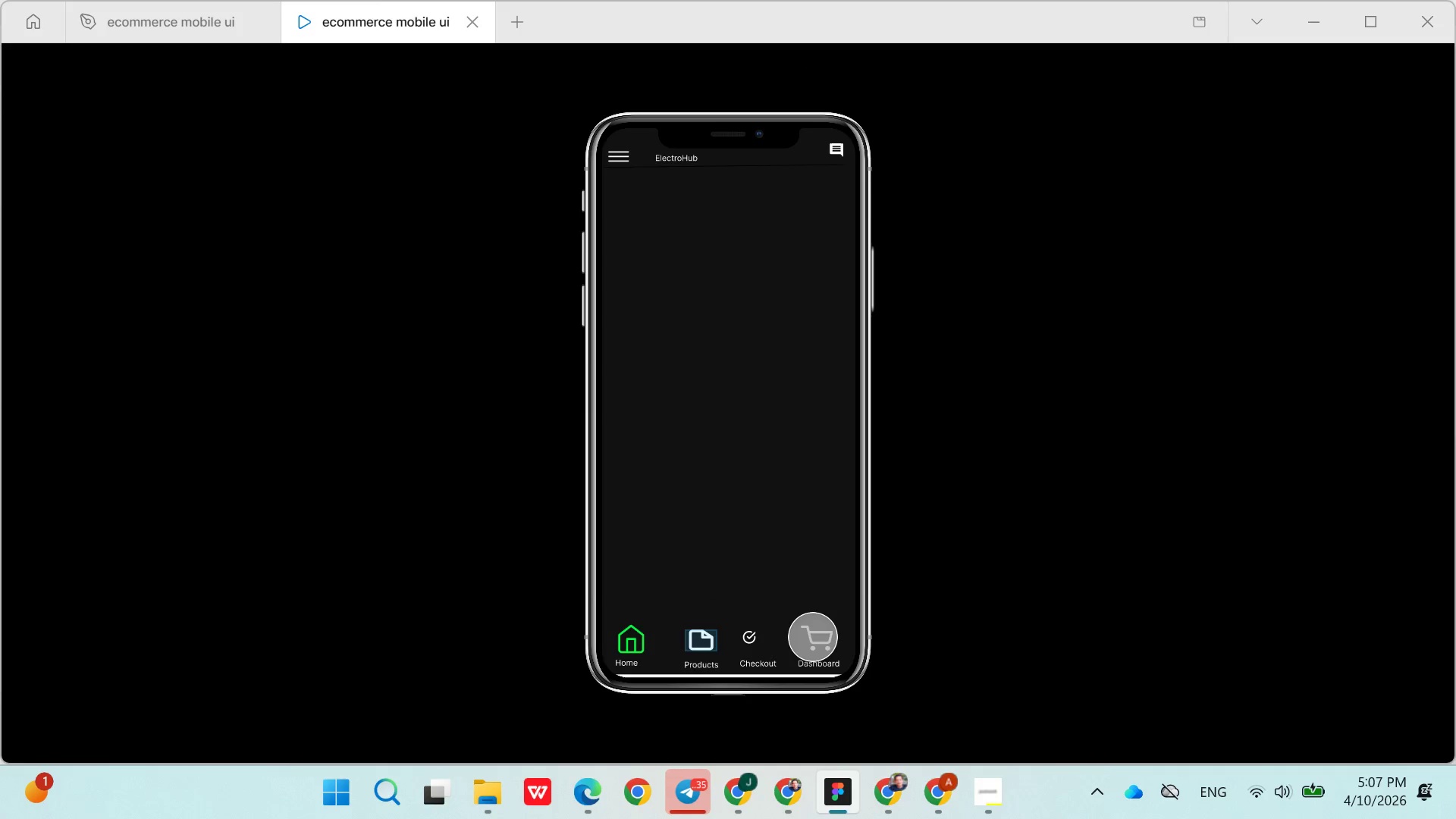 
left_click([813, 637])
 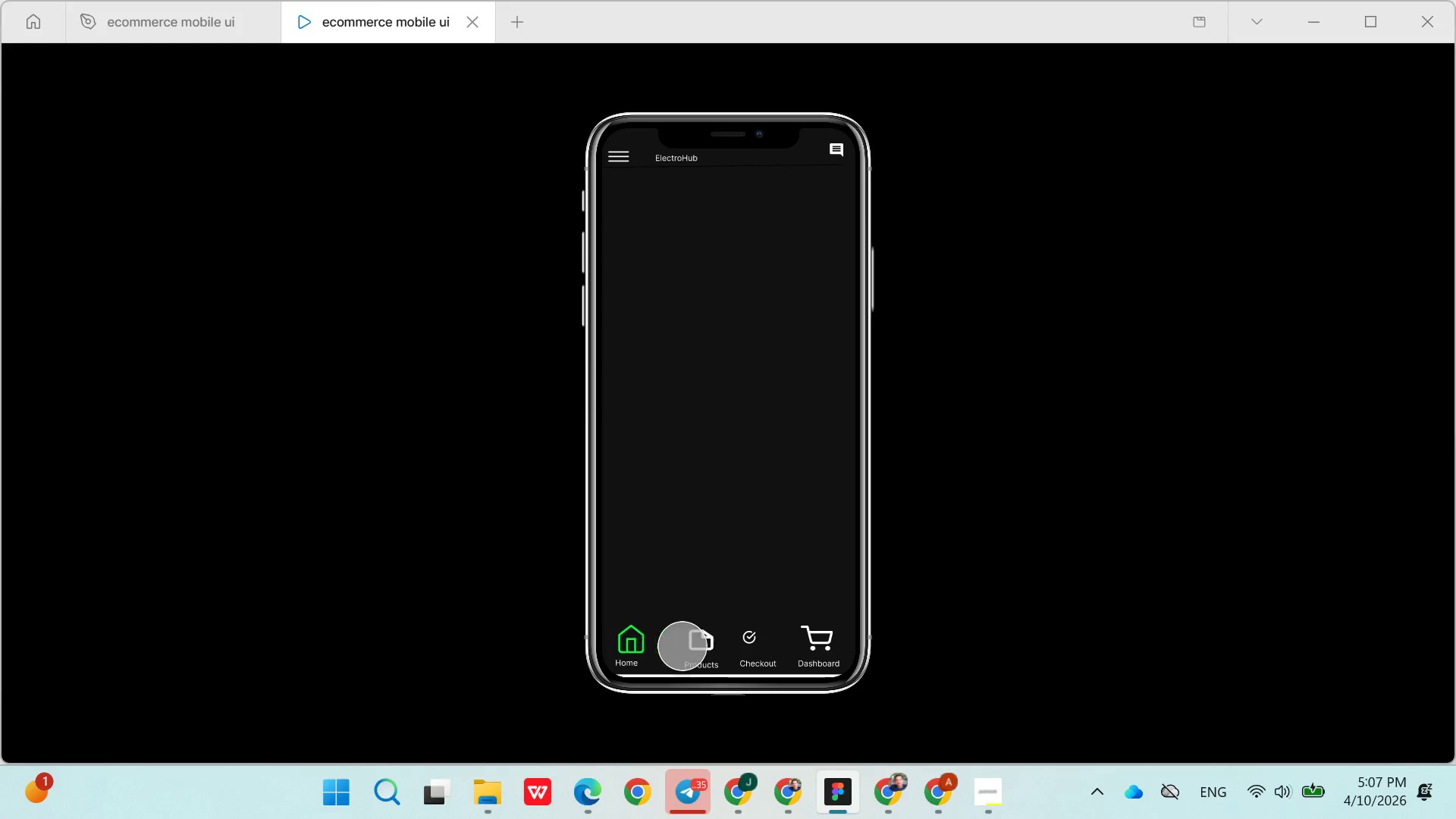 
left_click([695, 640])
 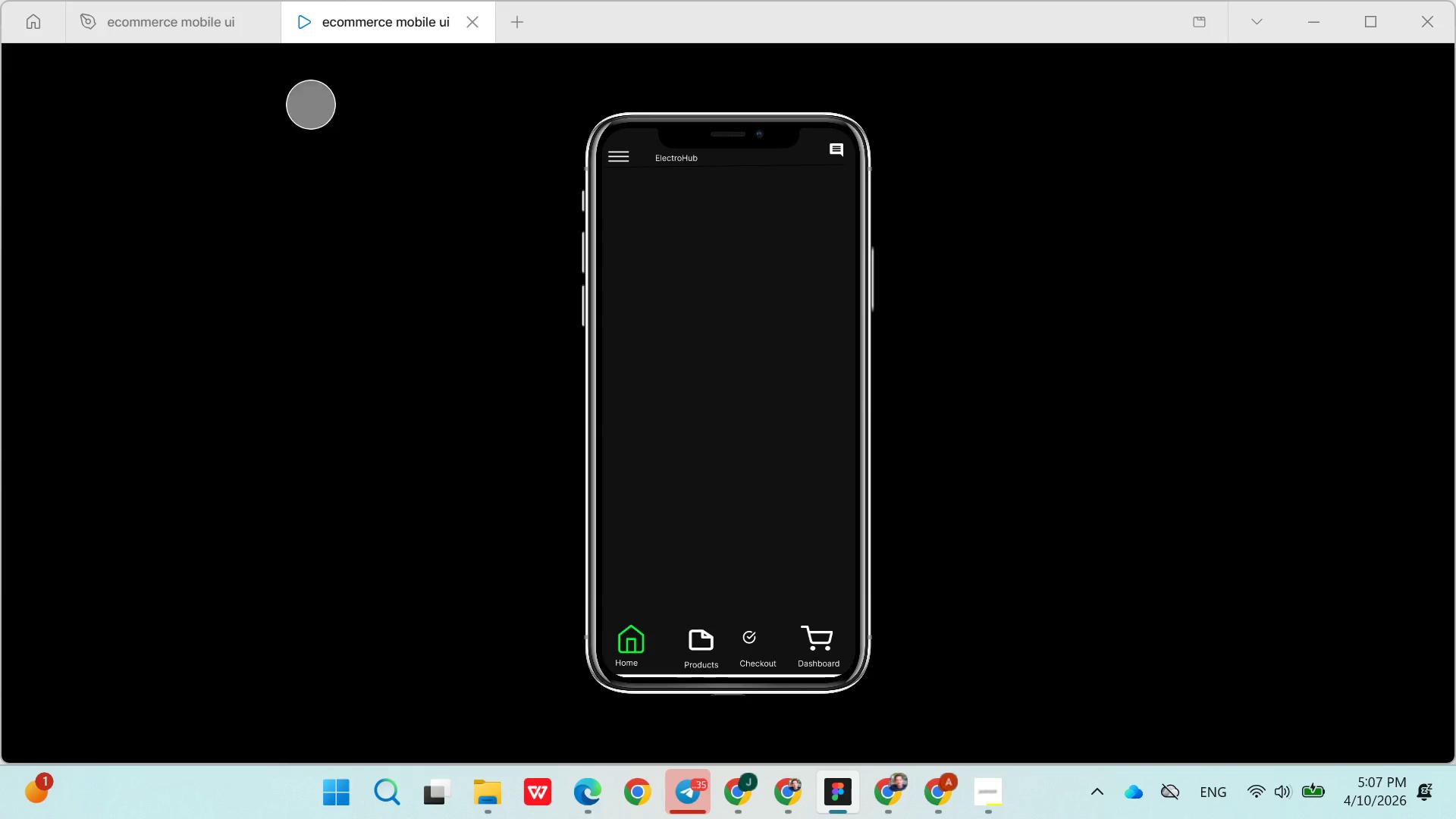 
left_click([198, 11])
 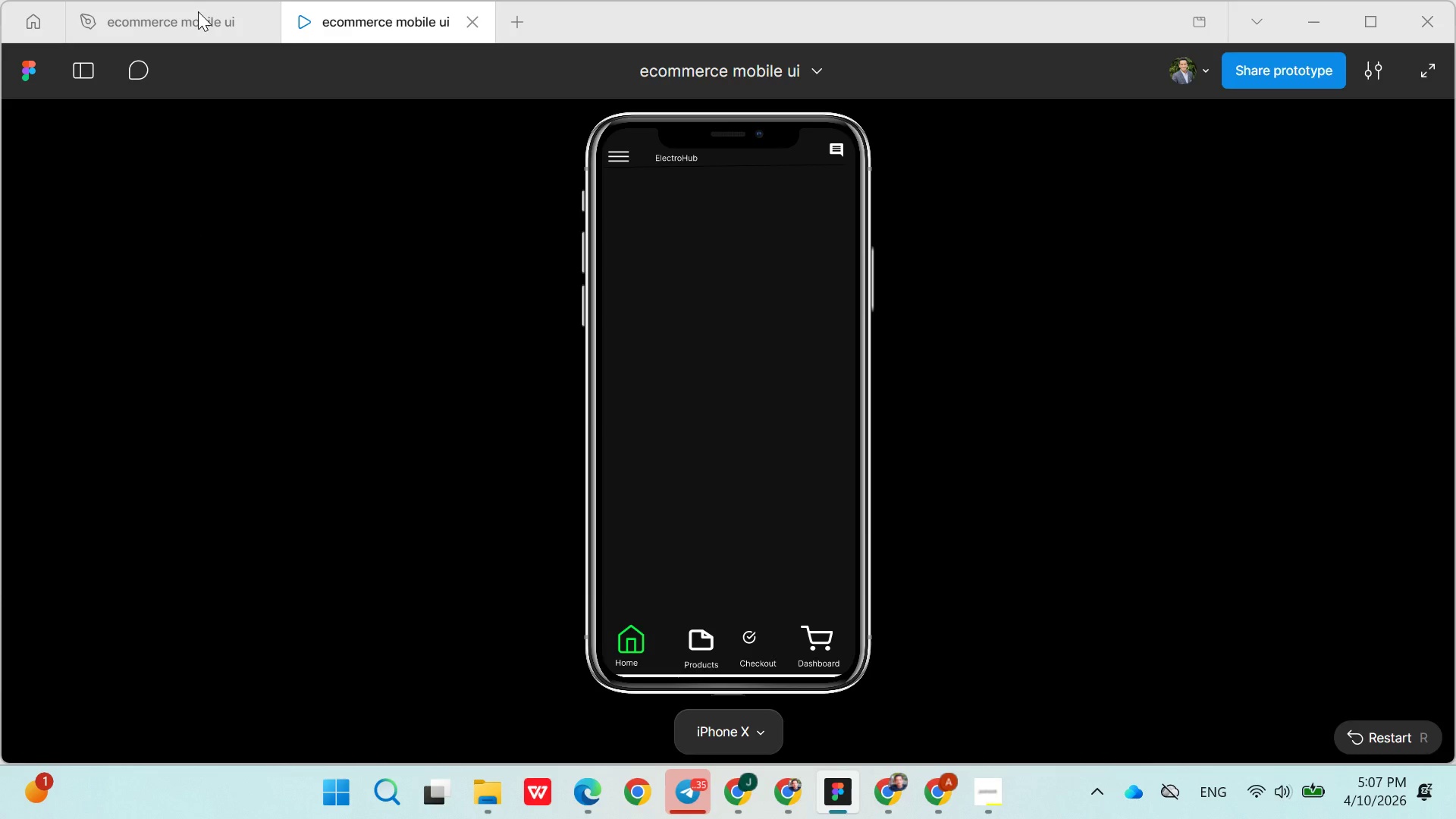 
left_click([198, 11])
 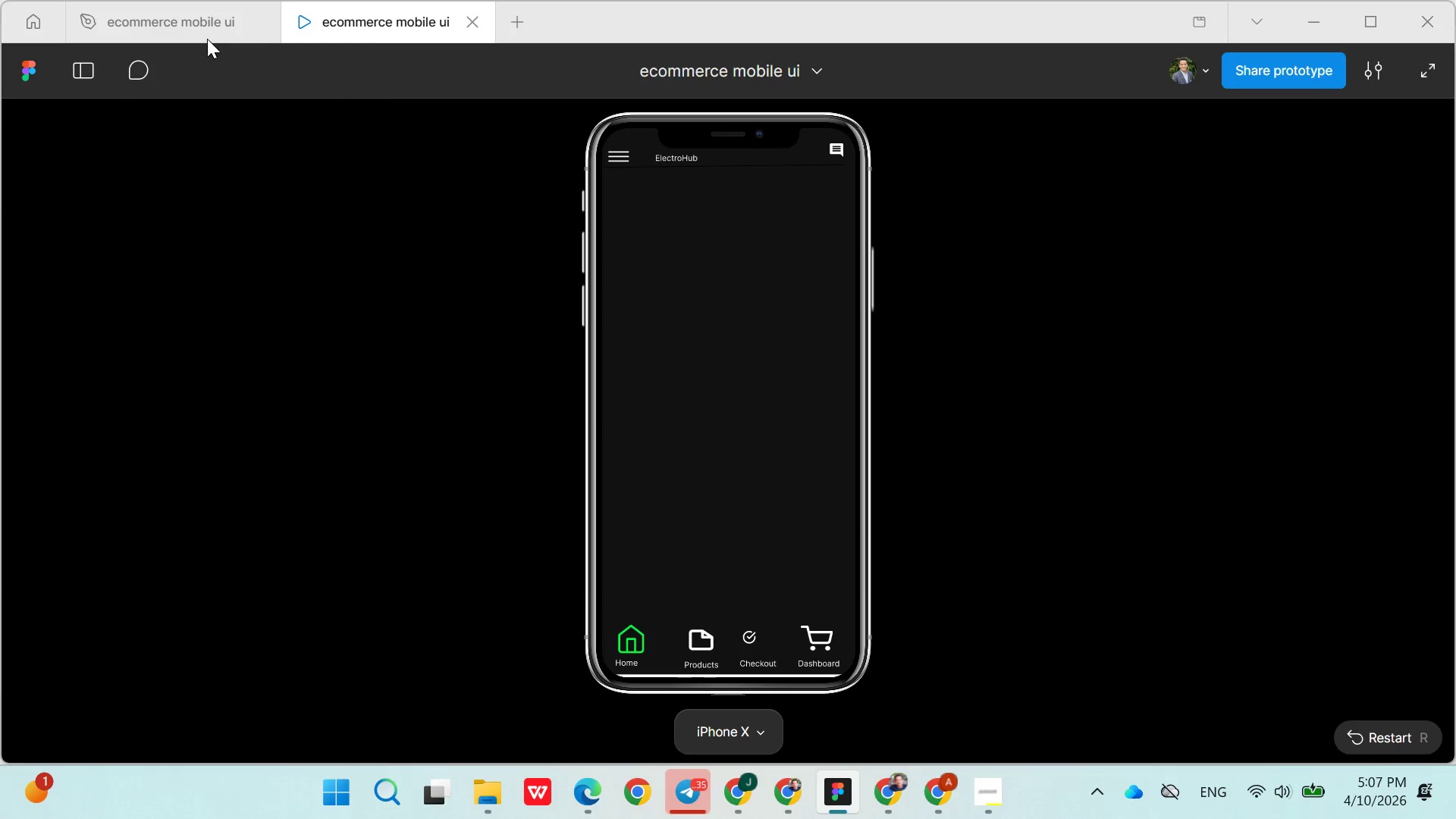 
left_click([201, 32])
 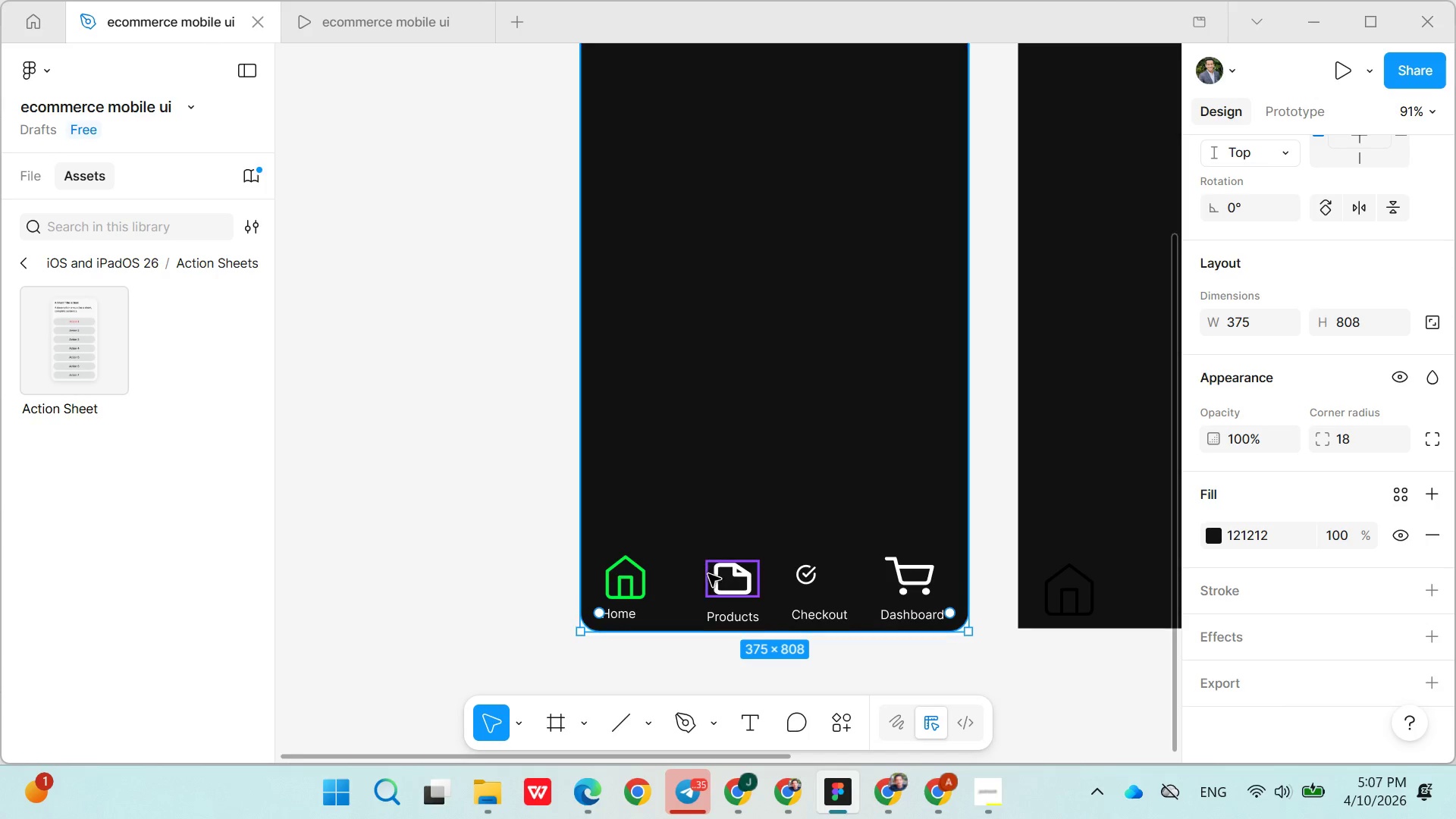 
left_click([721, 579])
 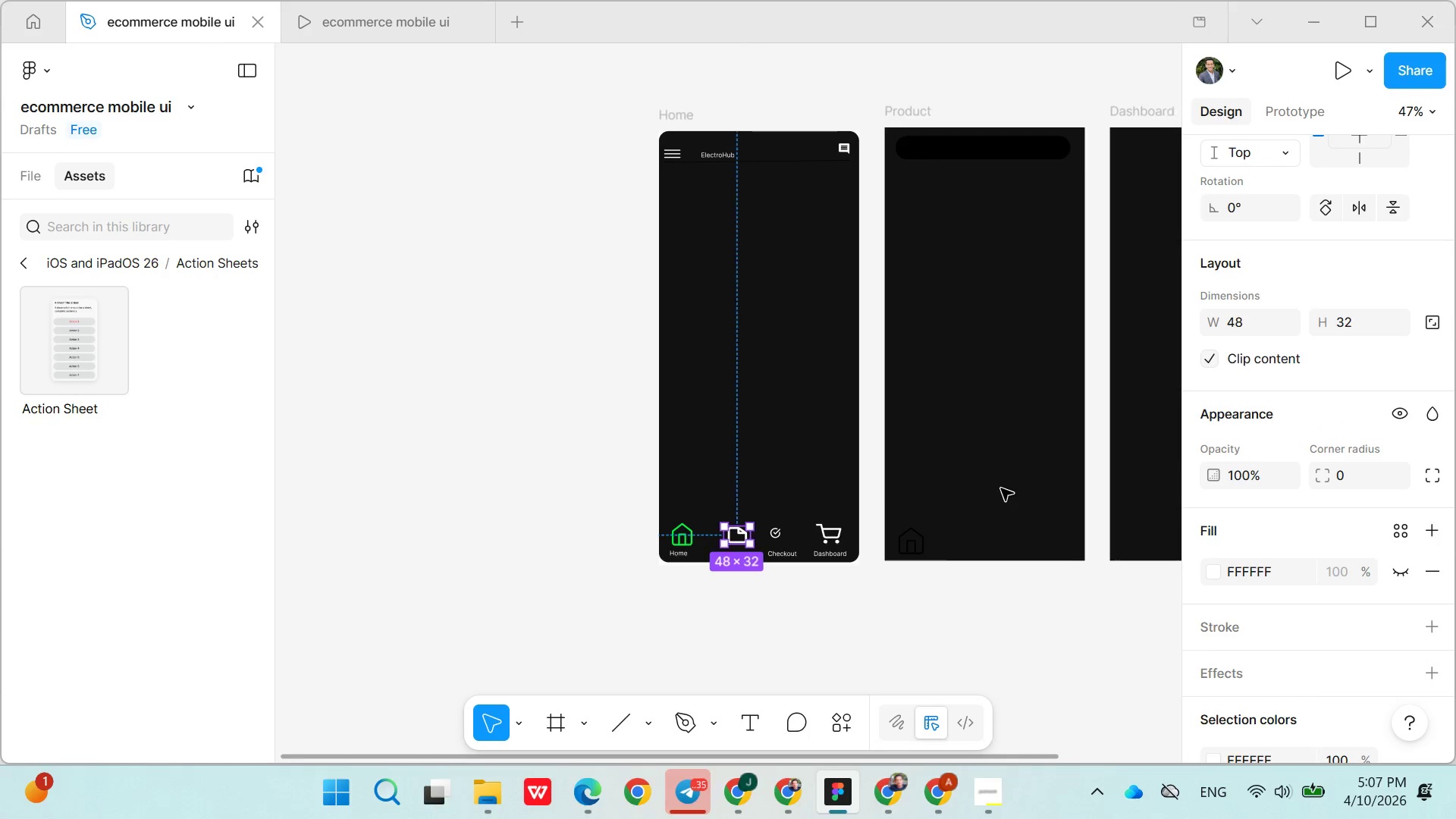 
left_click([923, 234])
 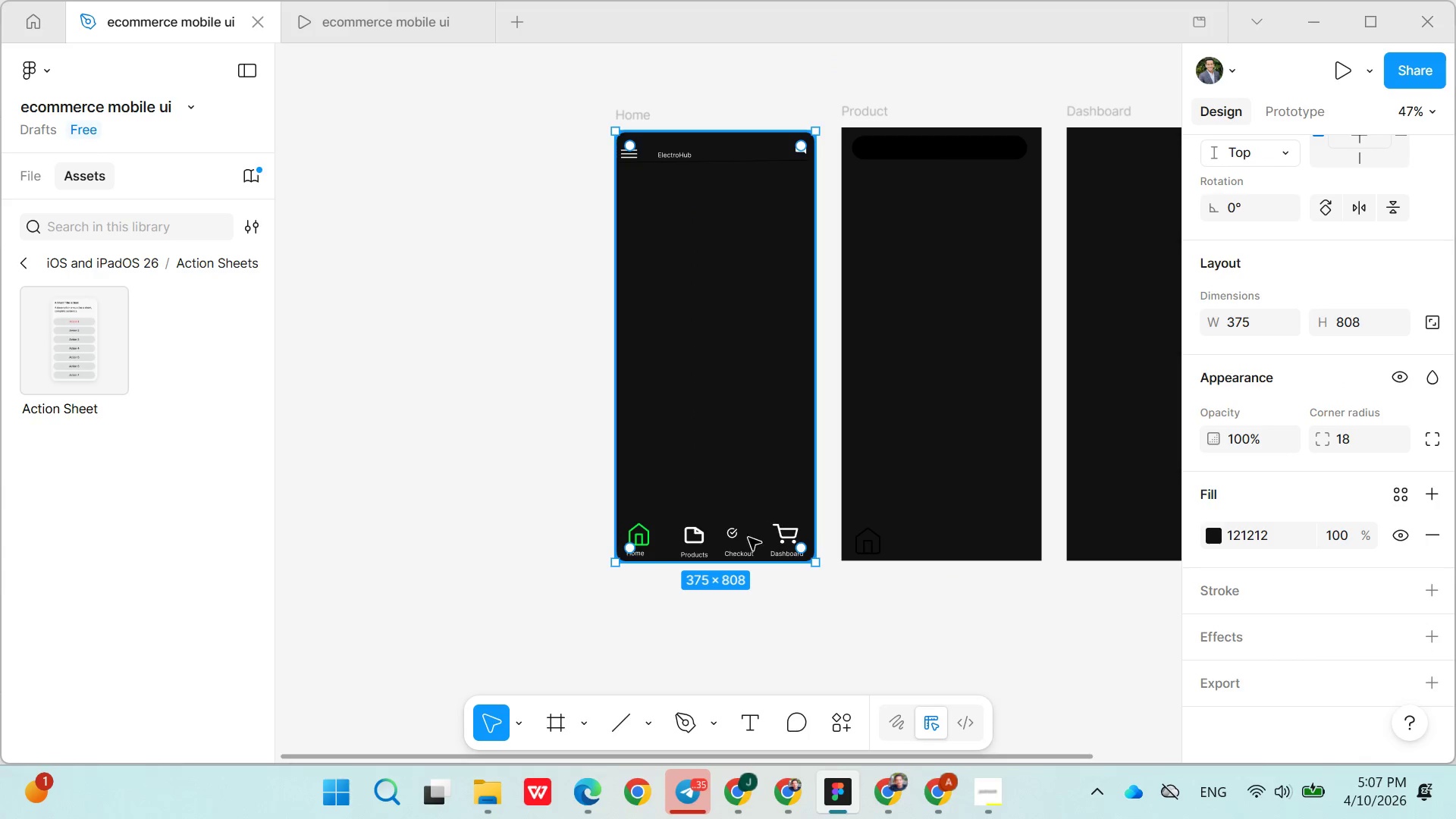 
left_click([697, 545])
 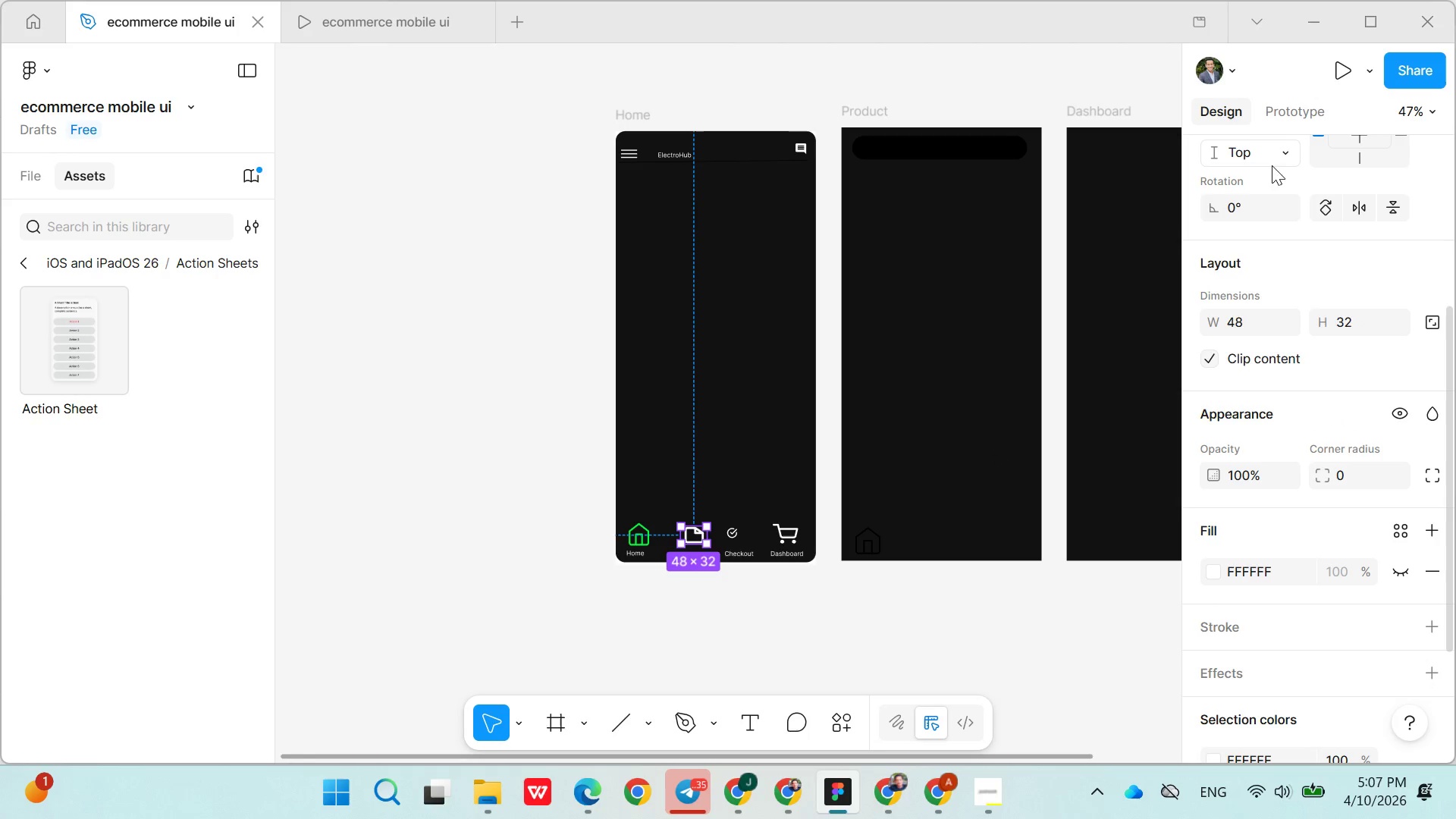 
left_click([1284, 120])
 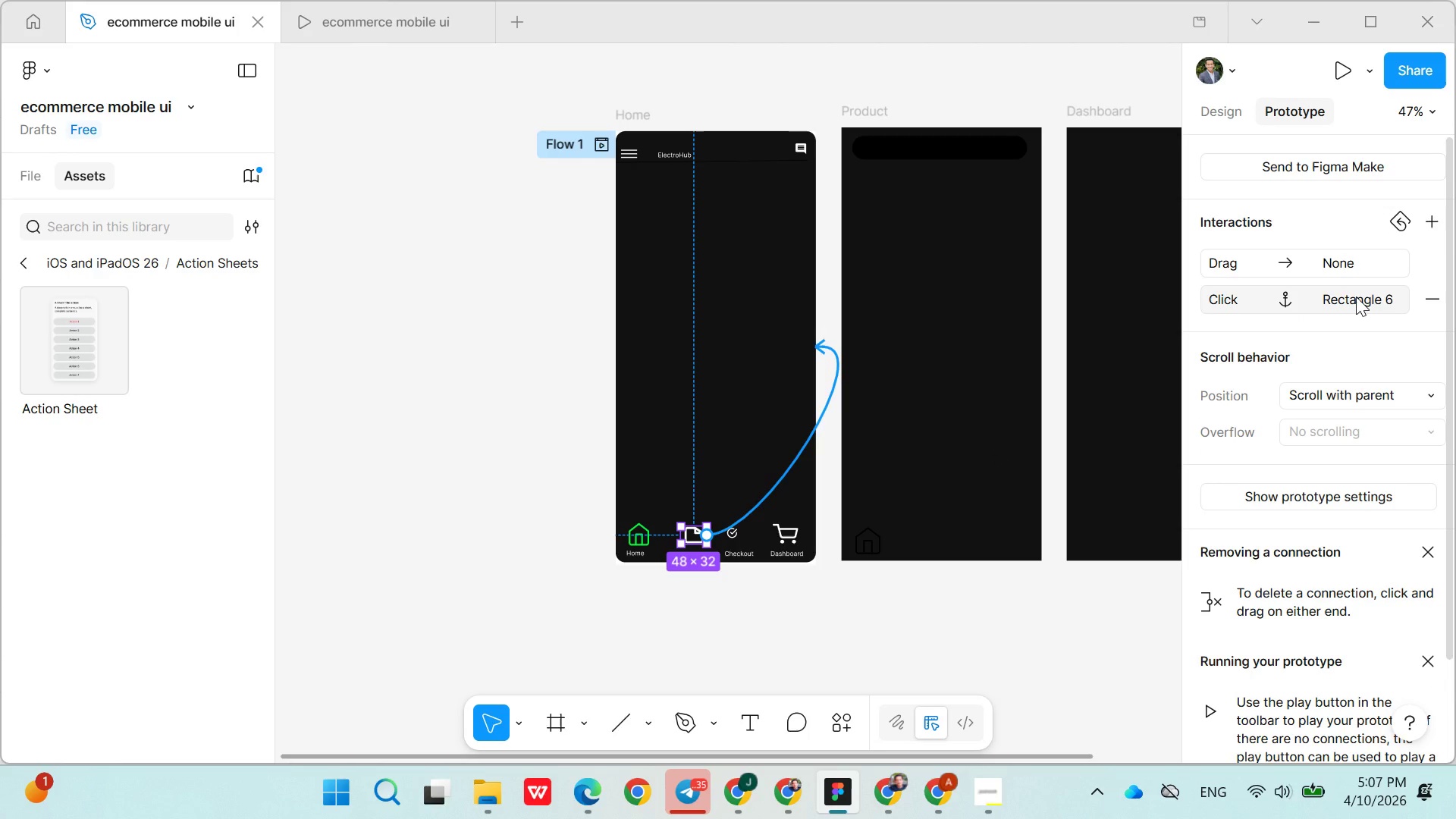 
left_click([1356, 297])
 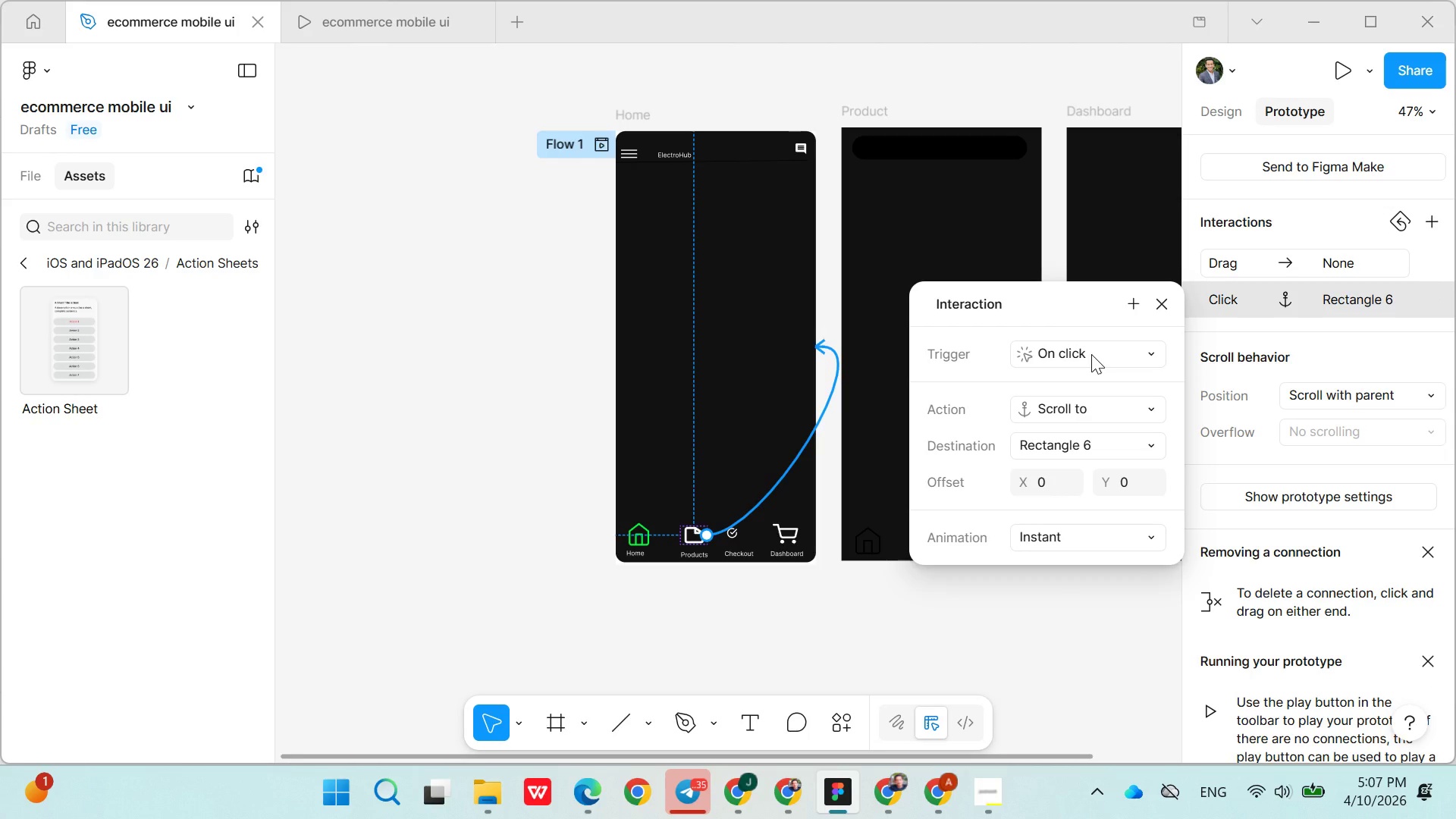 
double_click([1091, 354])
 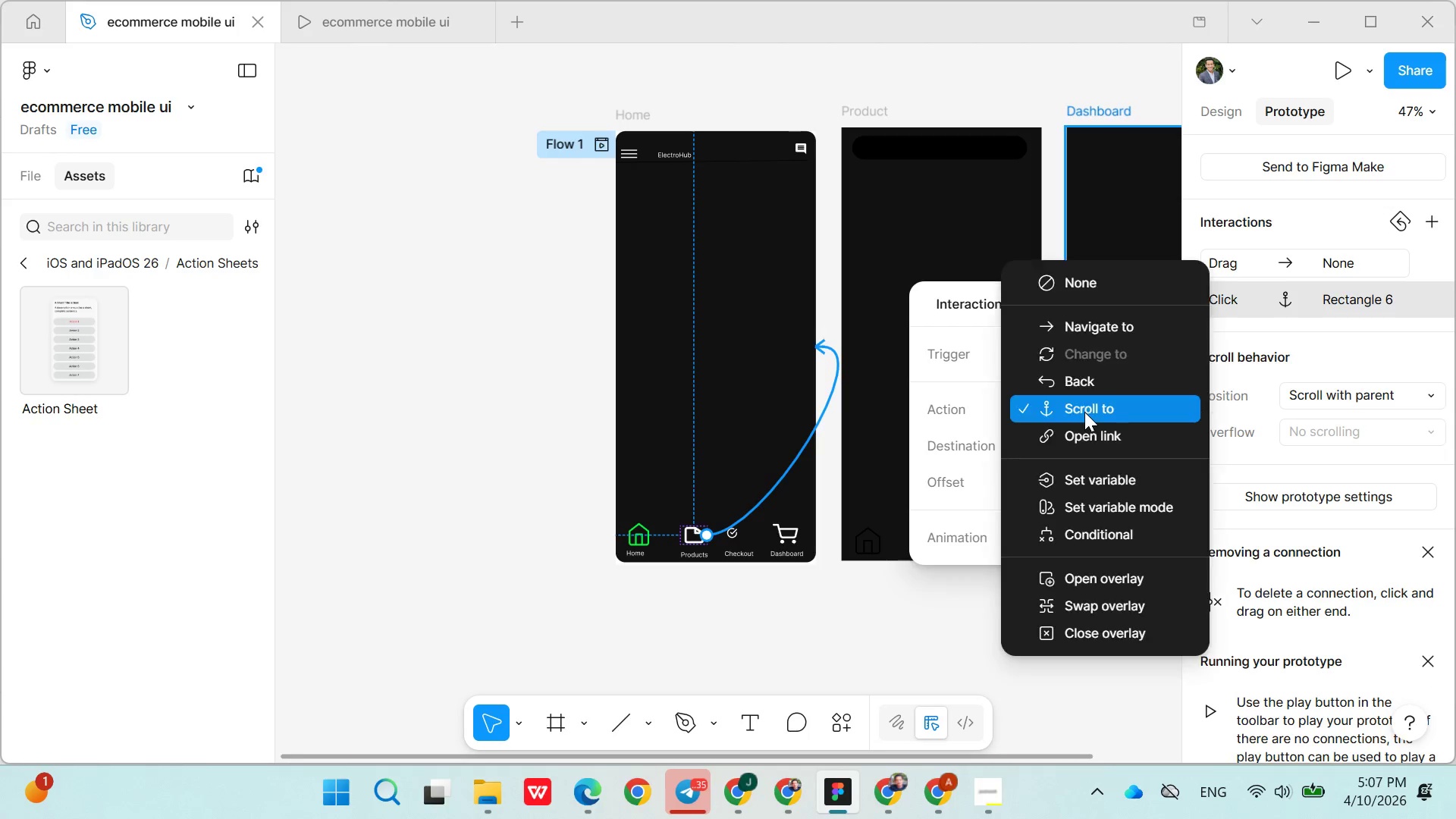 
double_click([1084, 412])
 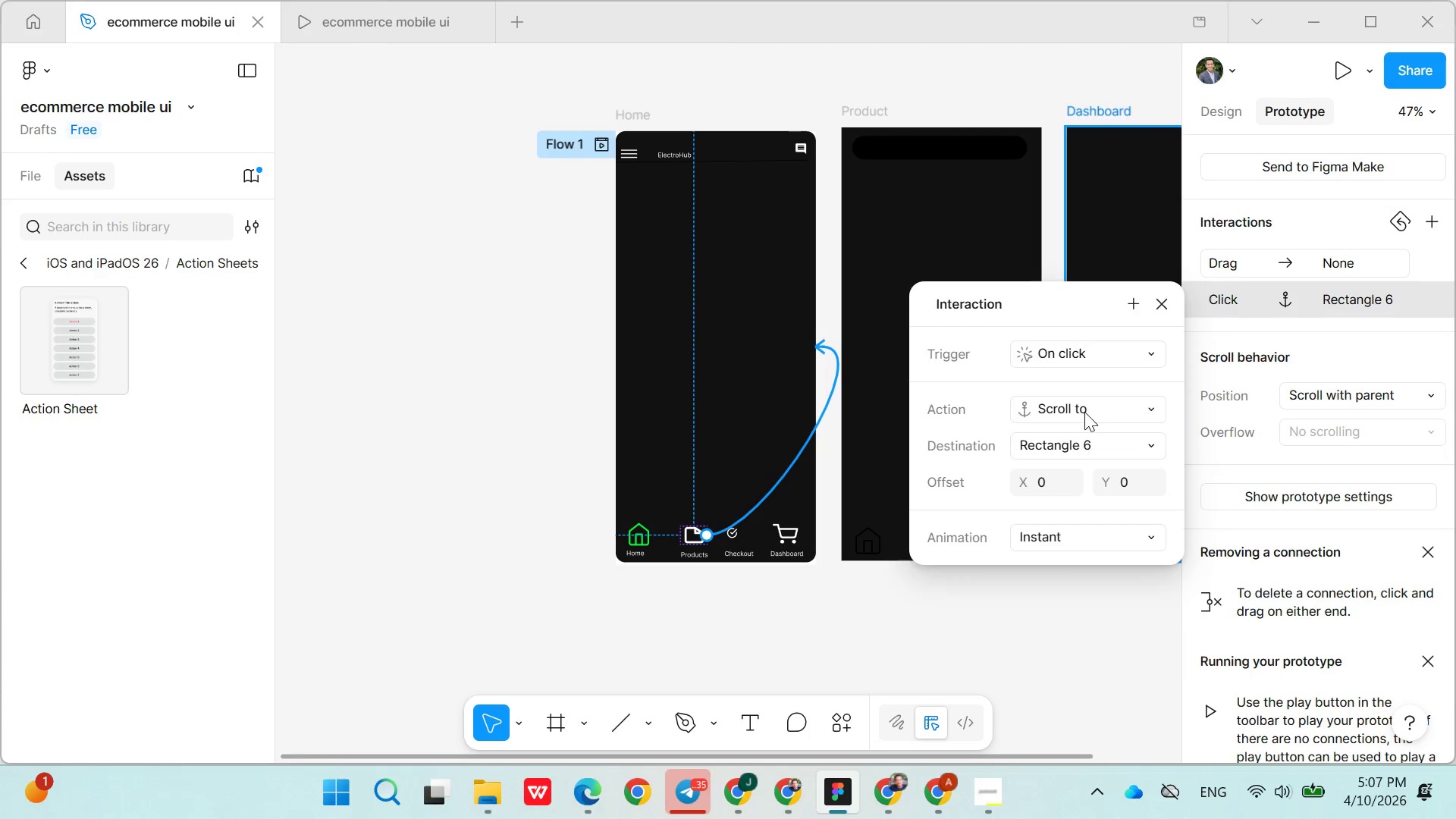 
triple_click([1084, 412])
 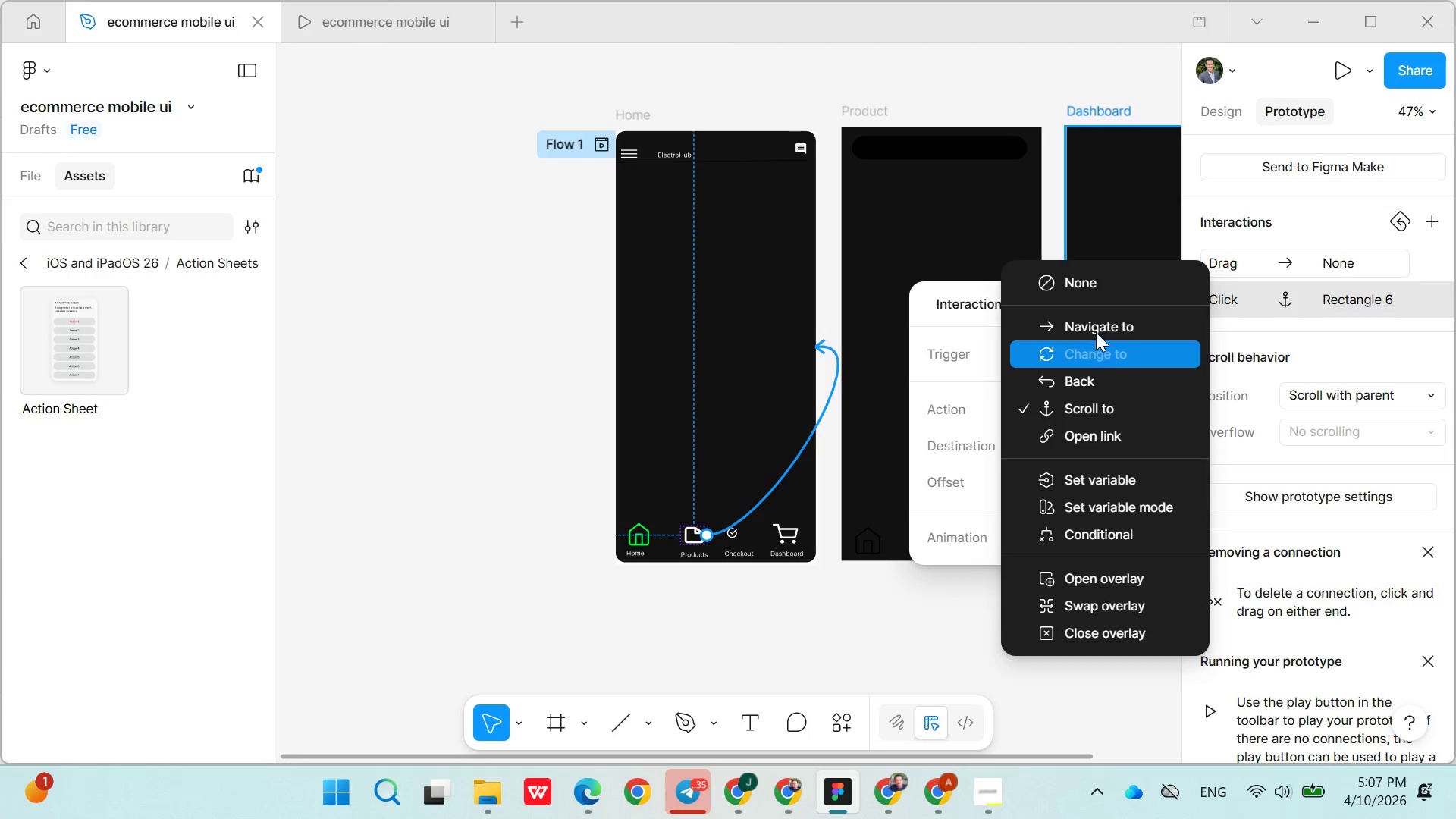 
left_click([1096, 326])
 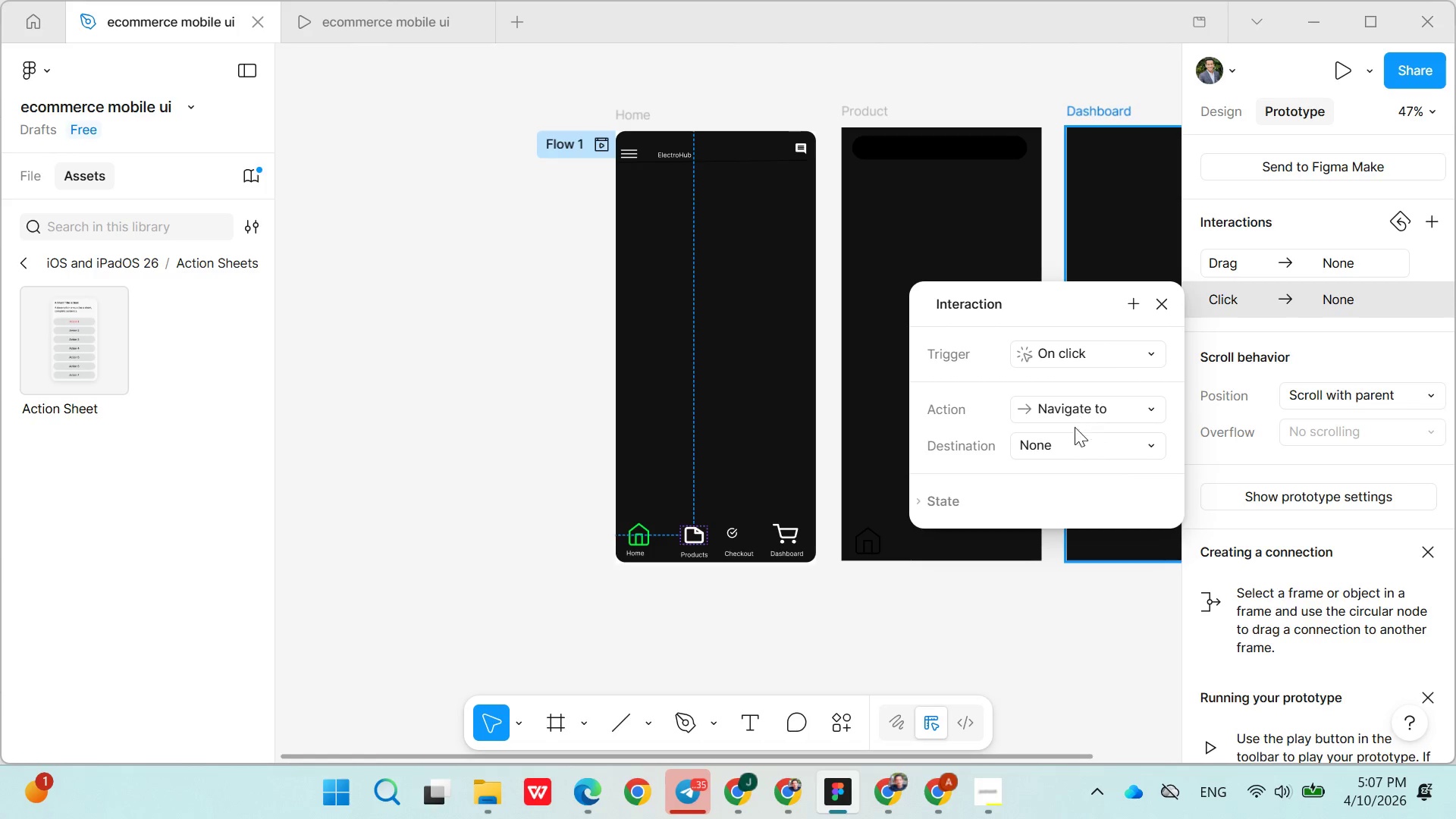 
left_click([1070, 444])
 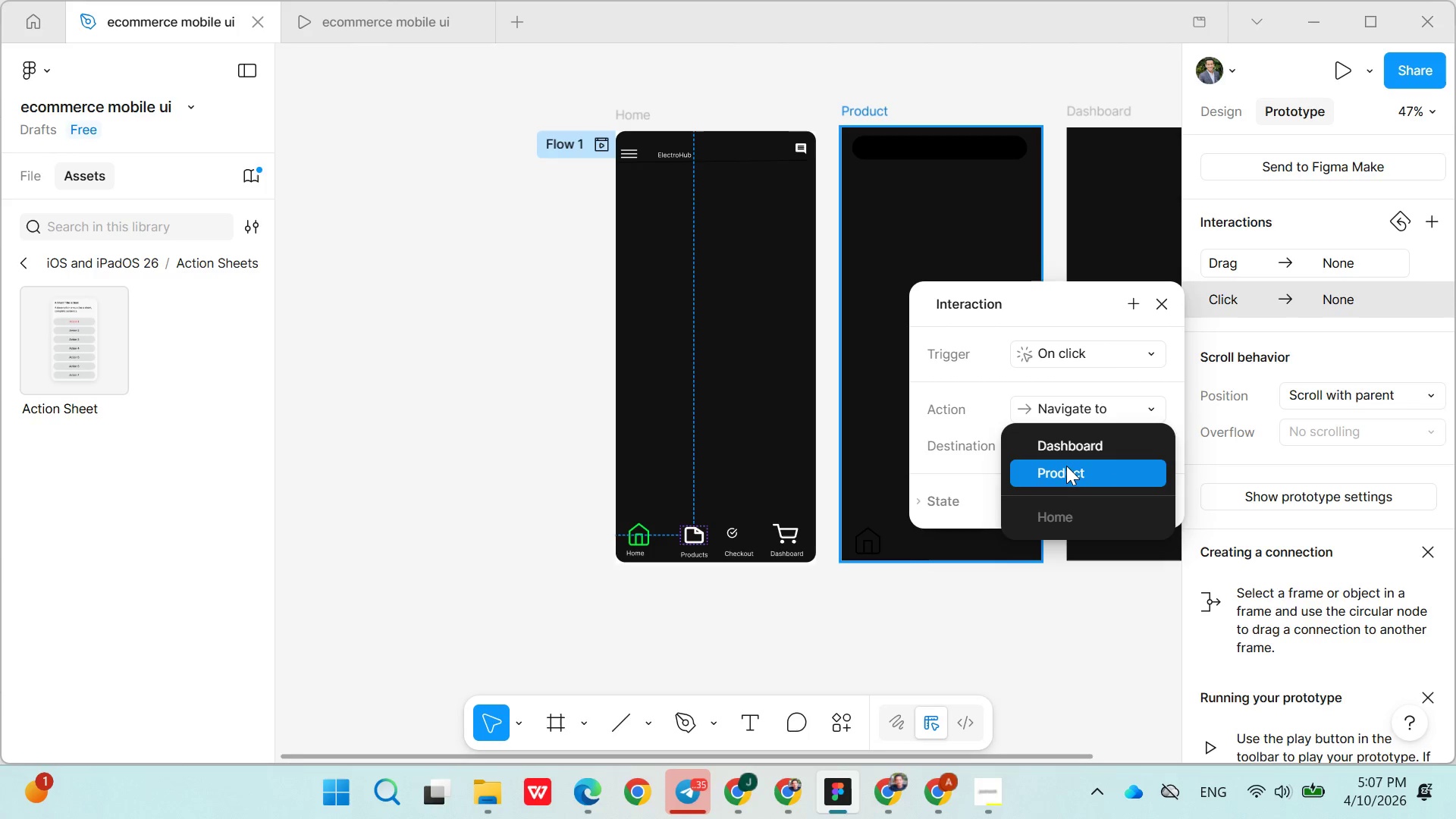 
left_click([1066, 466])
 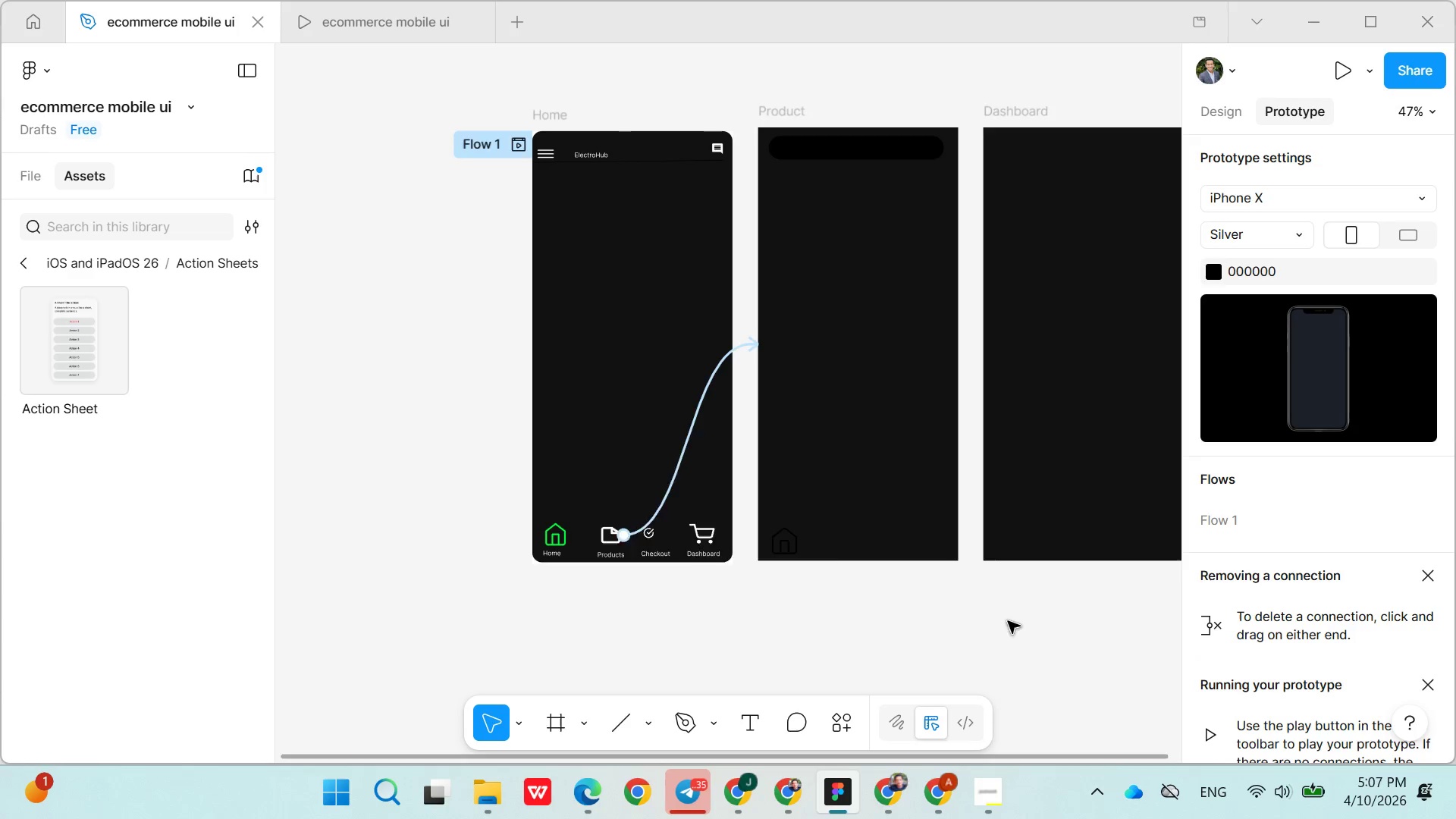 
left_click([952, 390])
 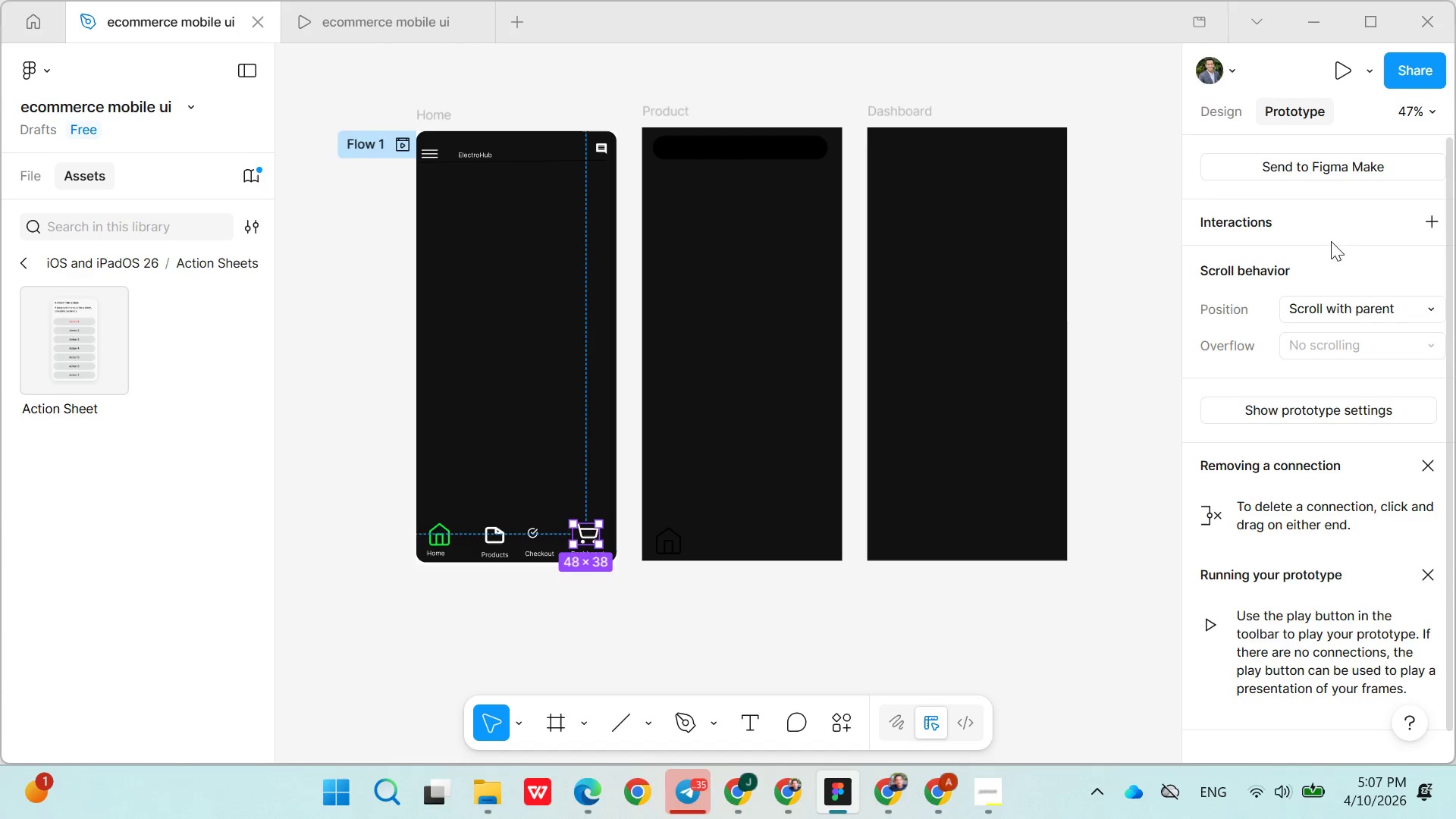 
wait(7.56)
 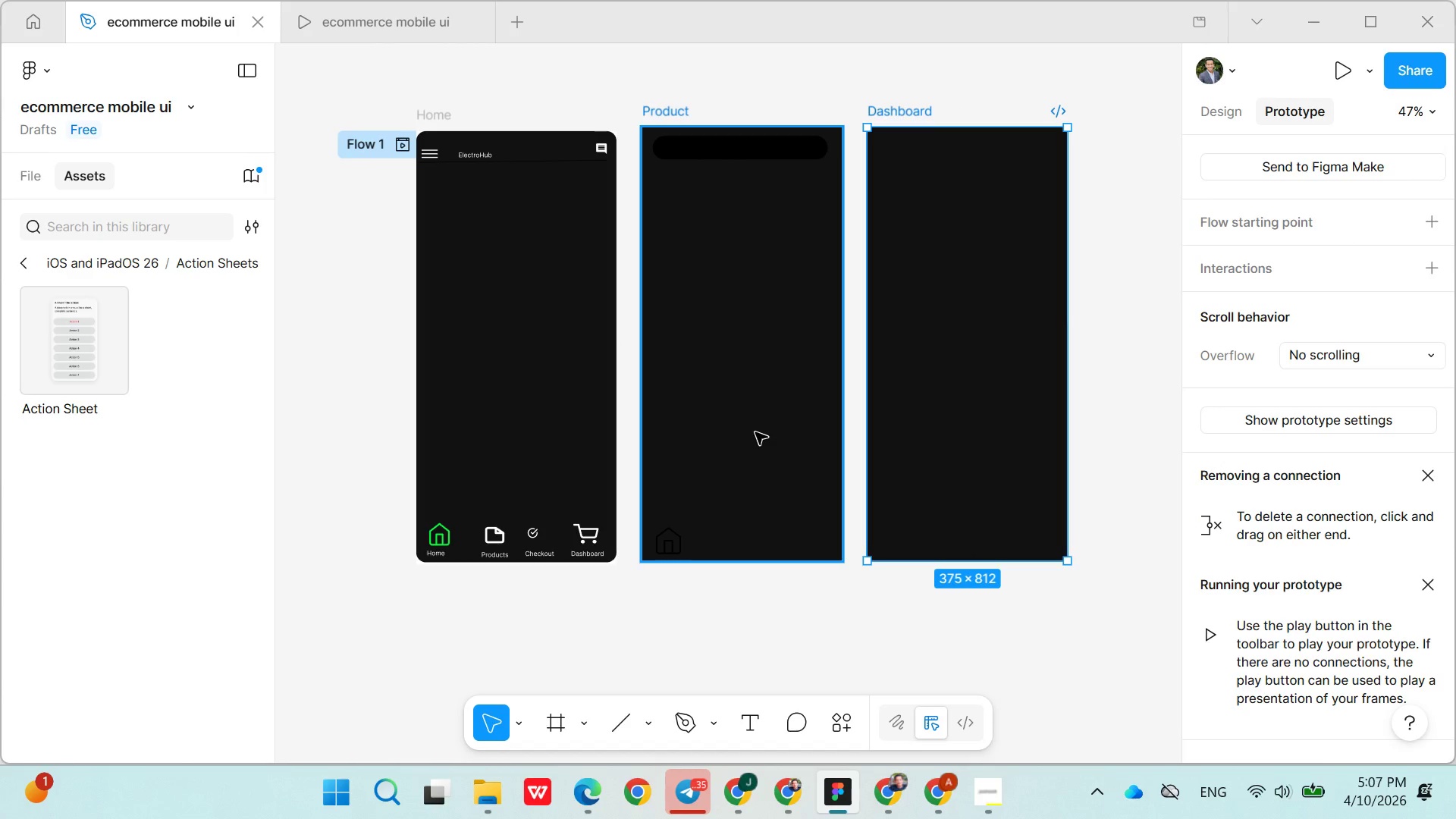 
left_click([1430, 223])
 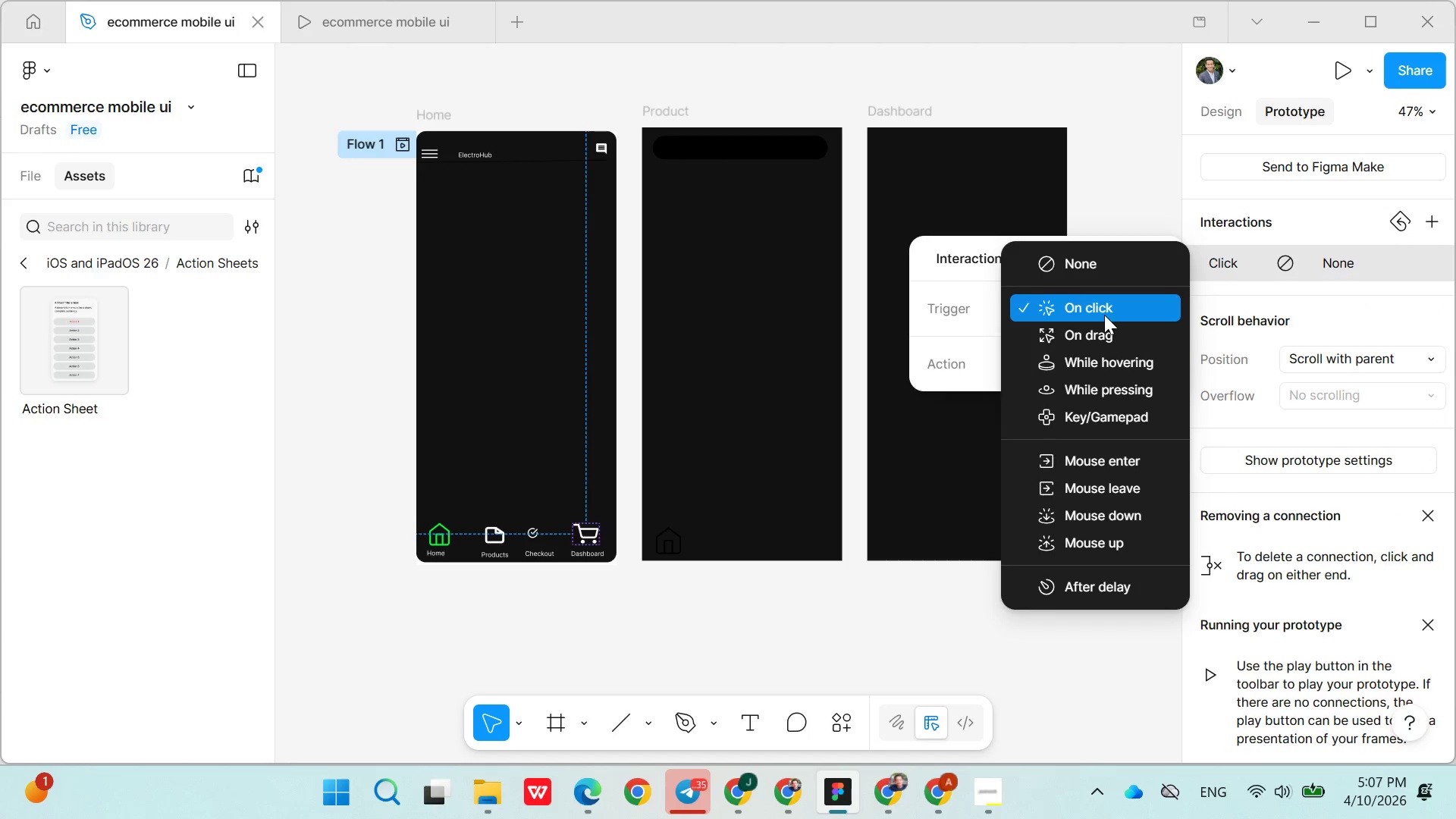 
double_click([1104, 315])
 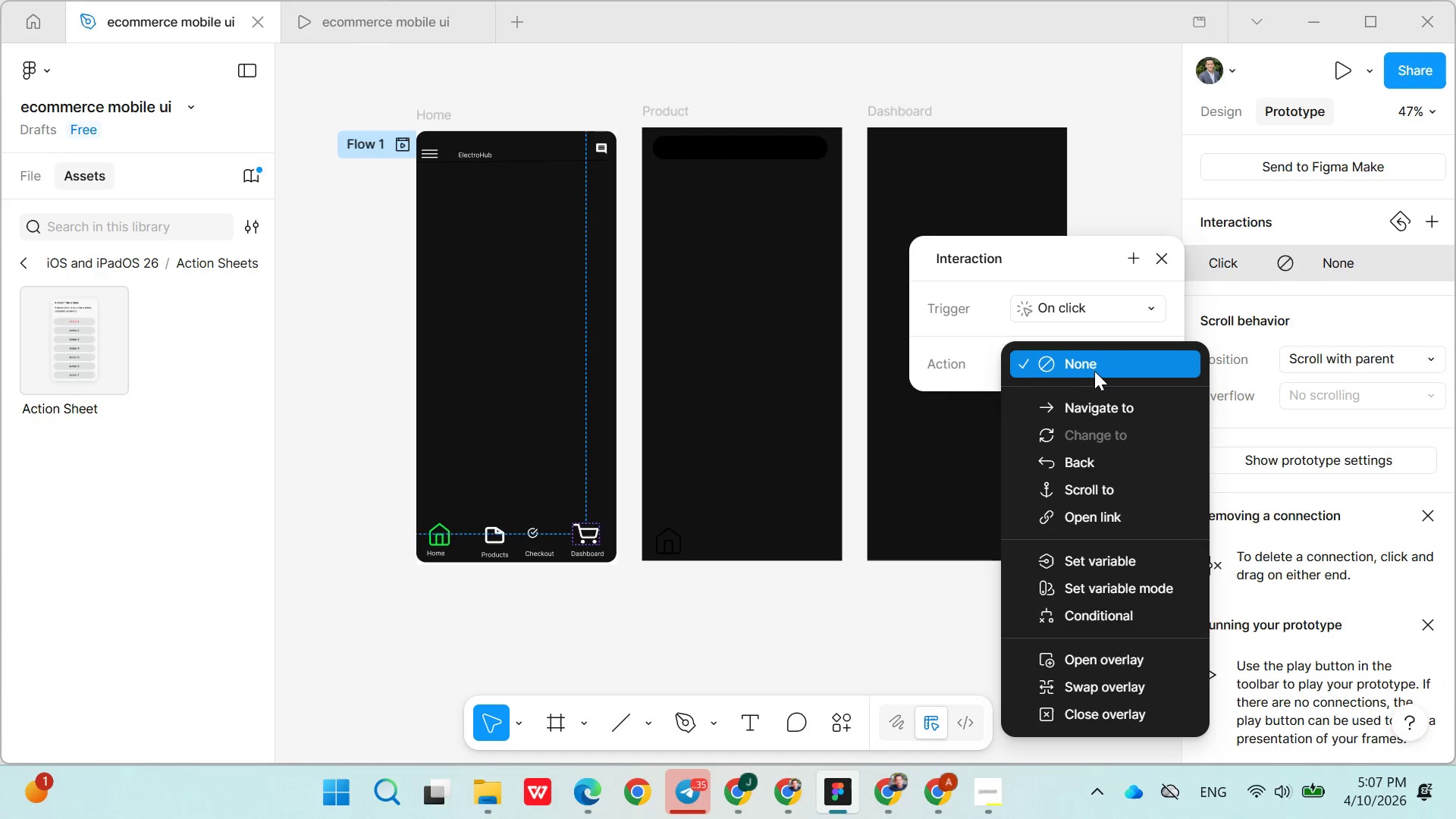 
left_click([1102, 403])
 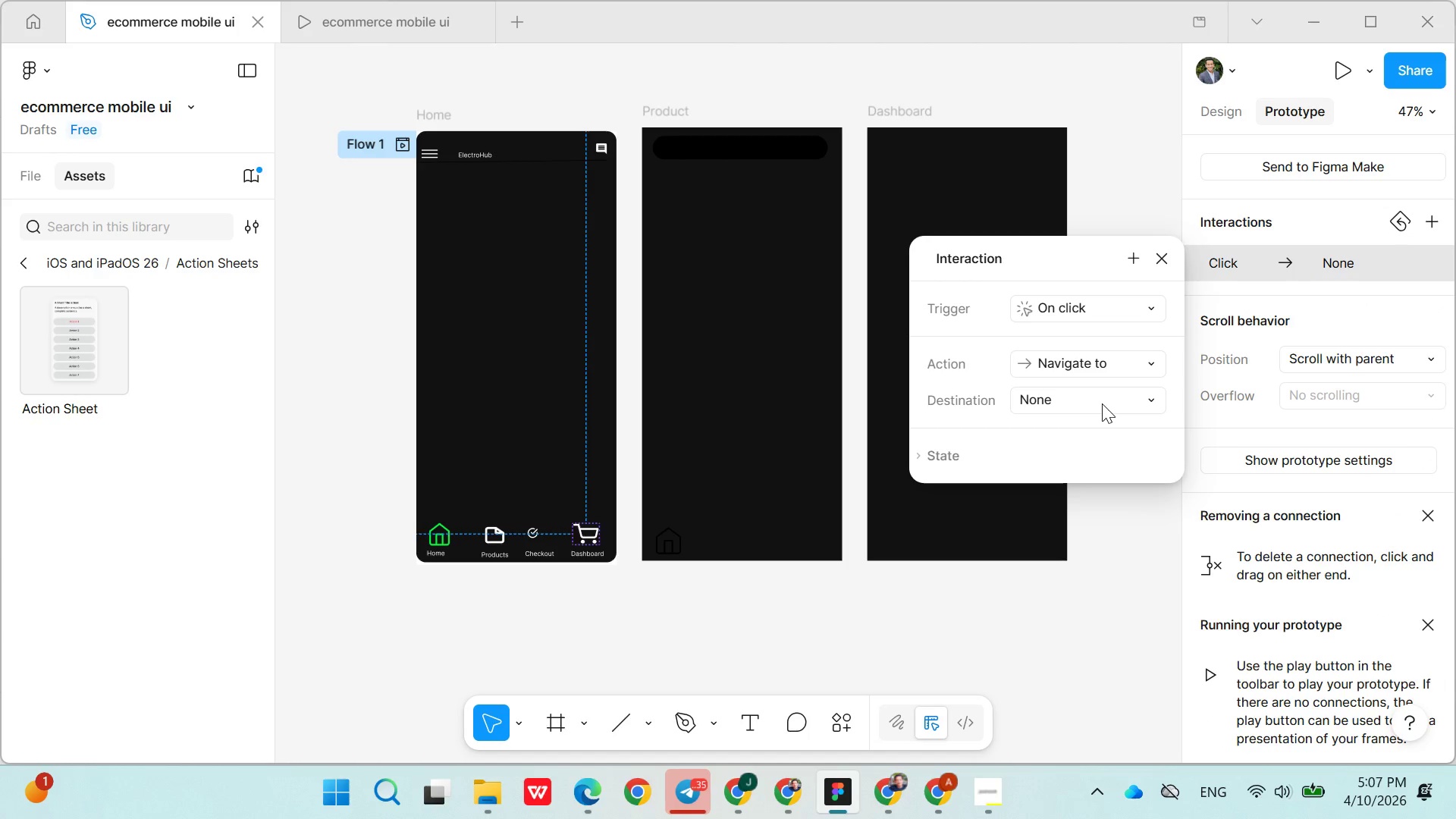 
left_click([1102, 403])
 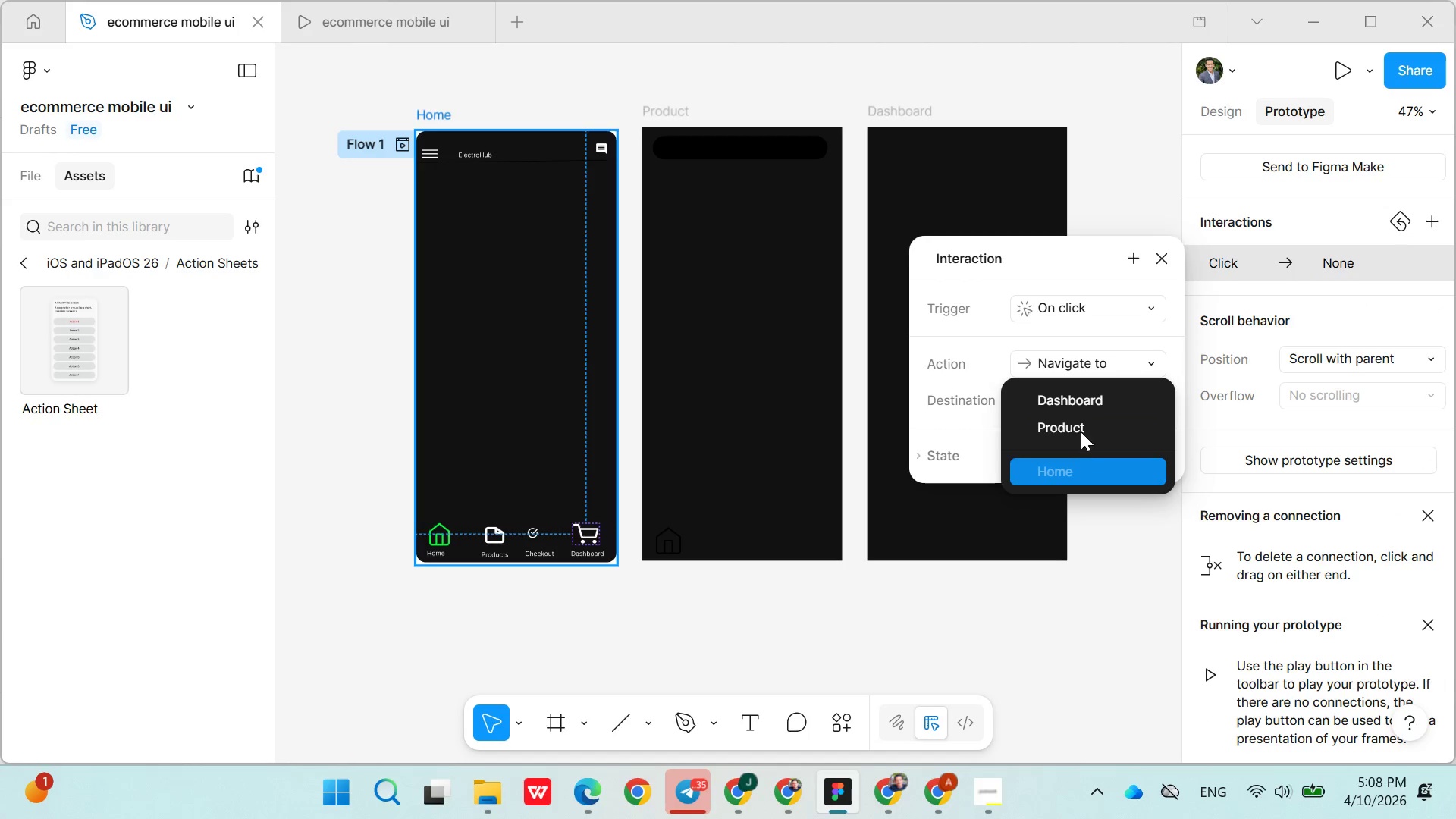 
left_click([1079, 406])
 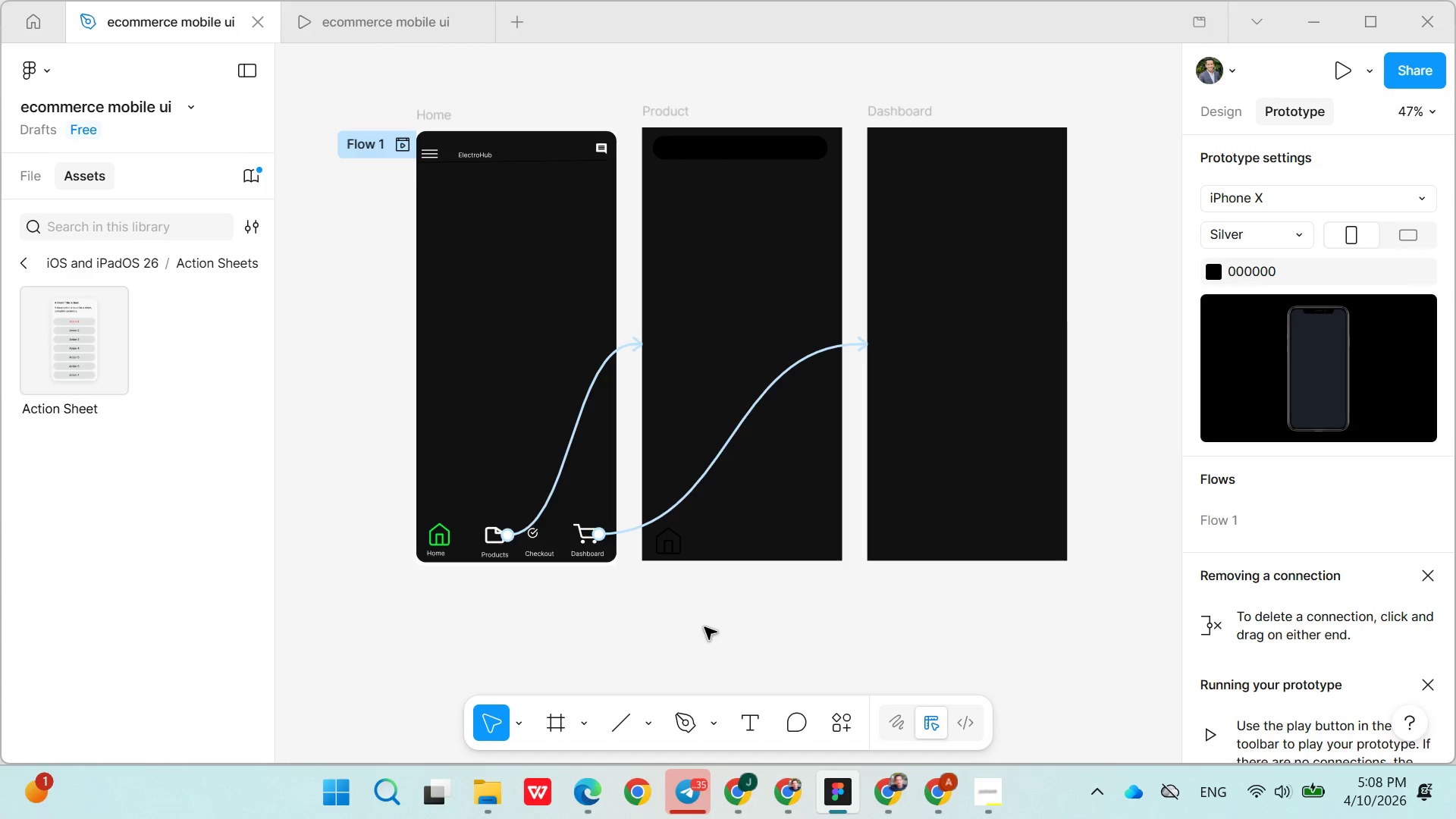 
left_click([405, 17])
 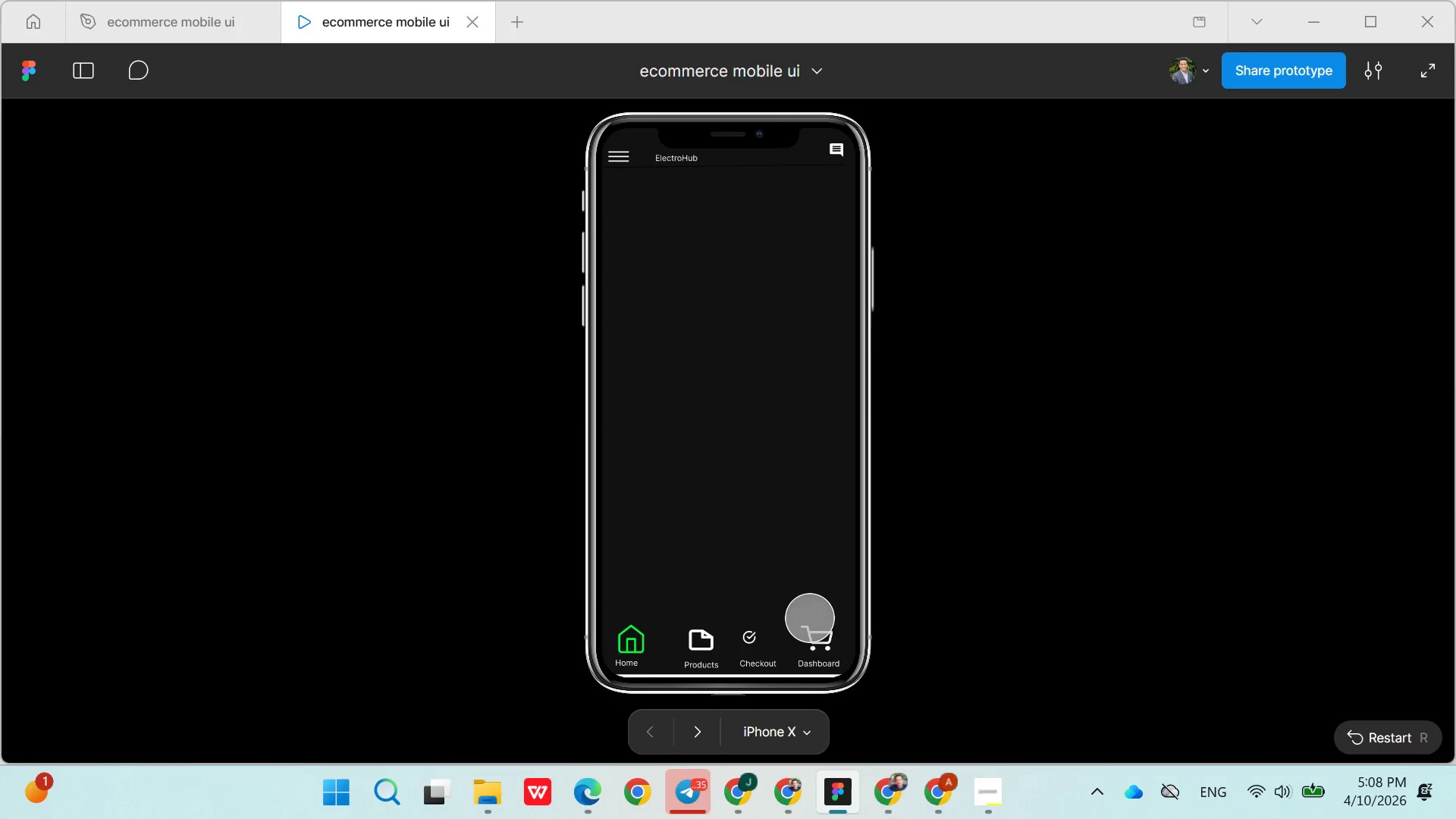 
left_click([810, 629])
 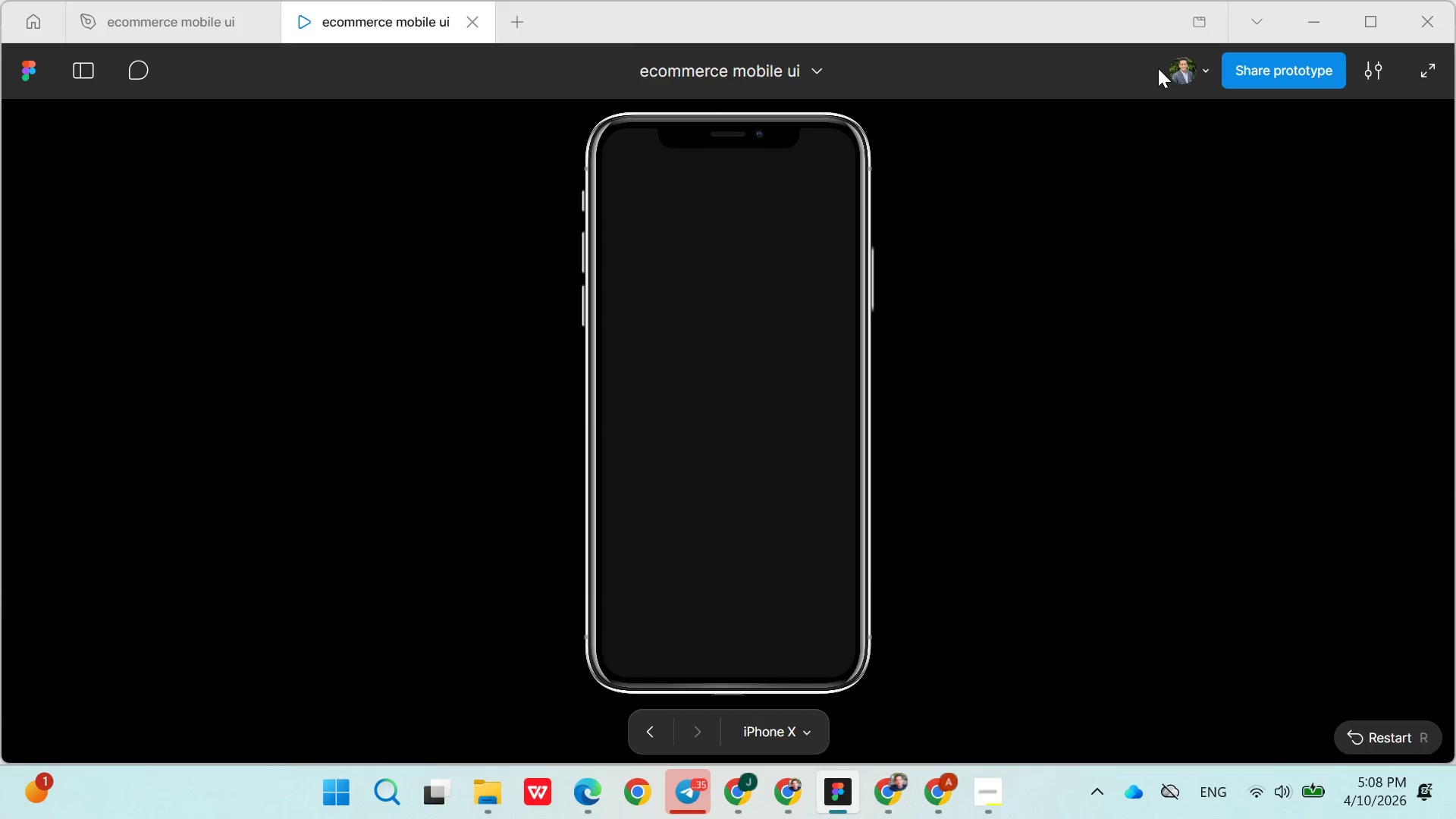 
left_click([610, 152])
 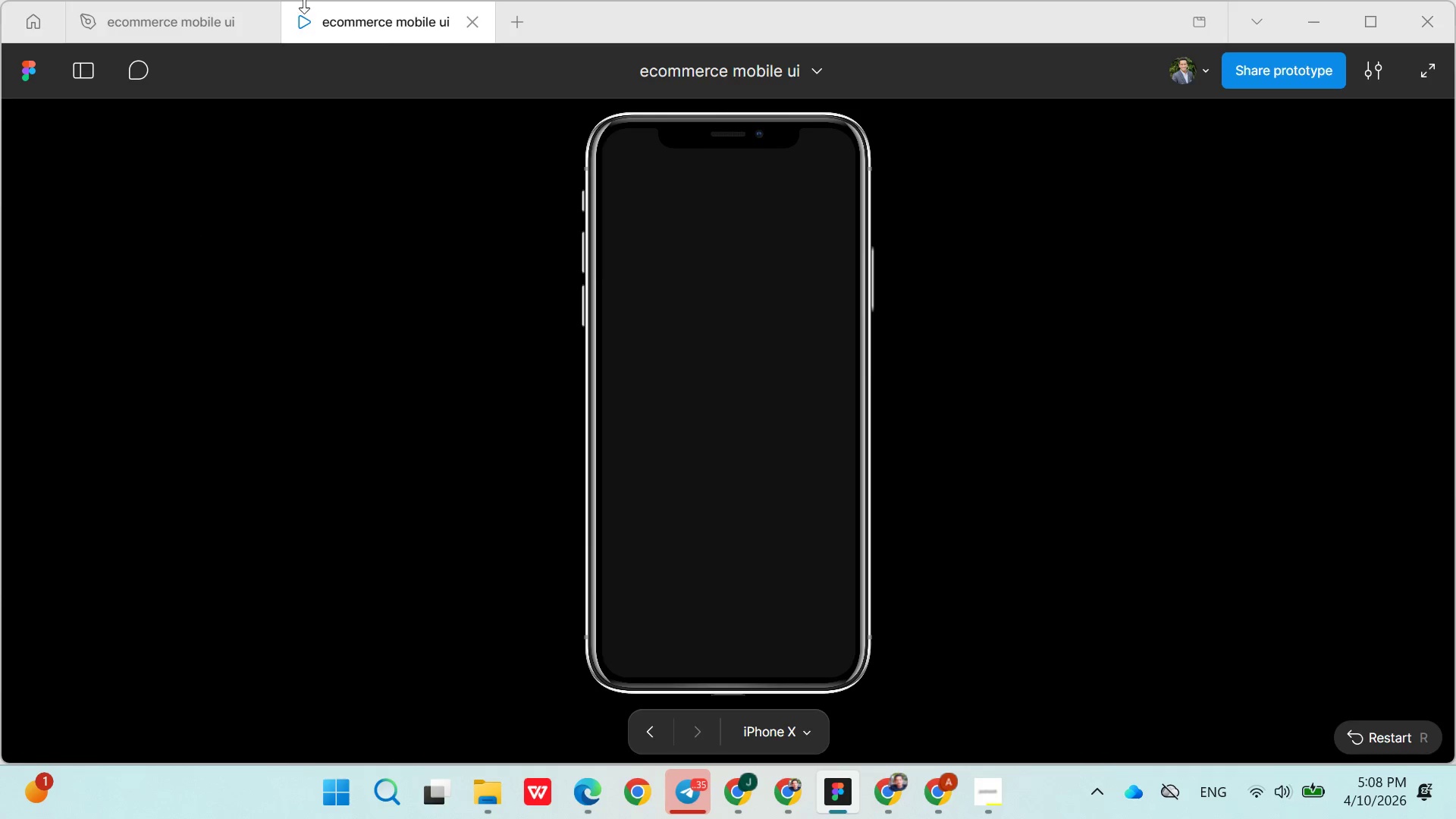 
left_click([462, 20])
 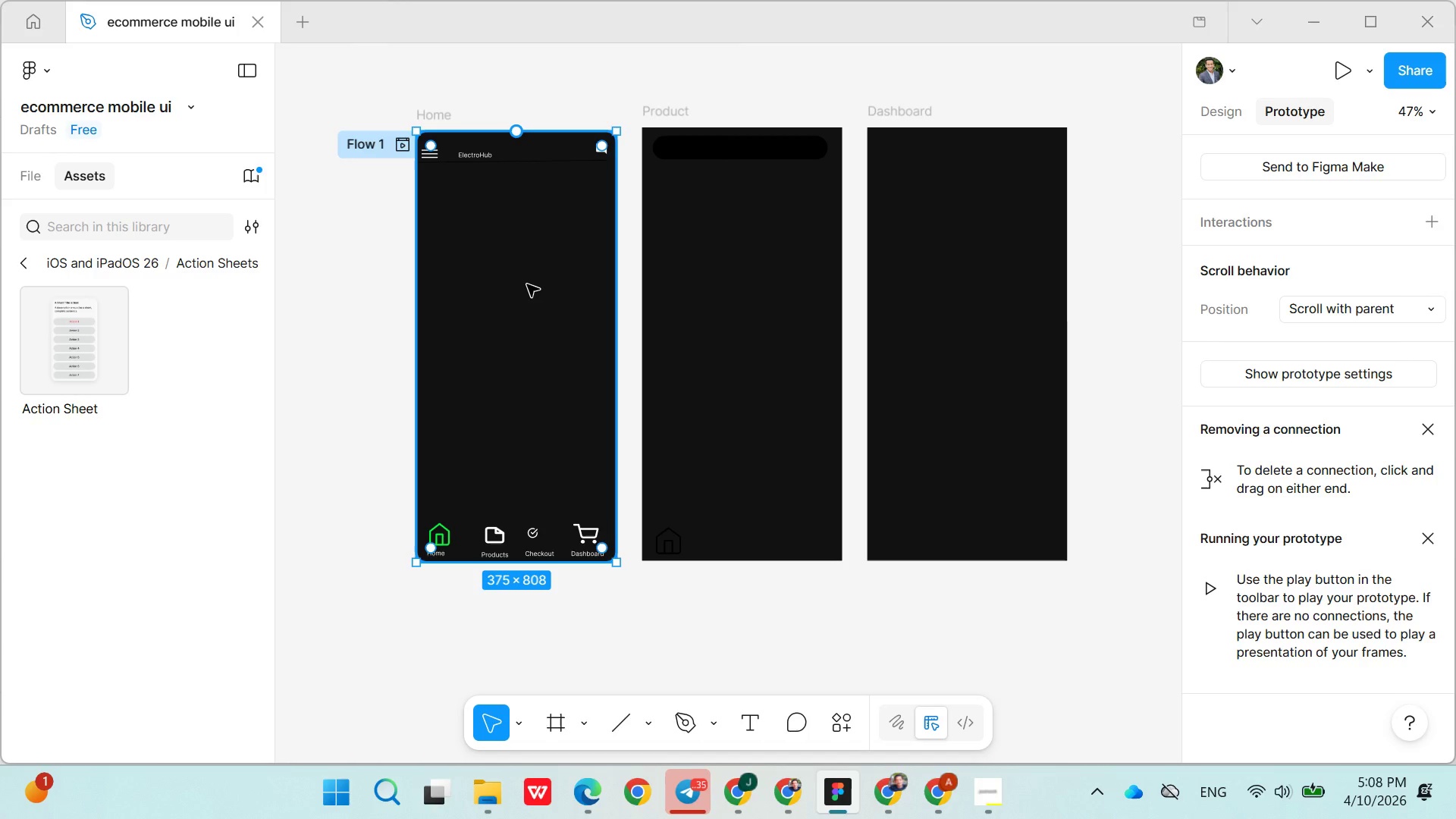 
wait(10.58)
 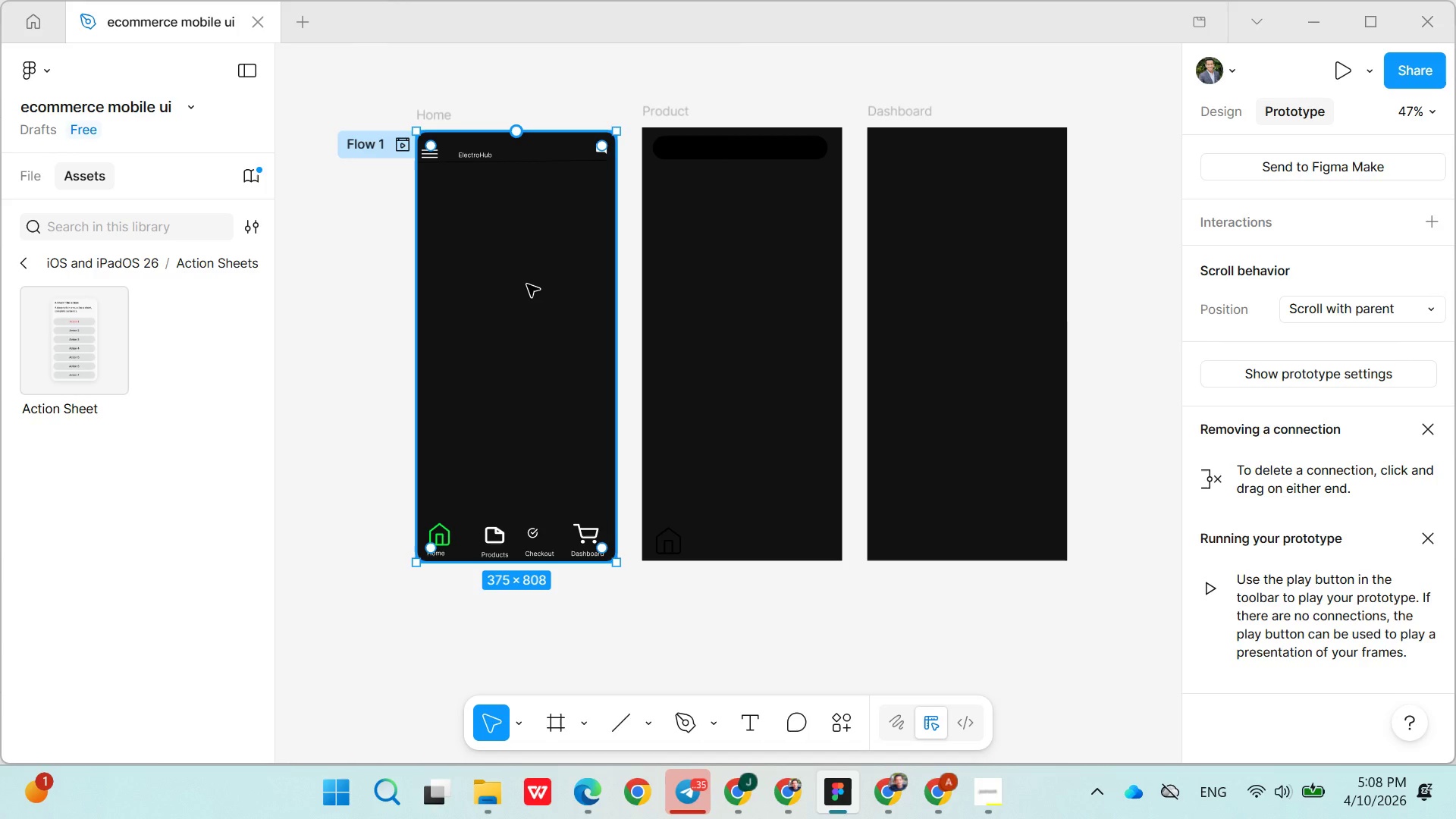 
left_click([477, 158])
 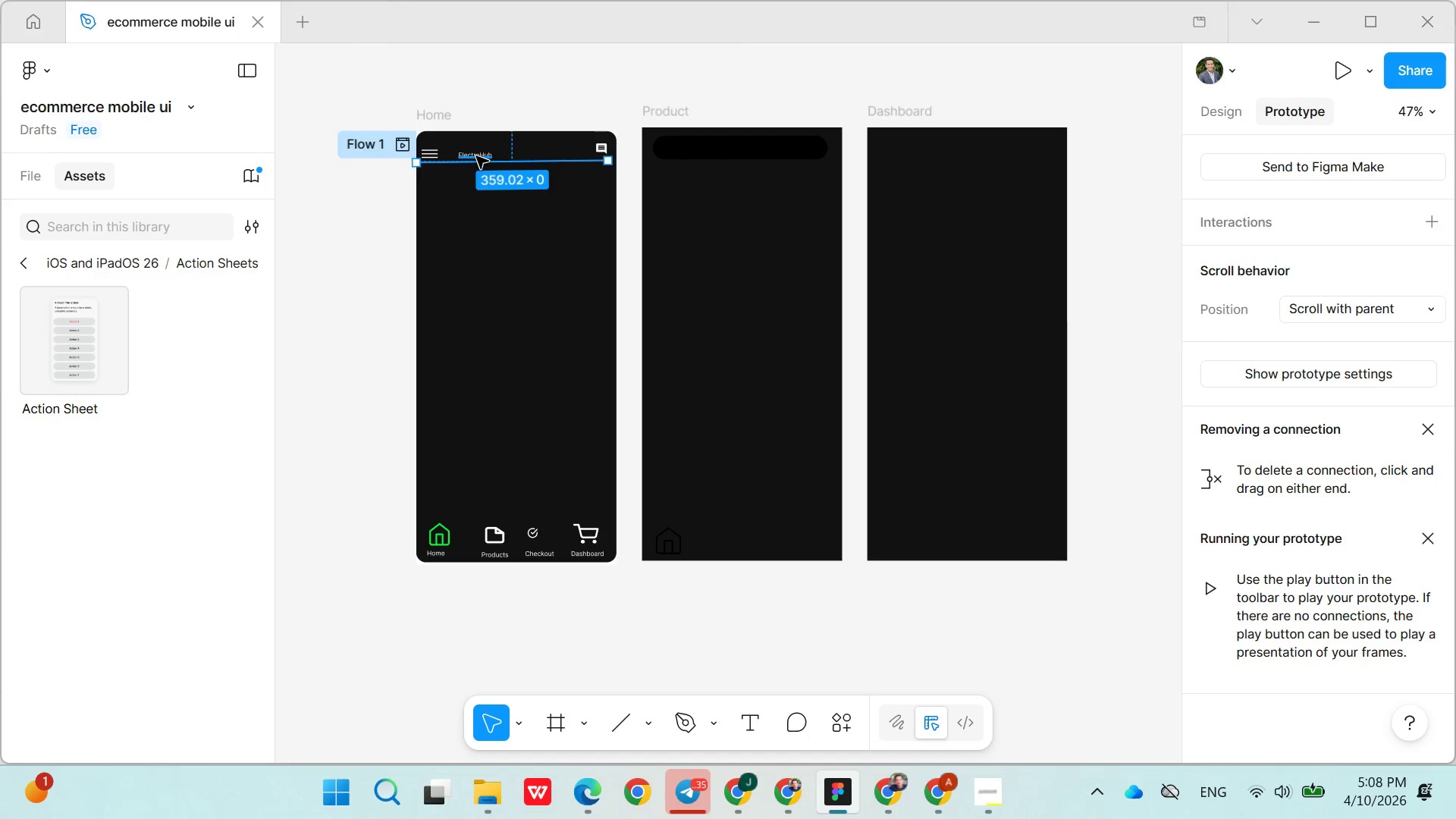 
double_click([476, 156])
 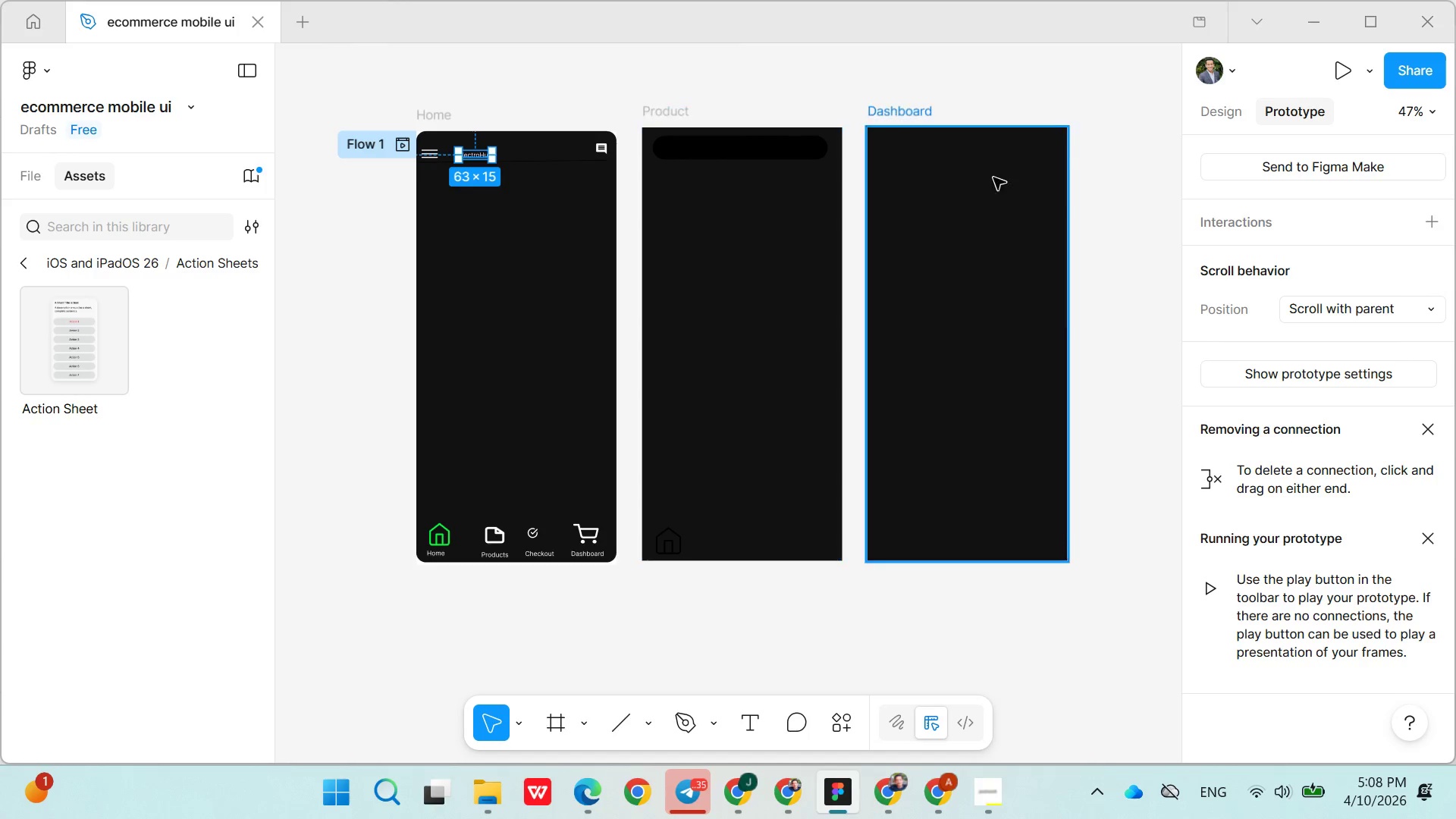 
left_click([1233, 103])
 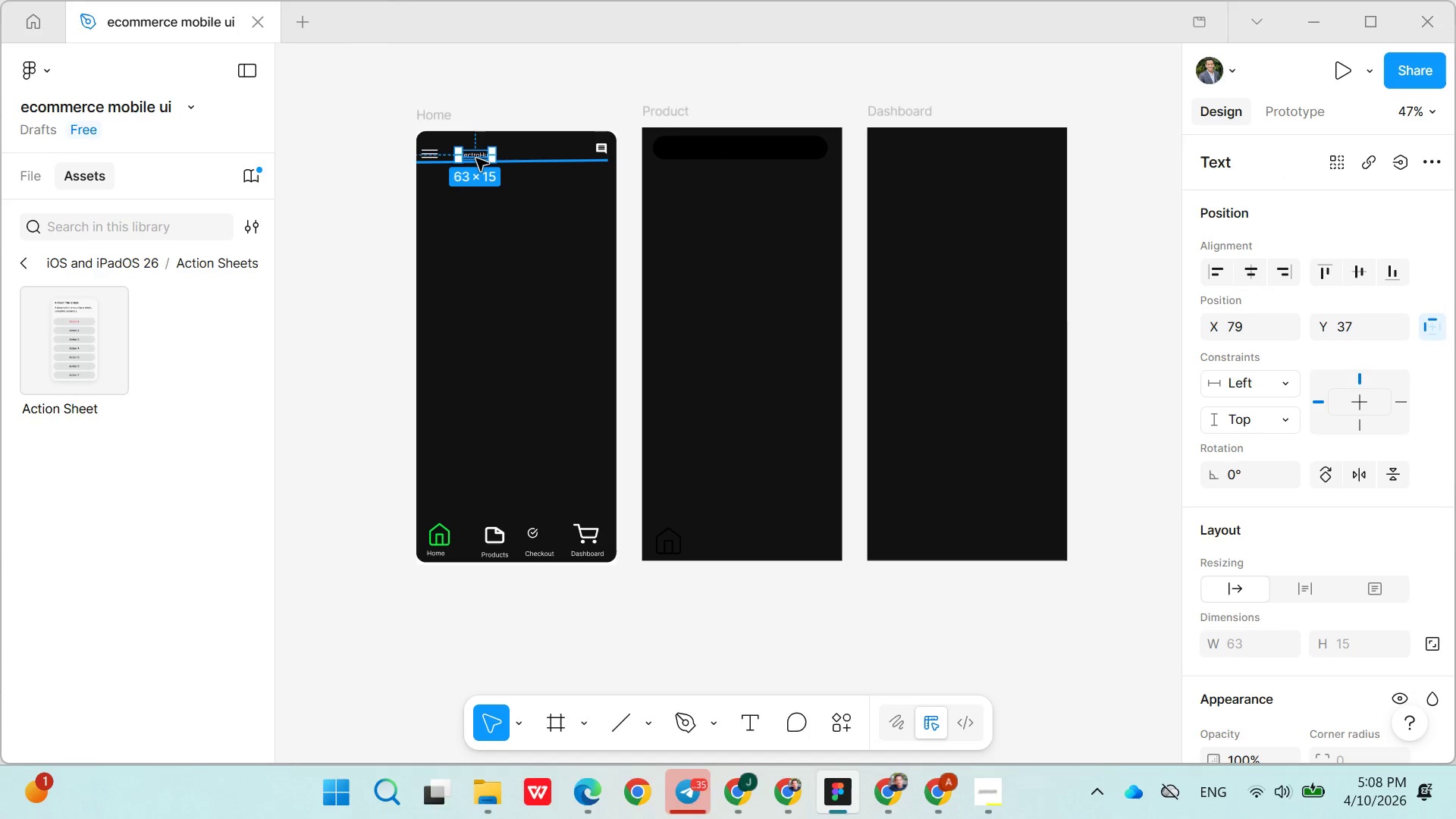 
double_click([476, 157])
 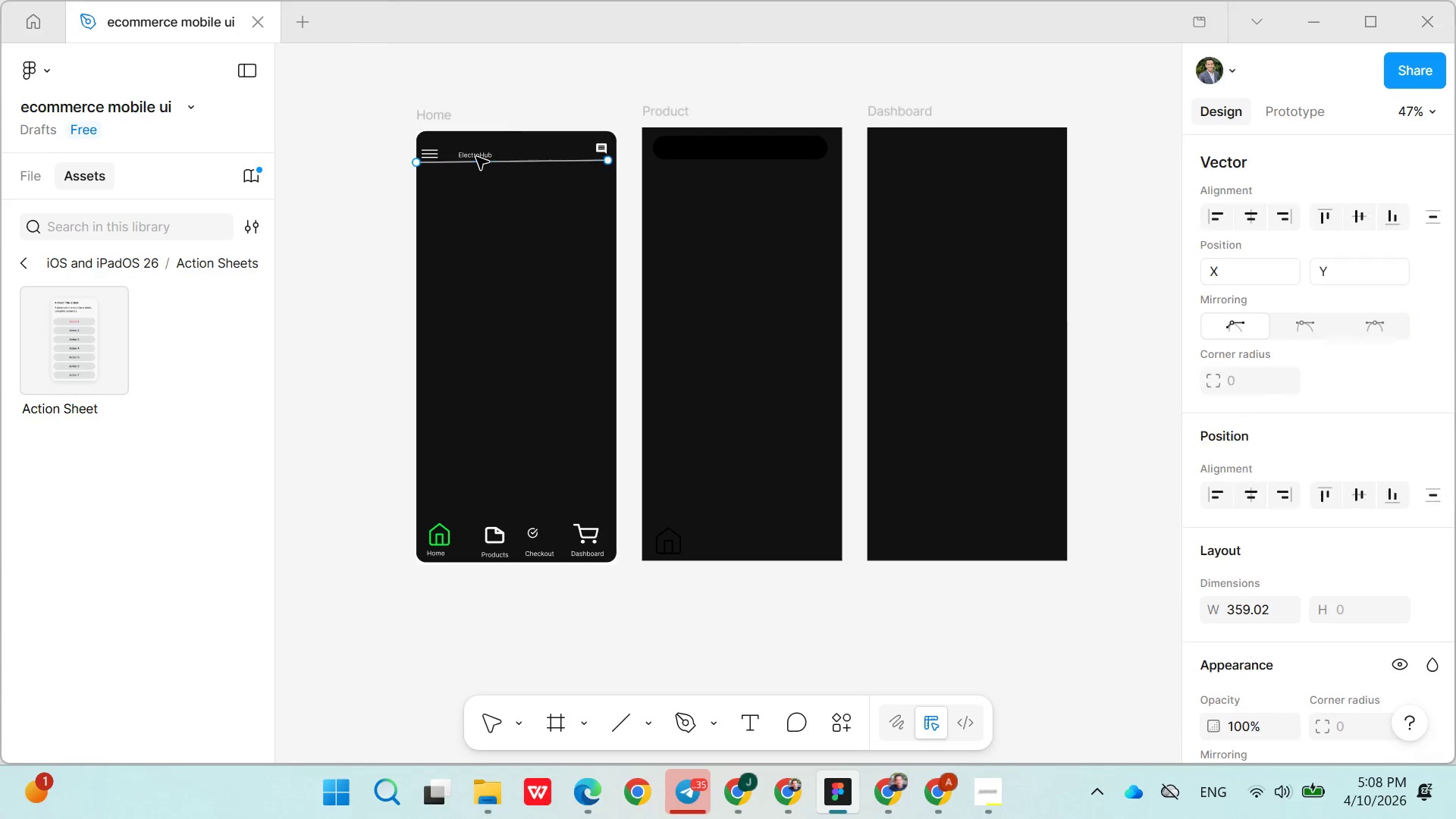 
triple_click([476, 157])
 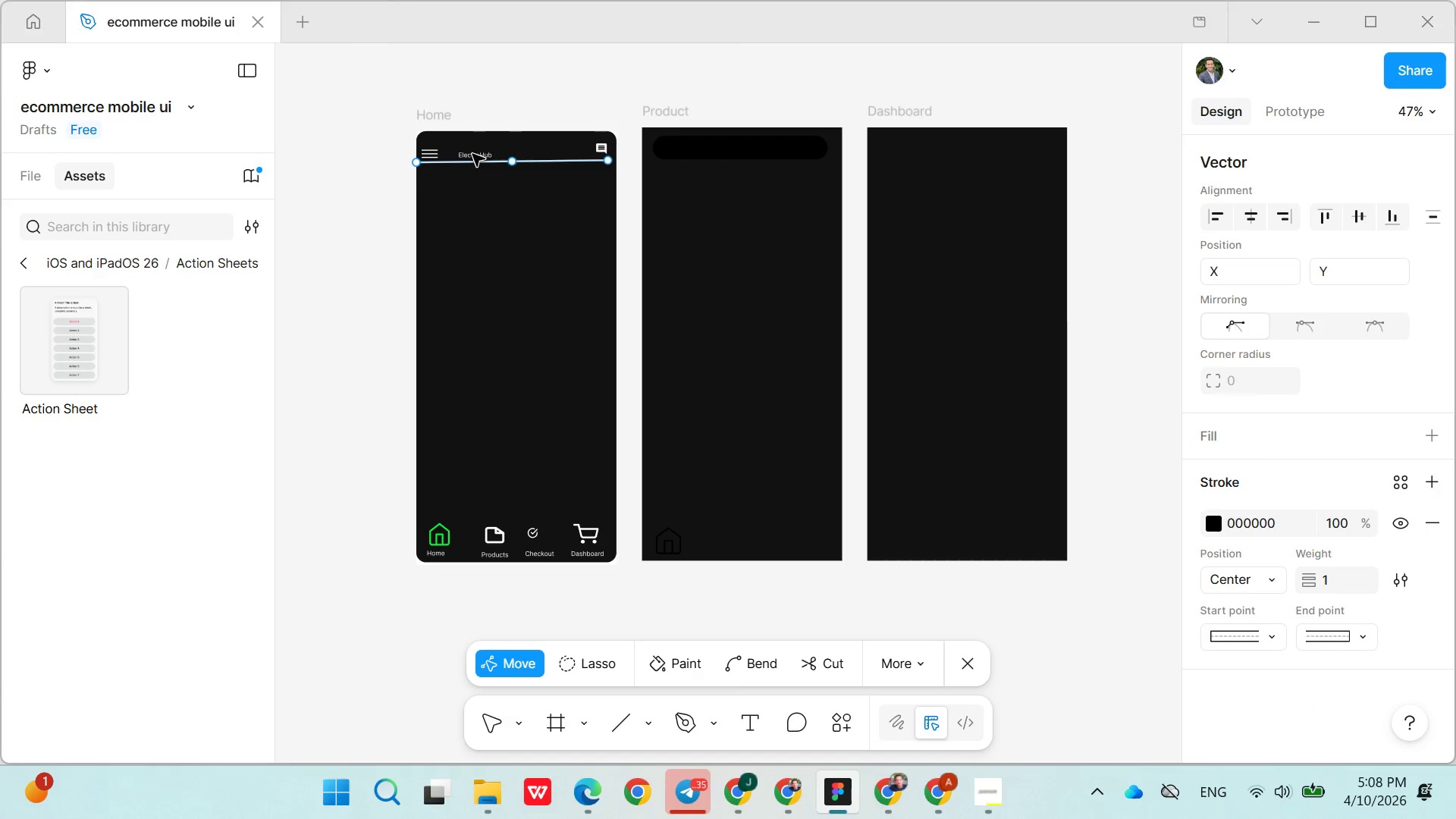 
double_click([472, 154])
 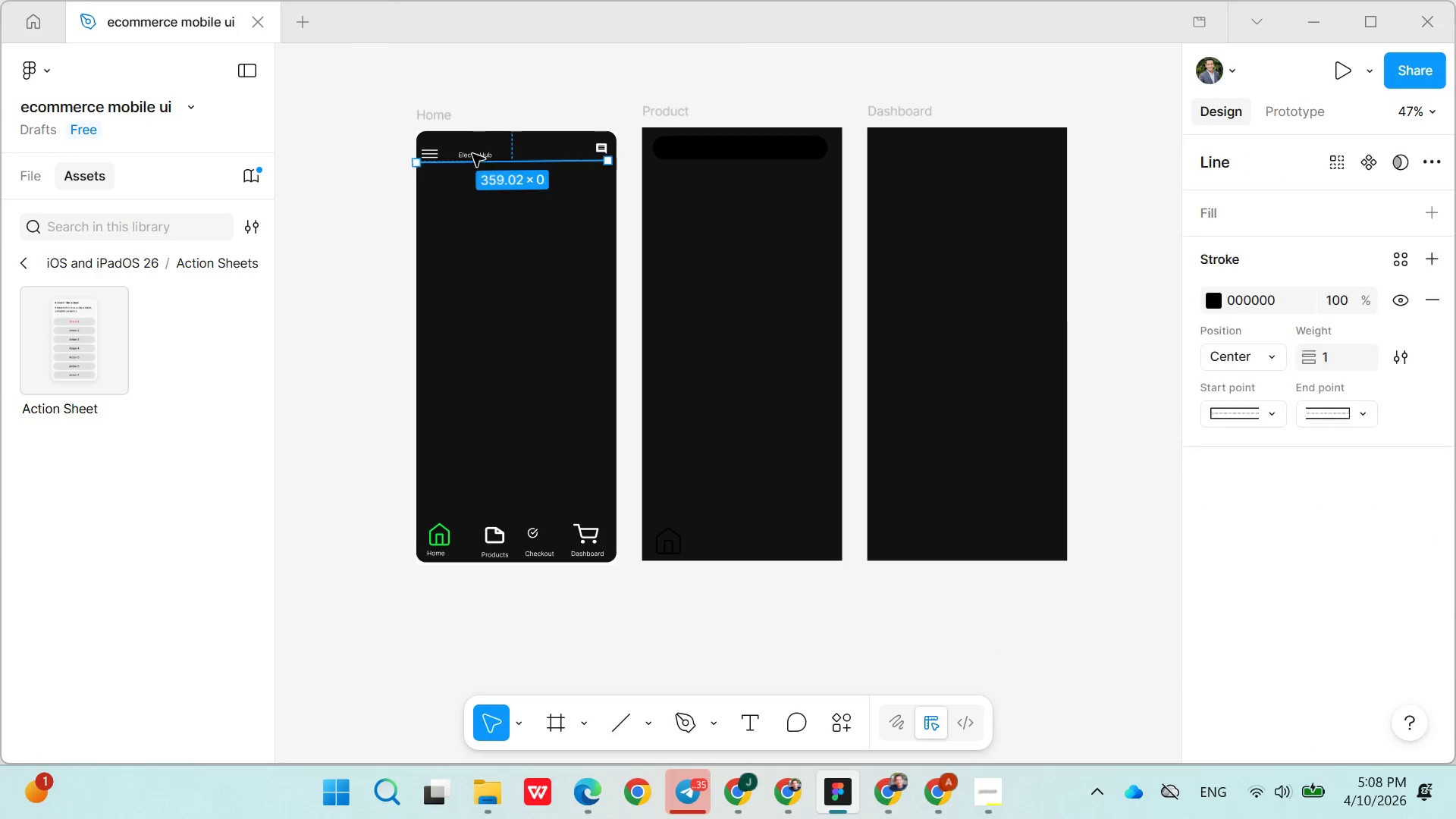 
triple_click([472, 154])
 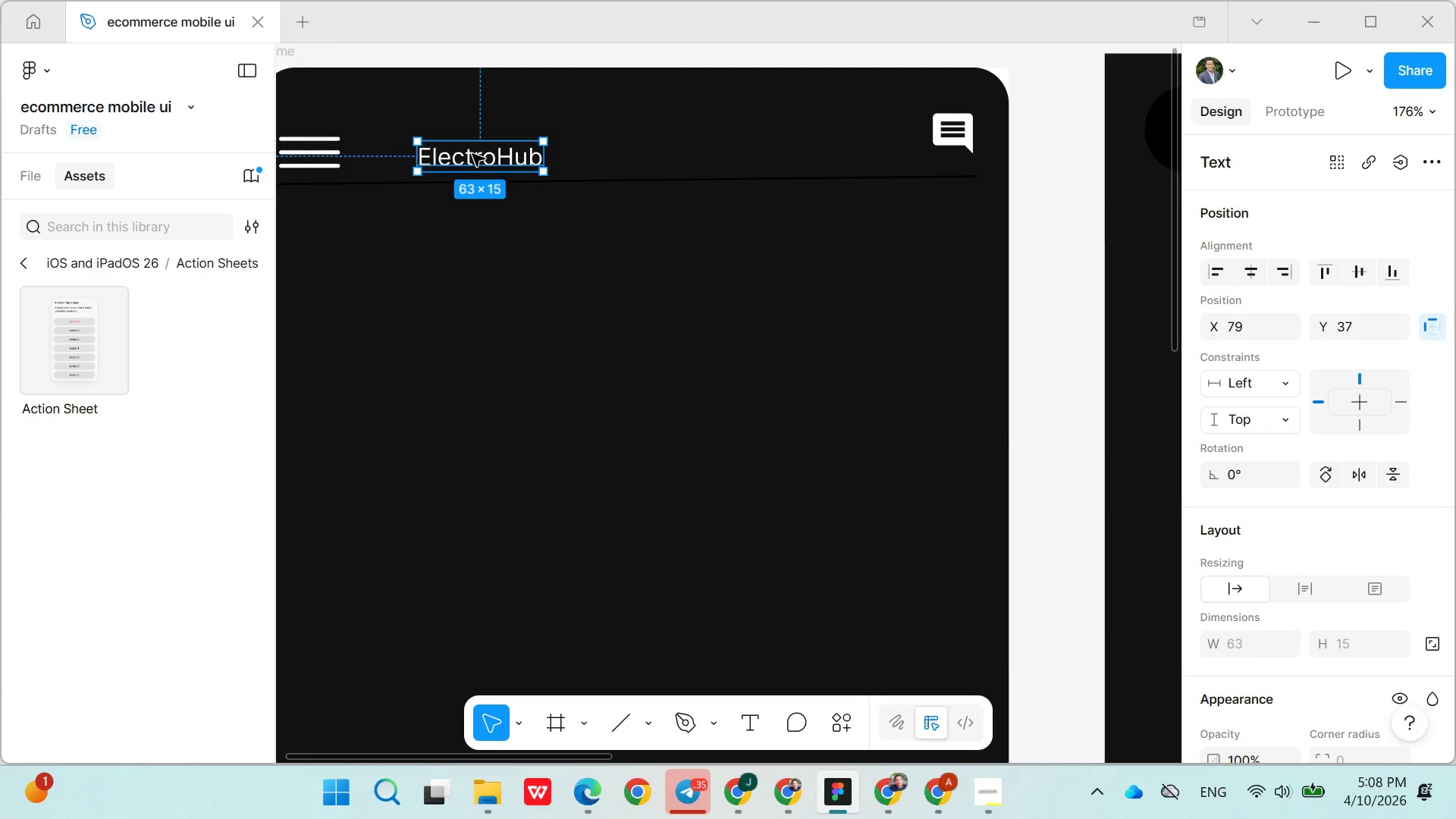 
double_click([463, 160])
 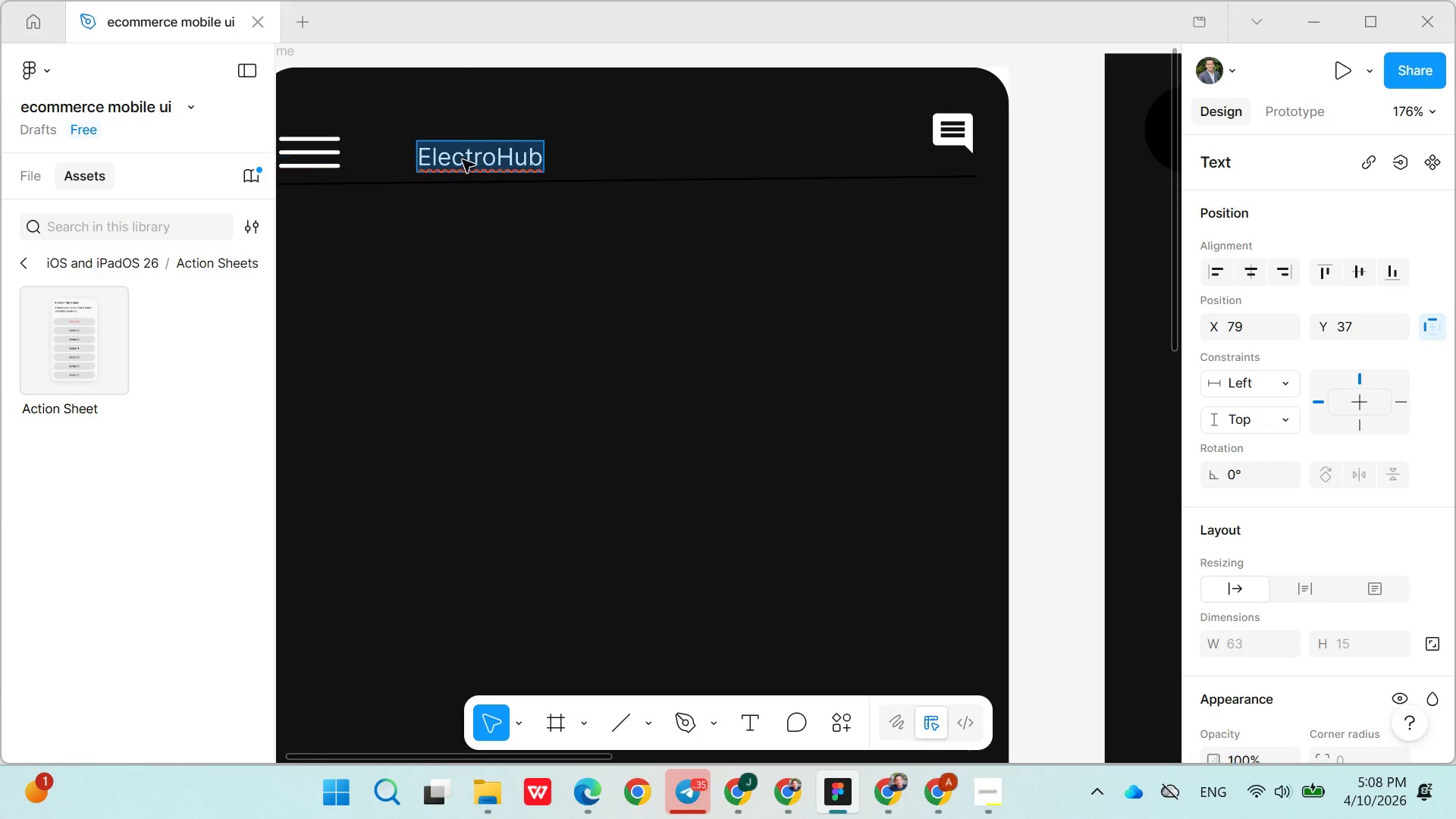 
triple_click([463, 160])
 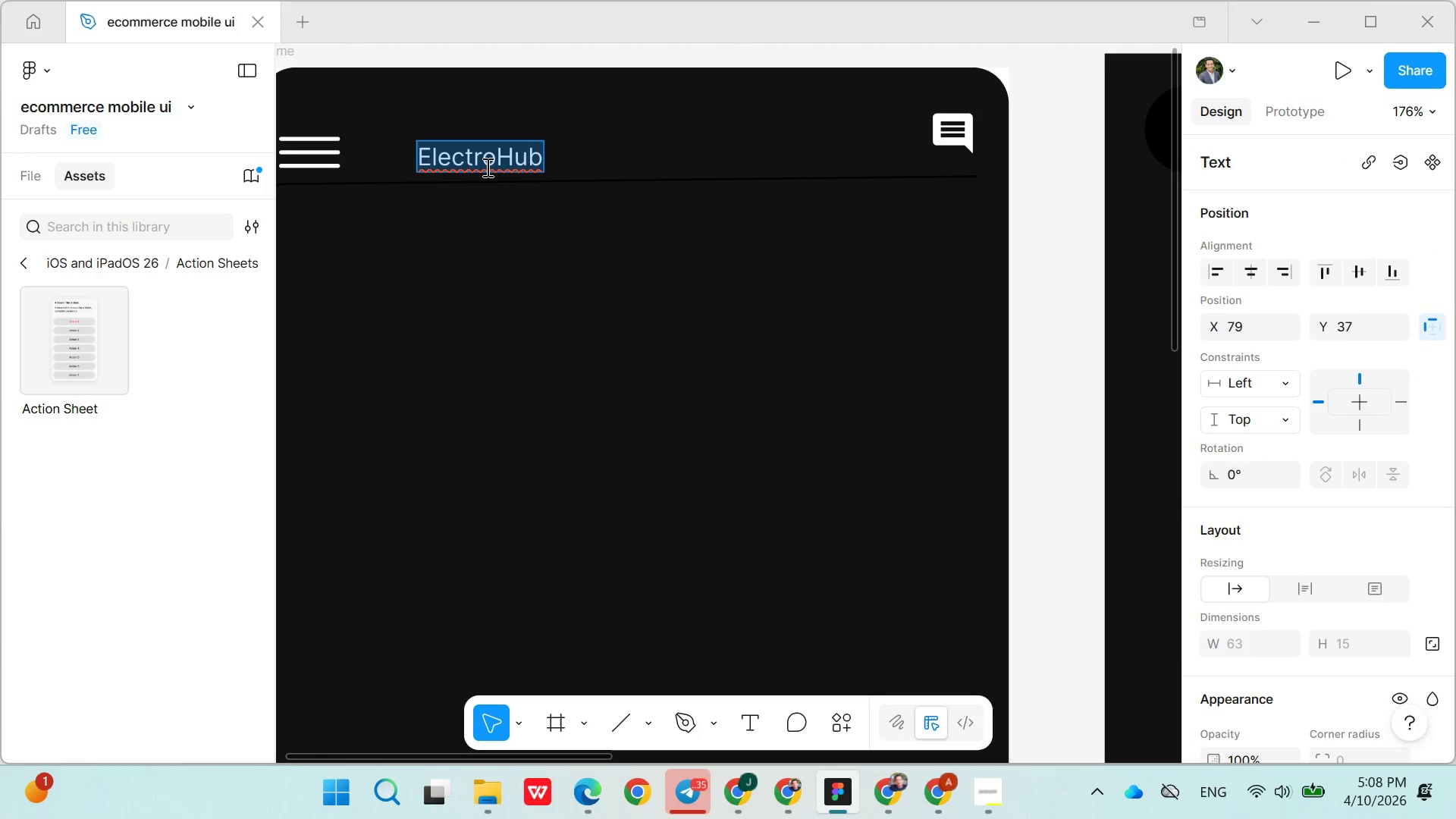 
left_click([588, 152])
 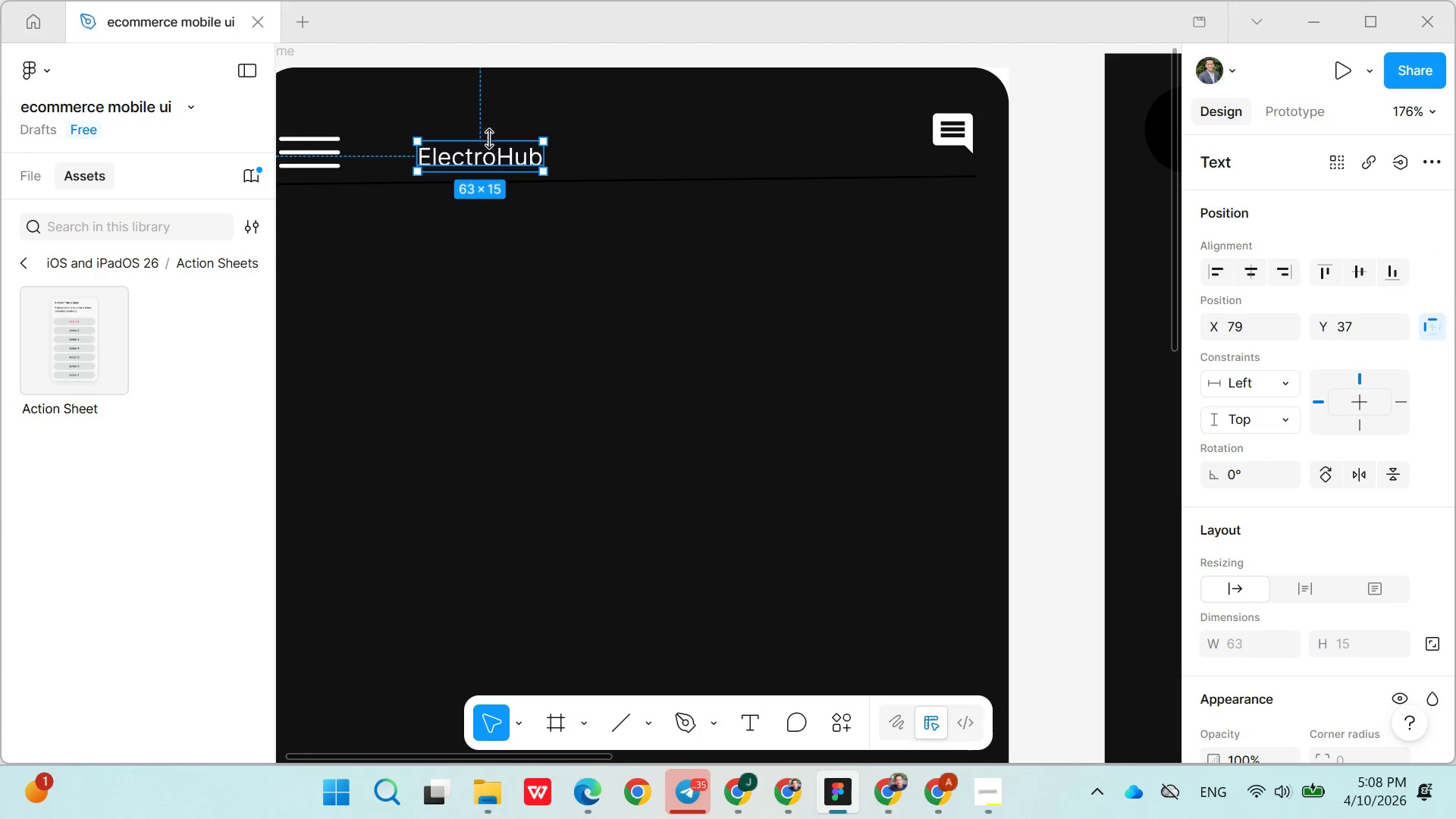 
left_click_drag(start_coordinate=[488, 136], to_coordinate=[489, 124])
 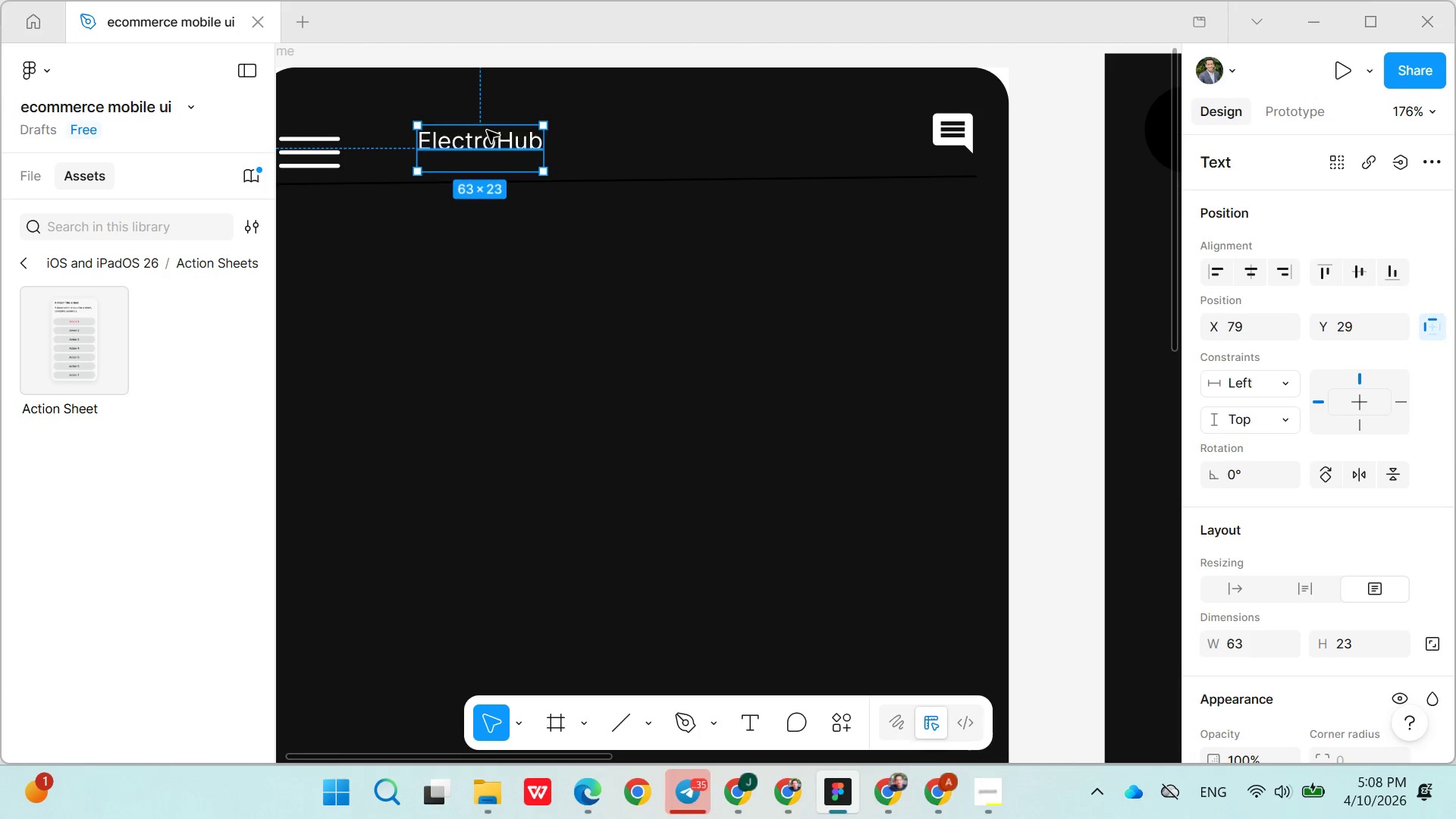 
left_click_drag(start_coordinate=[487, 130], to_coordinate=[485, 138])
 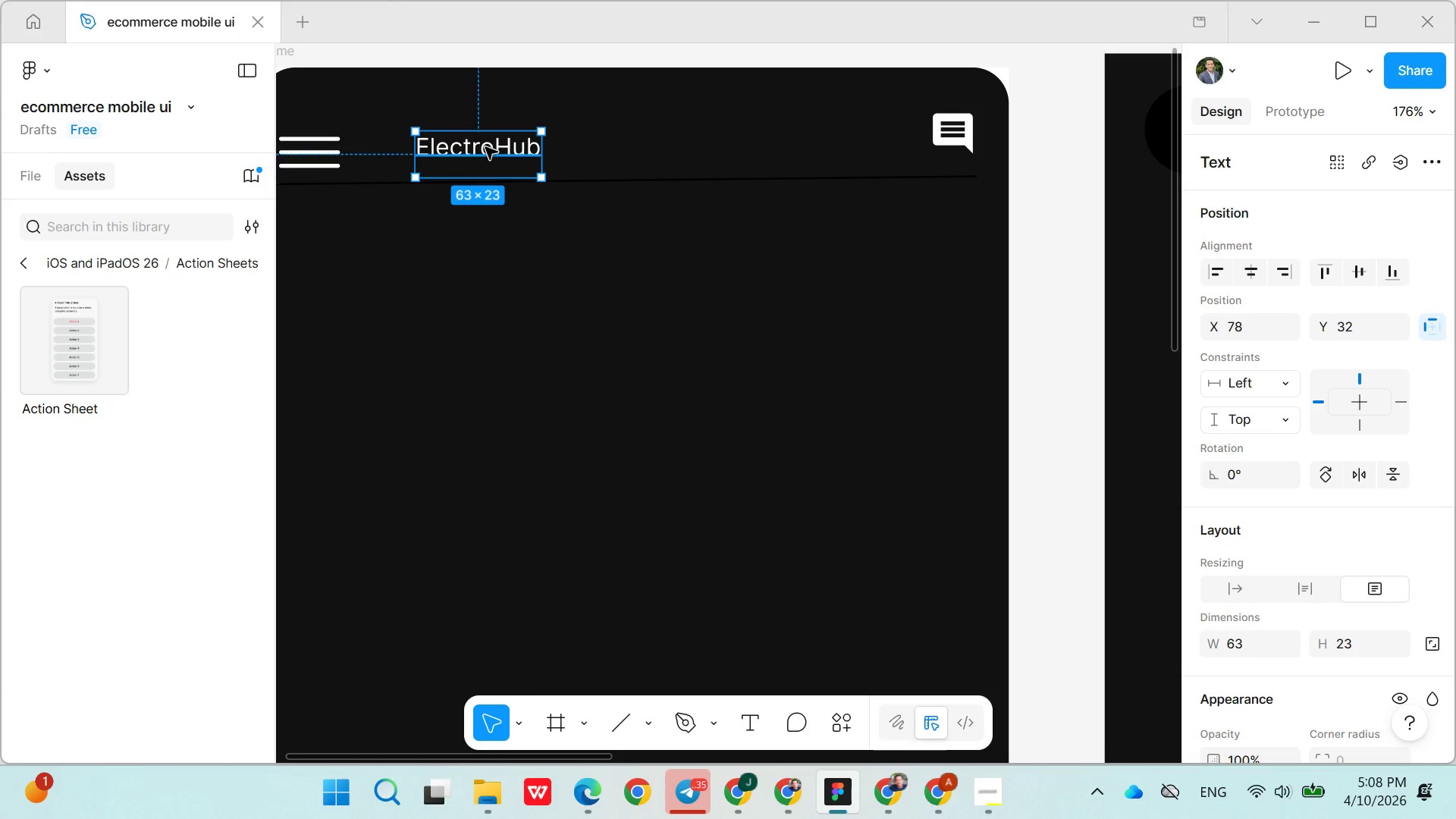 
left_click_drag(start_coordinate=[485, 147], to_coordinate=[489, 149])
 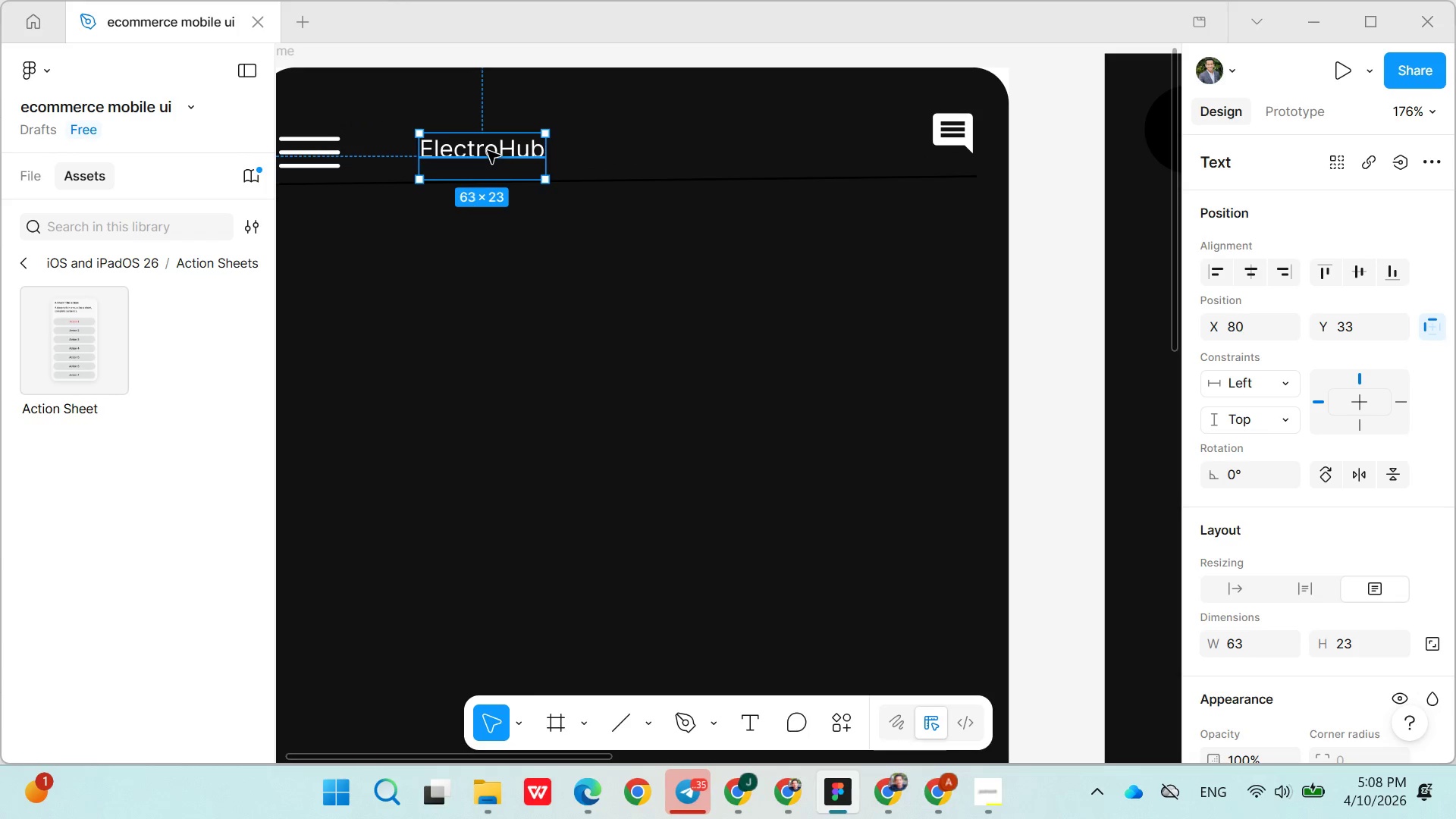 
double_click([488, 151])
 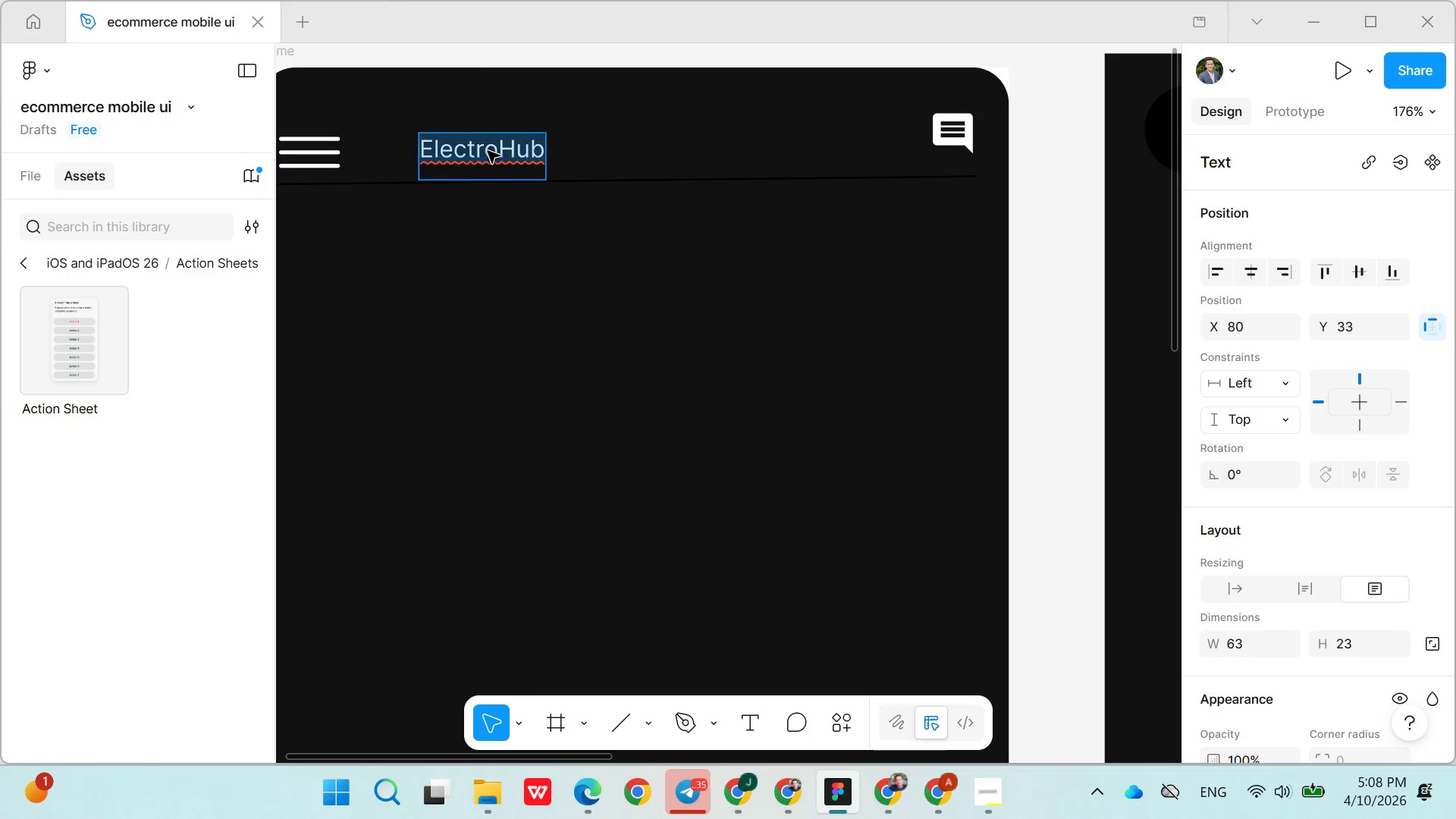 
triple_click([488, 151])
 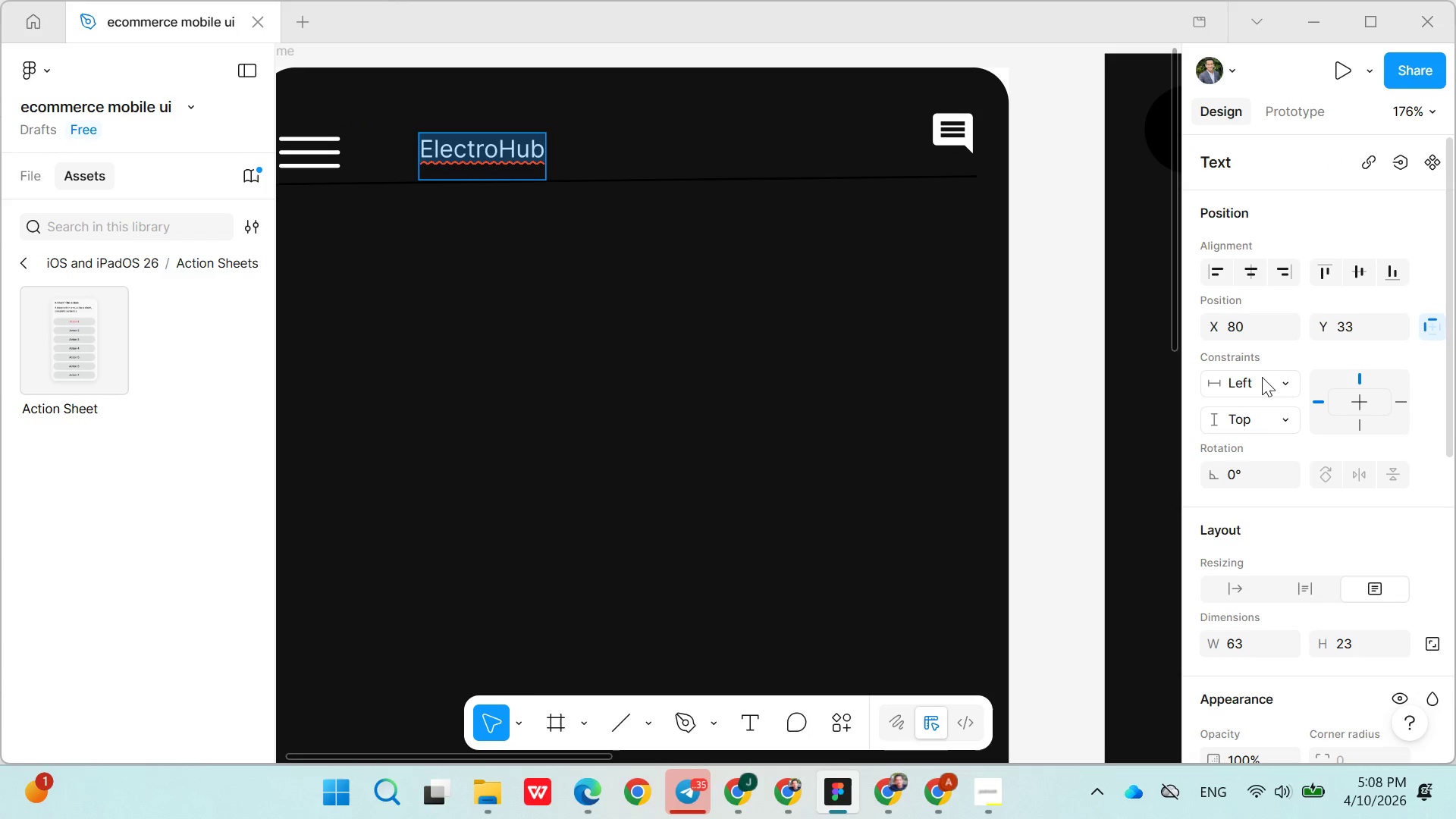 
scroll: coordinate [1308, 390], scroll_direction: down, amount: 3.0
 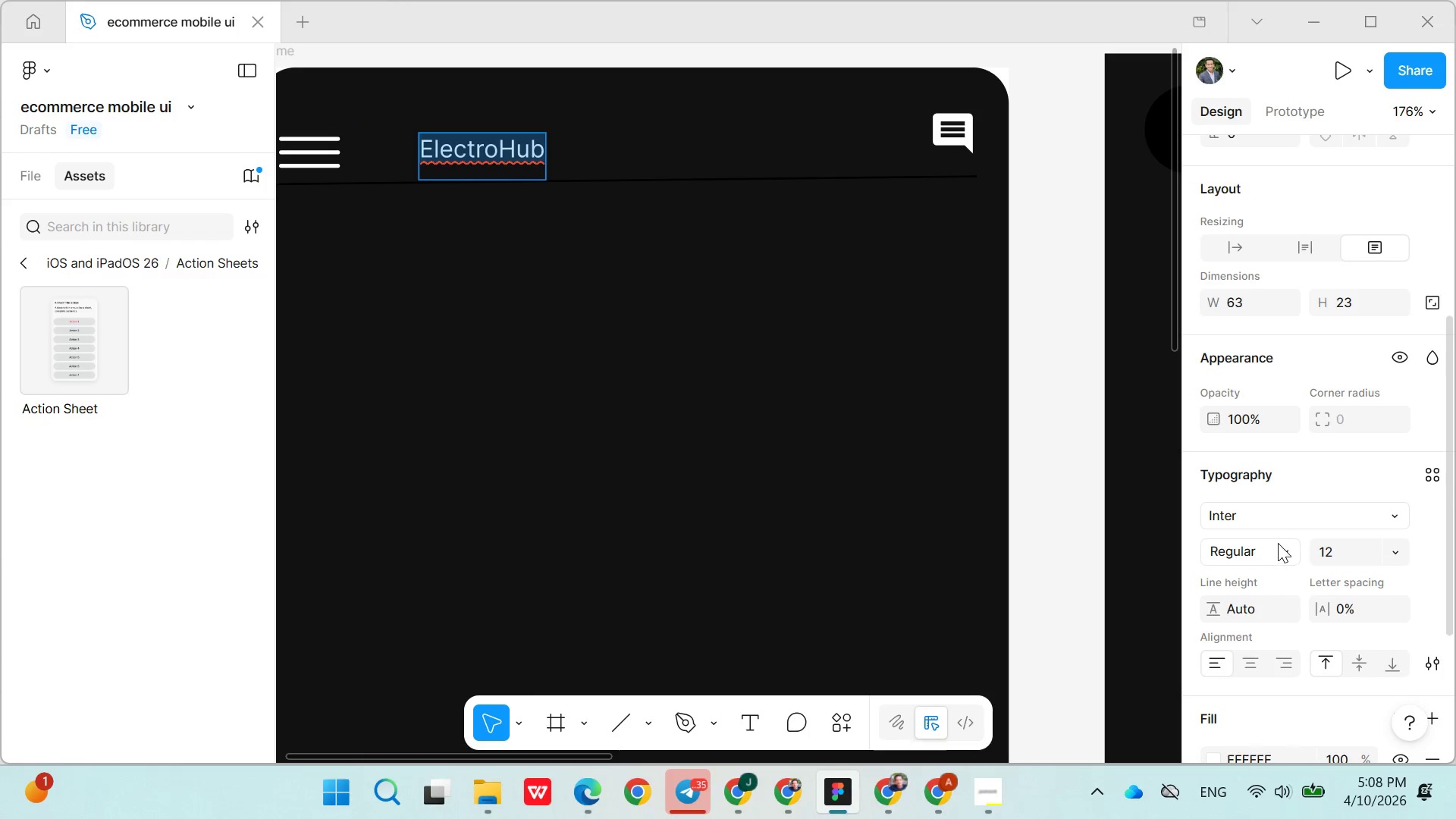 
left_click([1327, 550])
 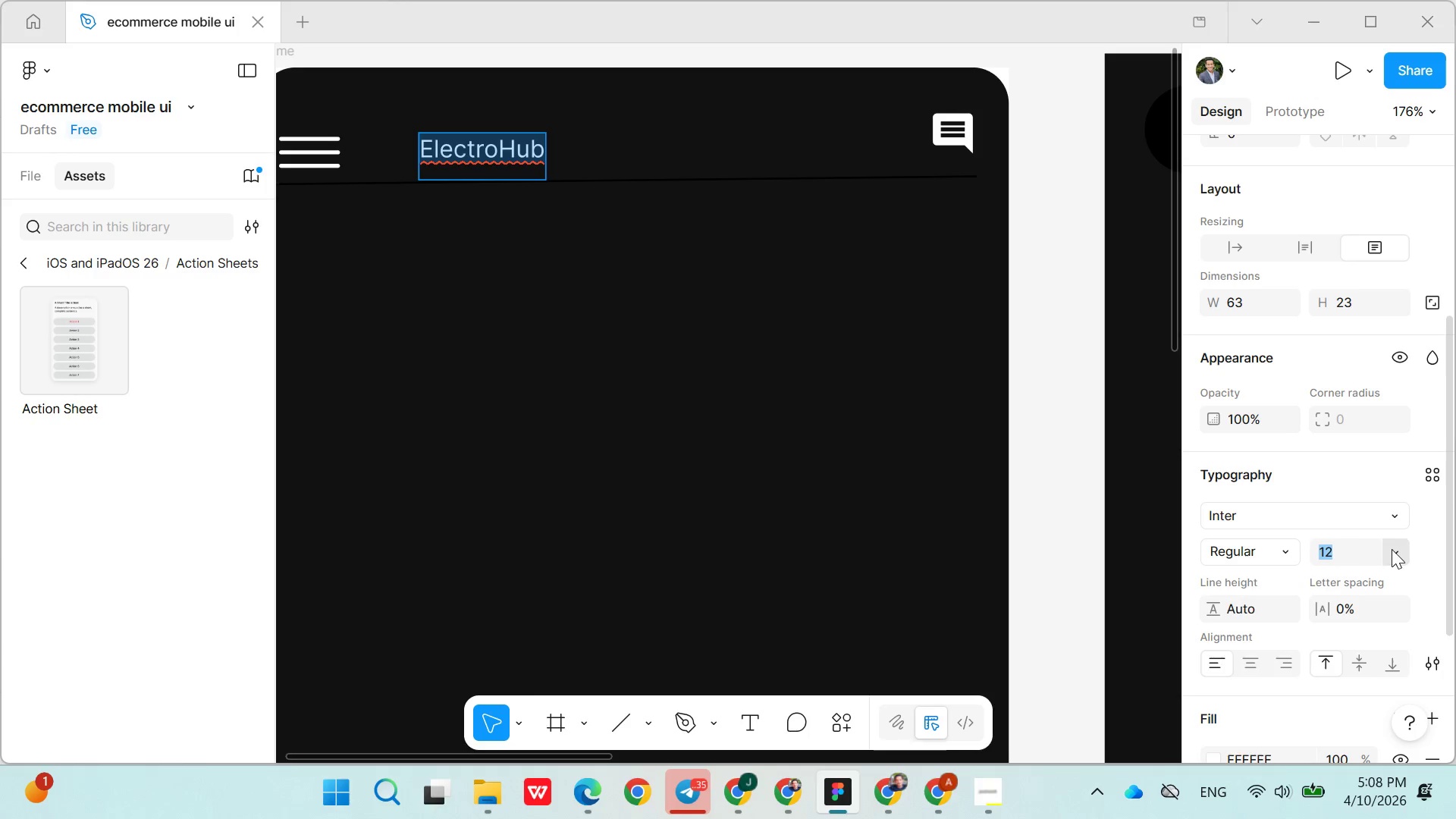 
left_click([1392, 549])
 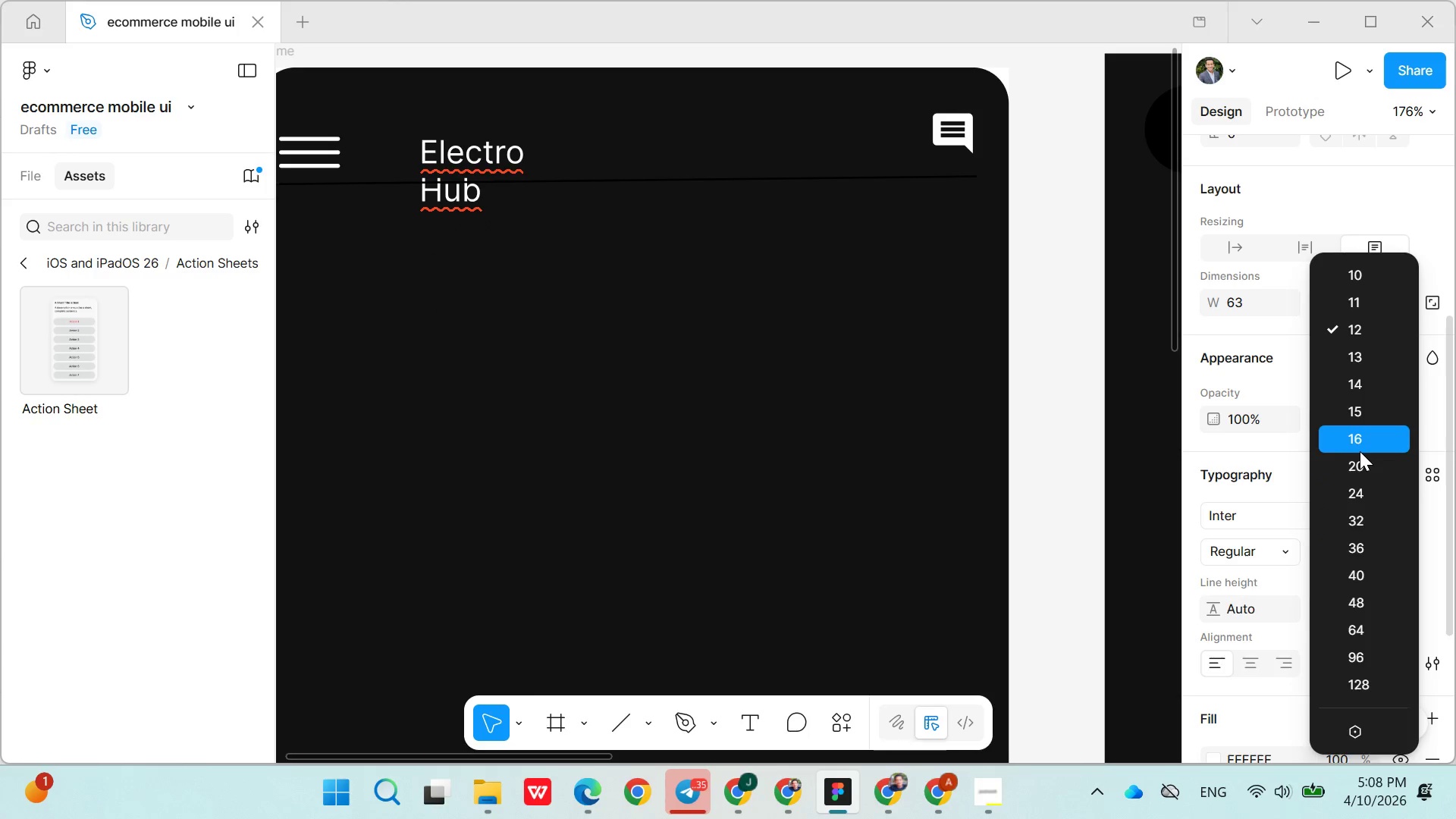 
left_click([1360, 451])
 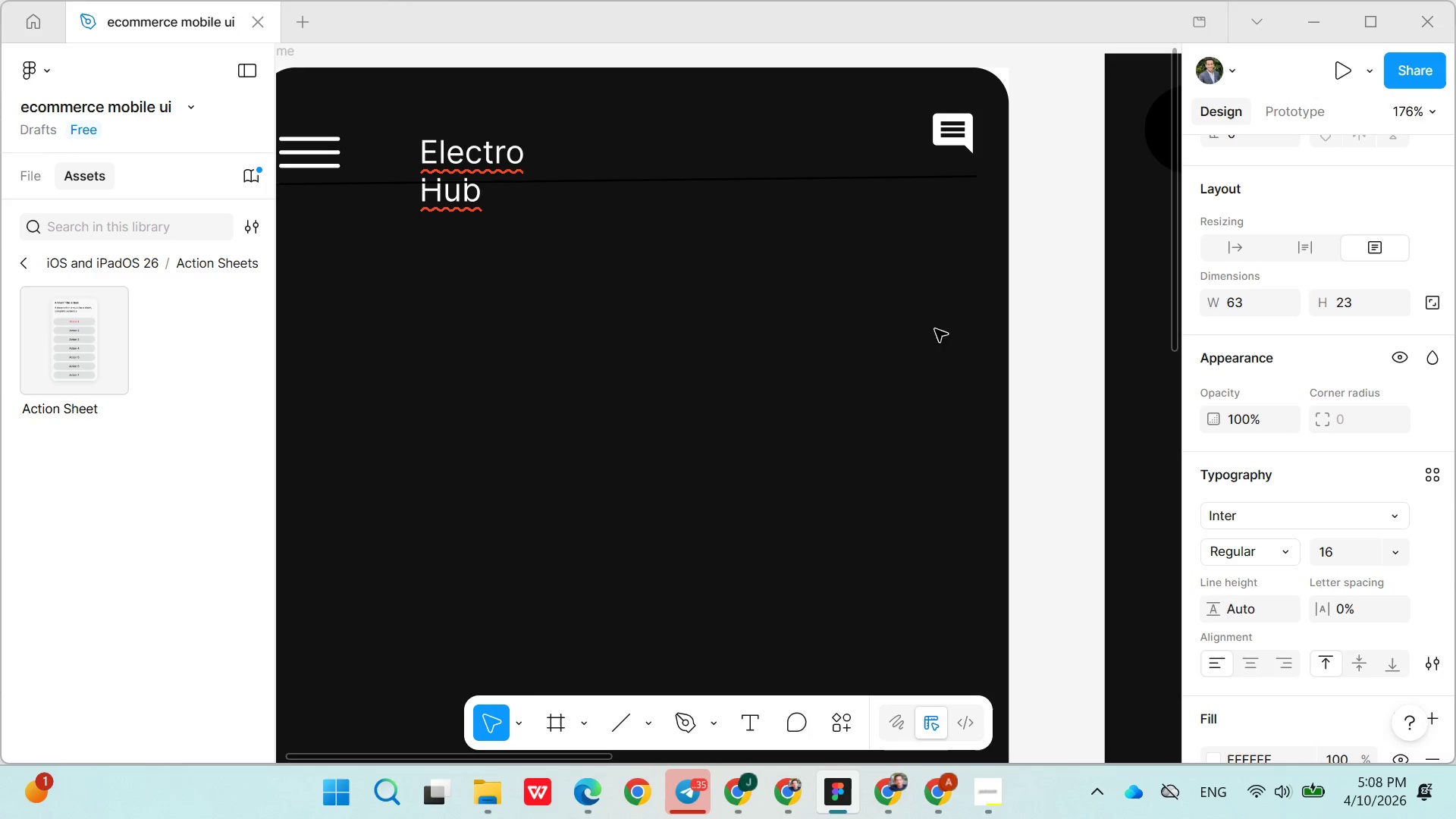 
left_click([761, 262])
 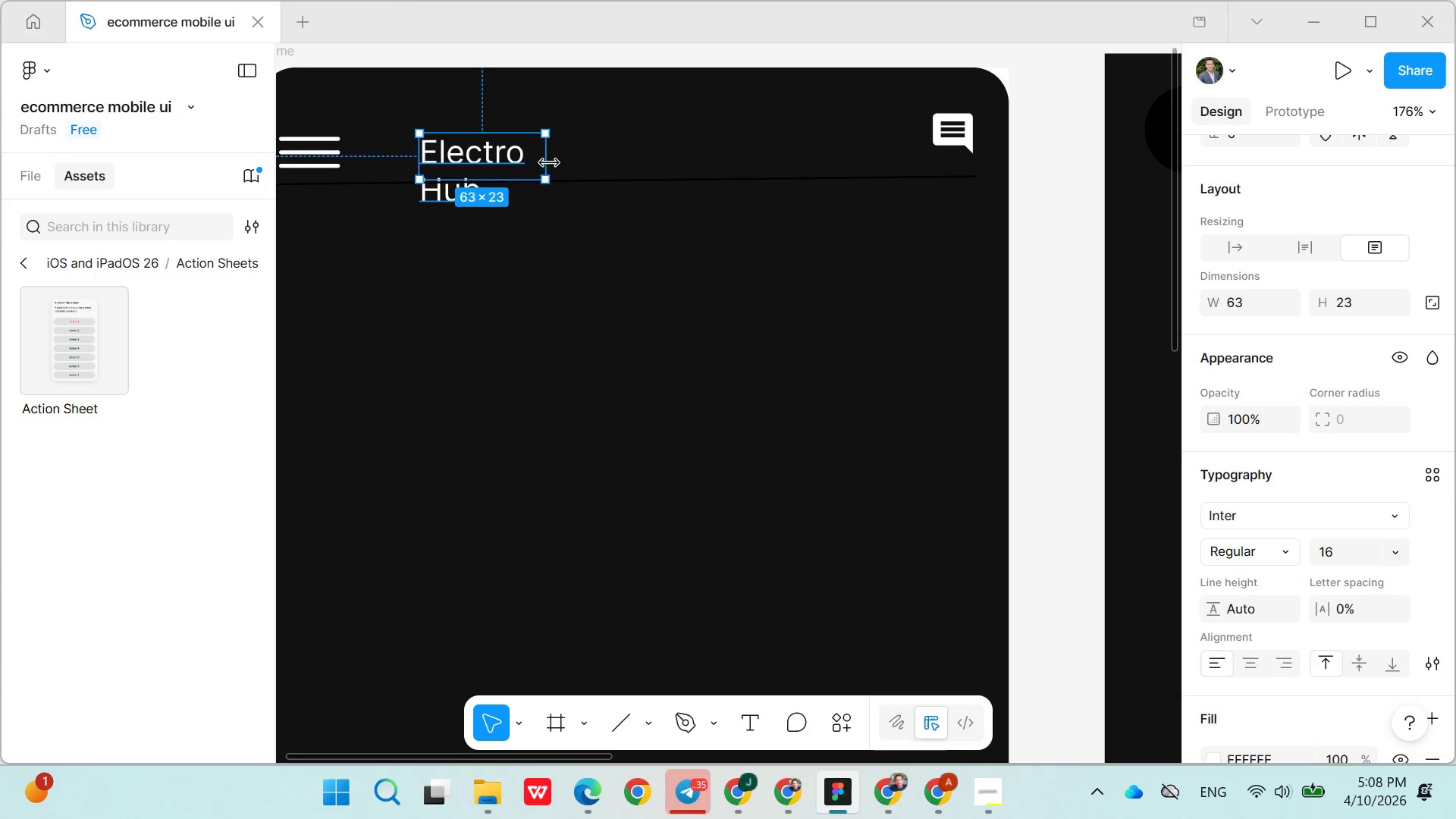 
left_click_drag(start_coordinate=[549, 162], to_coordinate=[613, 146])
 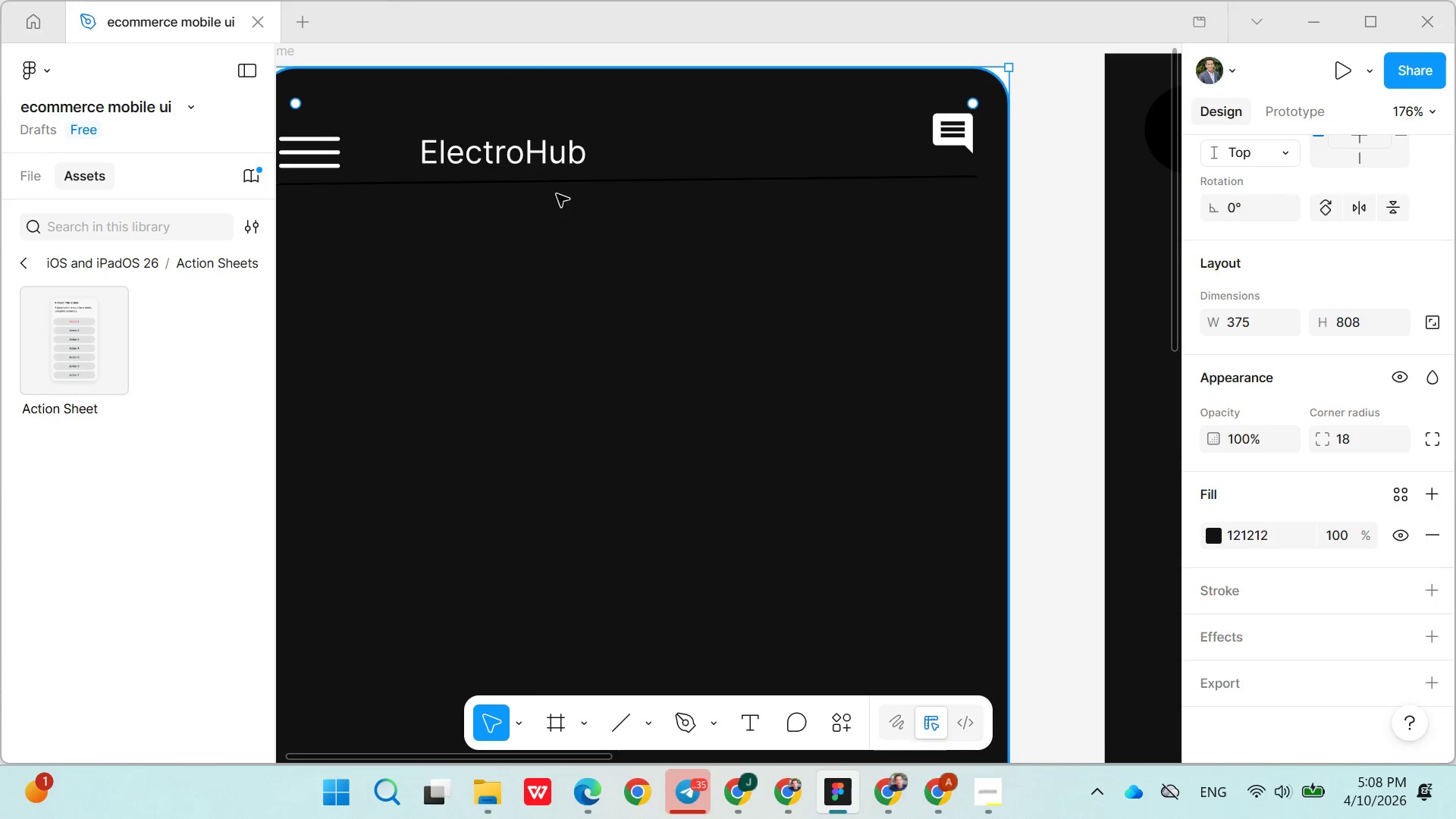 
left_click([554, 155])
 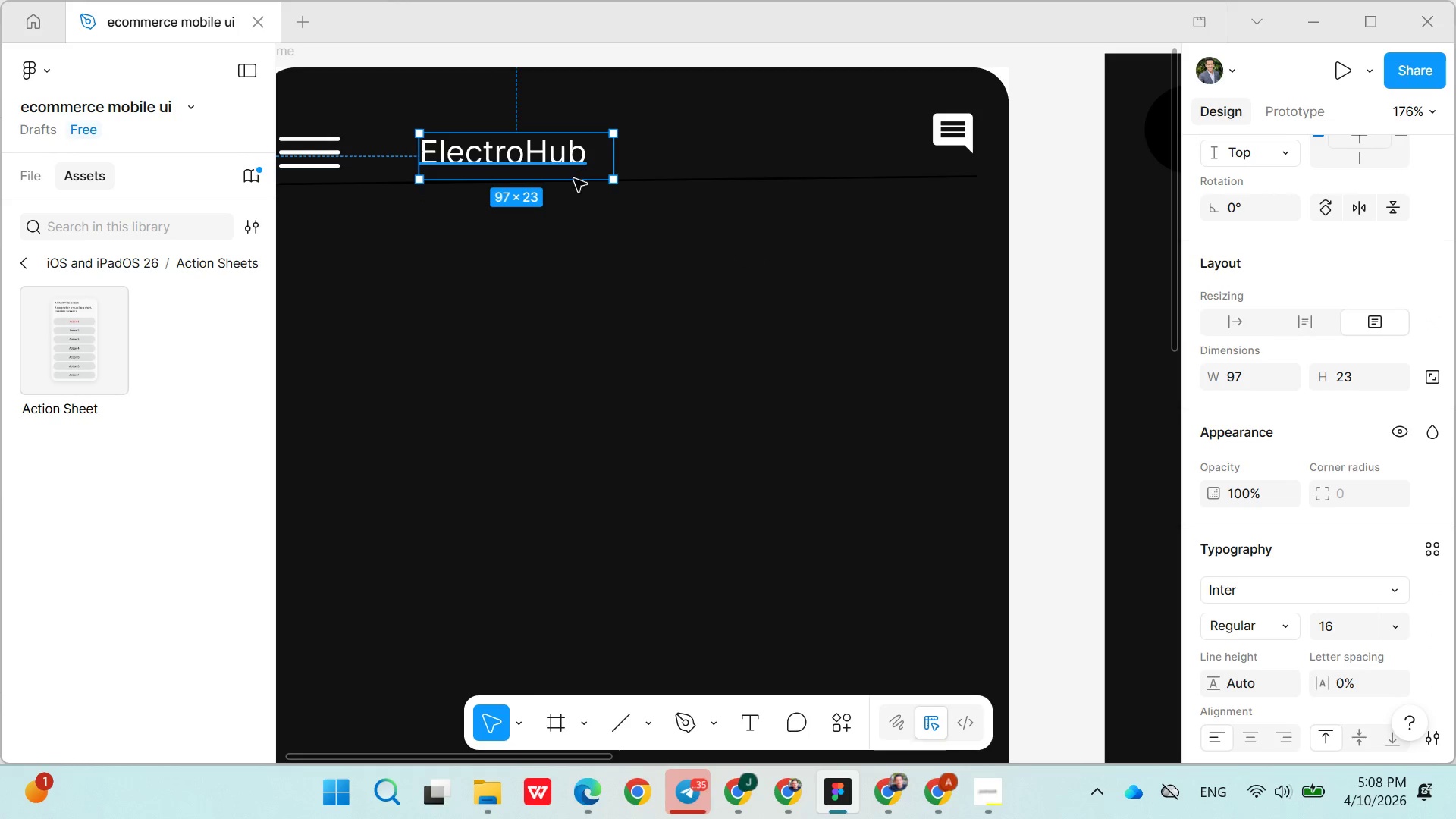 
left_click_drag(start_coordinate=[574, 182], to_coordinate=[566, 170])
 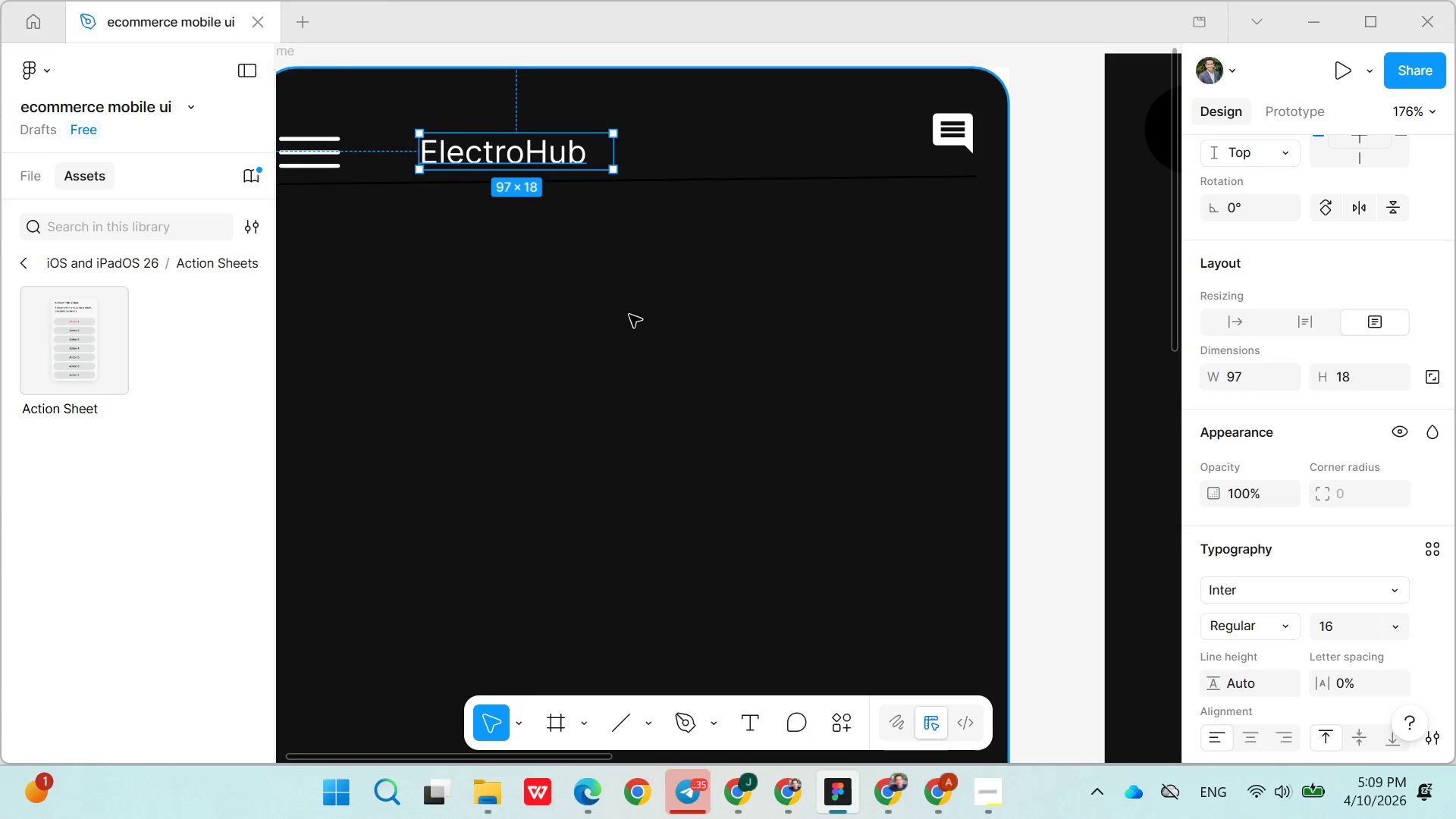 
left_click([633, 328])
 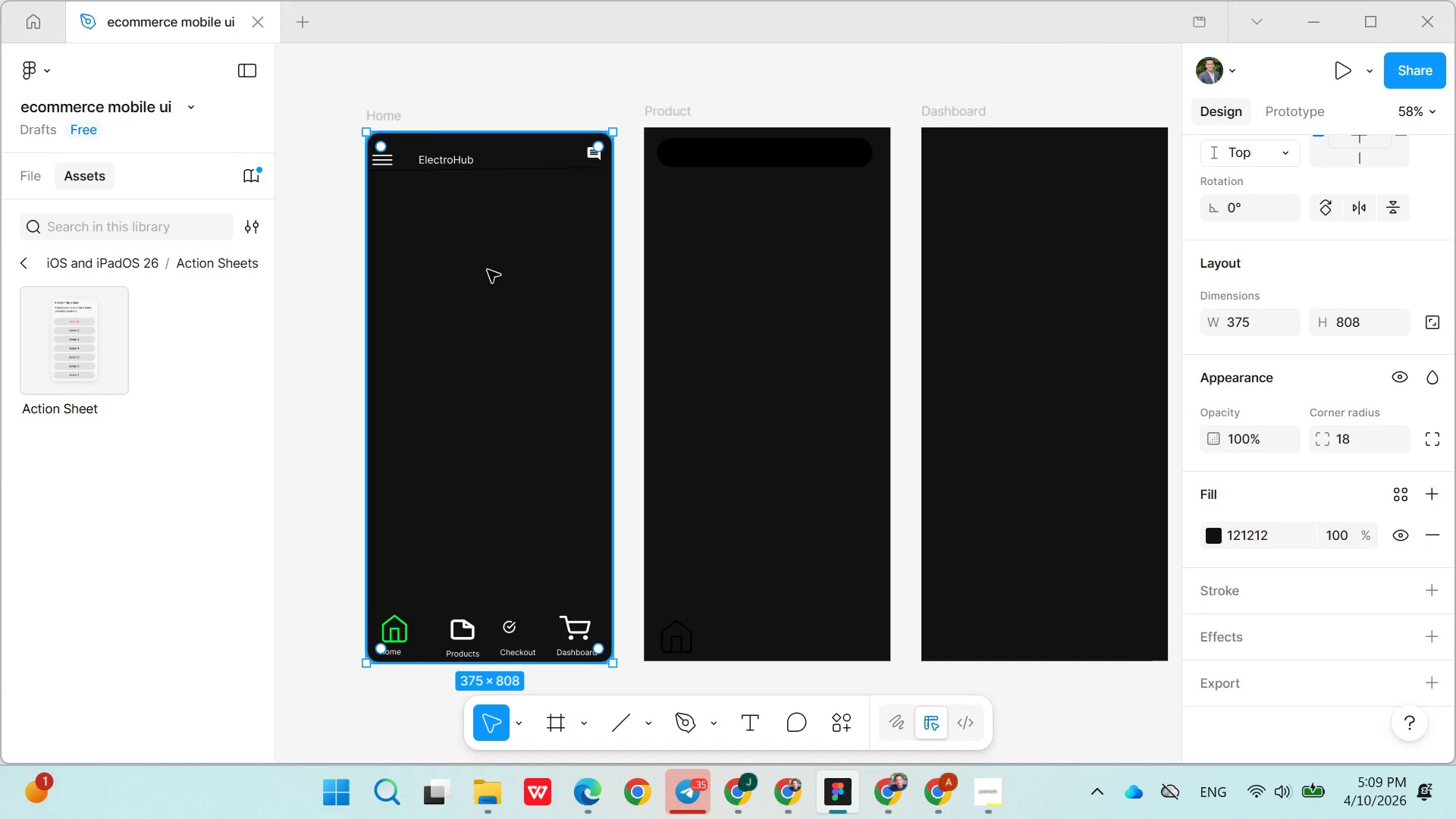 
wait(12.84)
 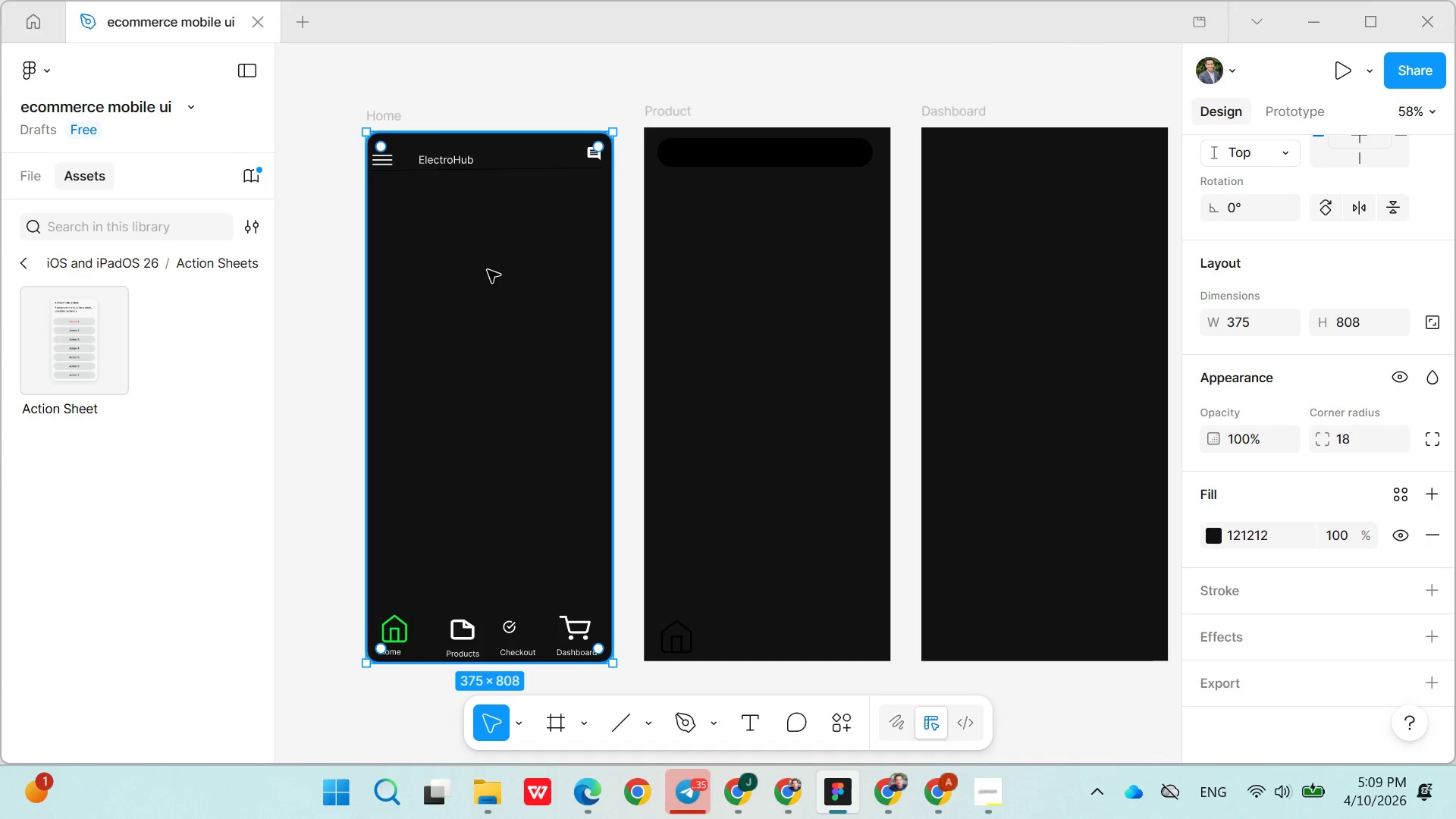 
left_click([351, 708])
 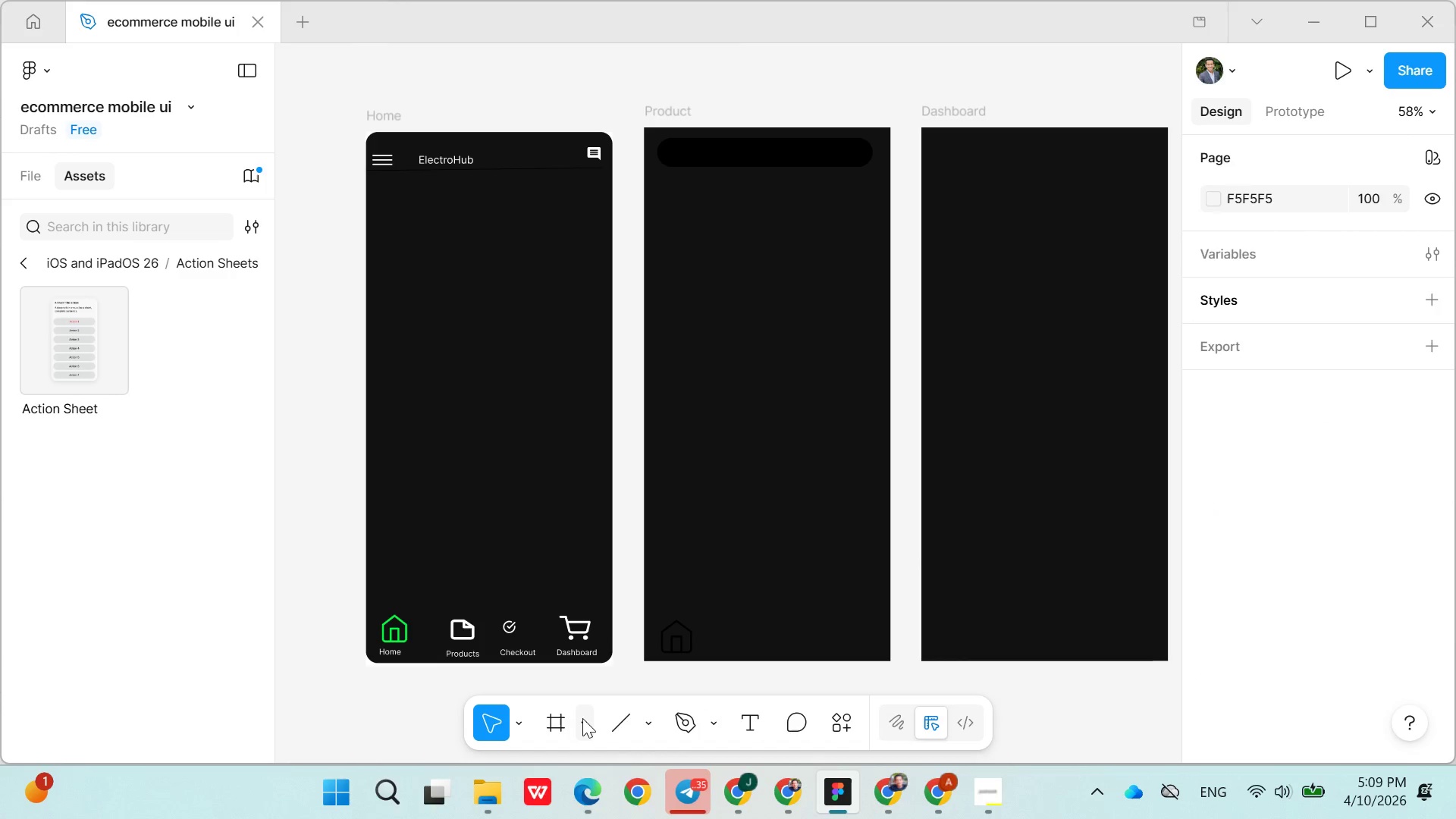 
left_click([649, 722])
 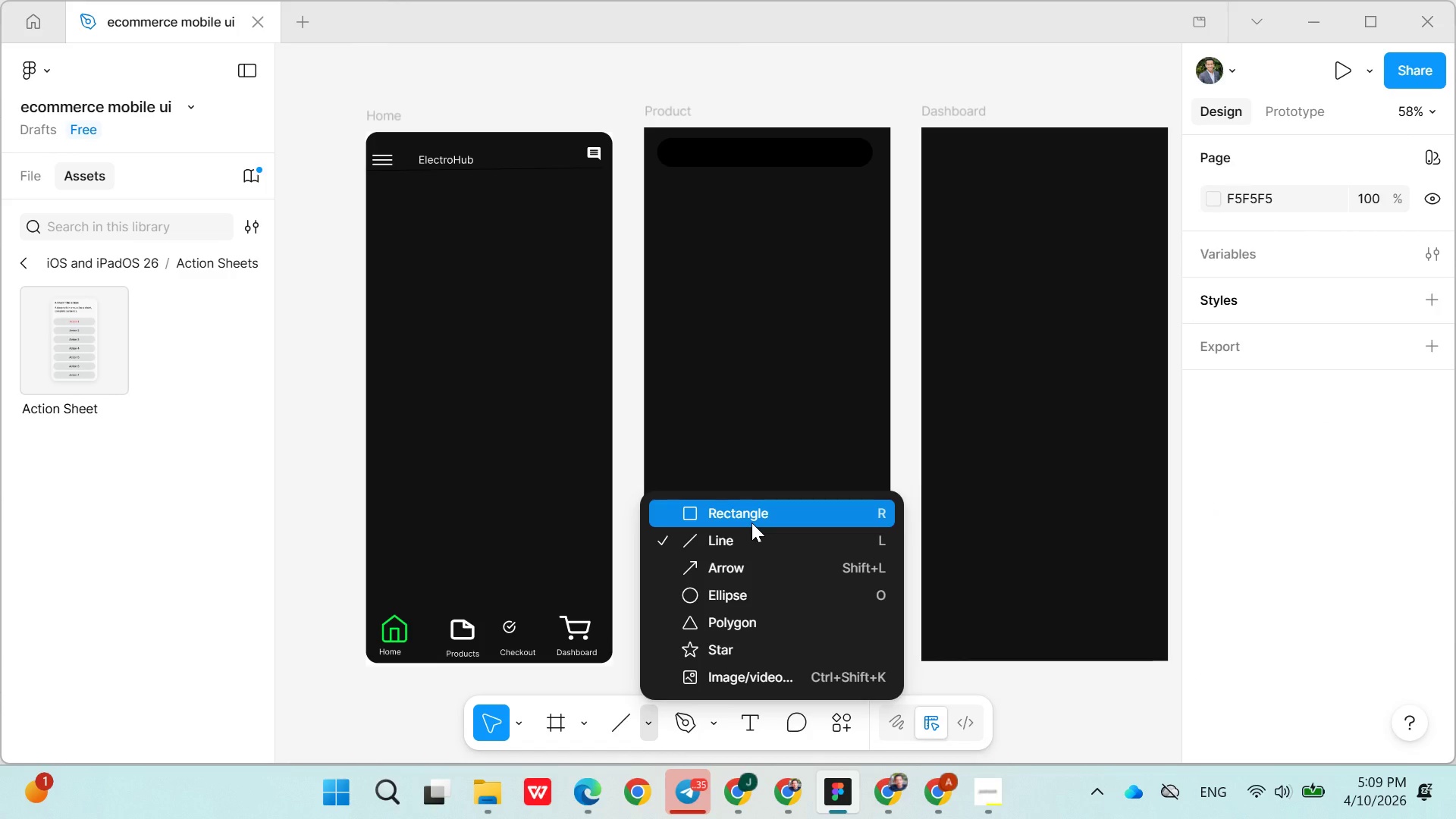 
left_click([752, 522])
 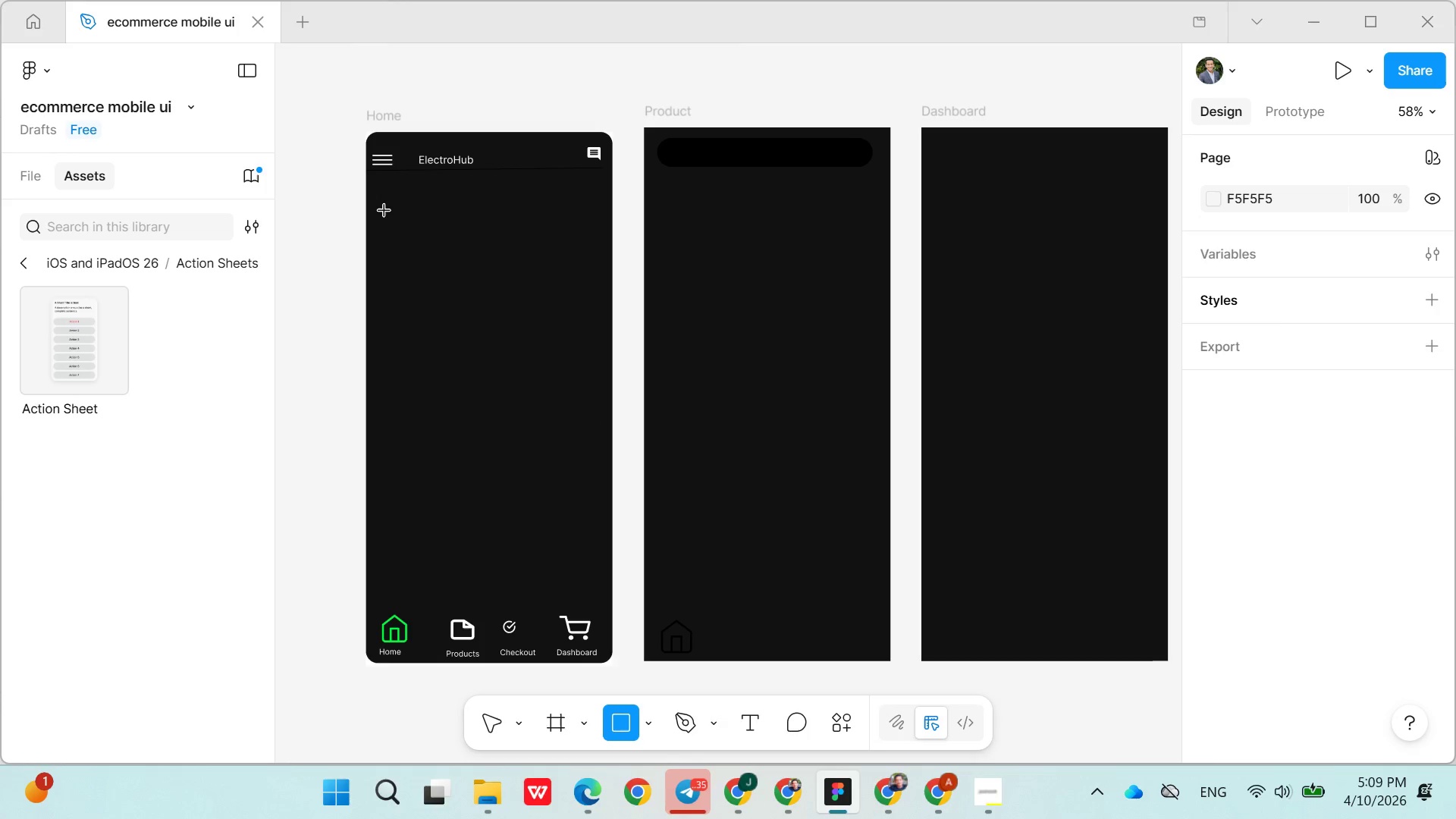 
left_click_drag(start_coordinate=[381, 200], to_coordinate=[575, 352])
 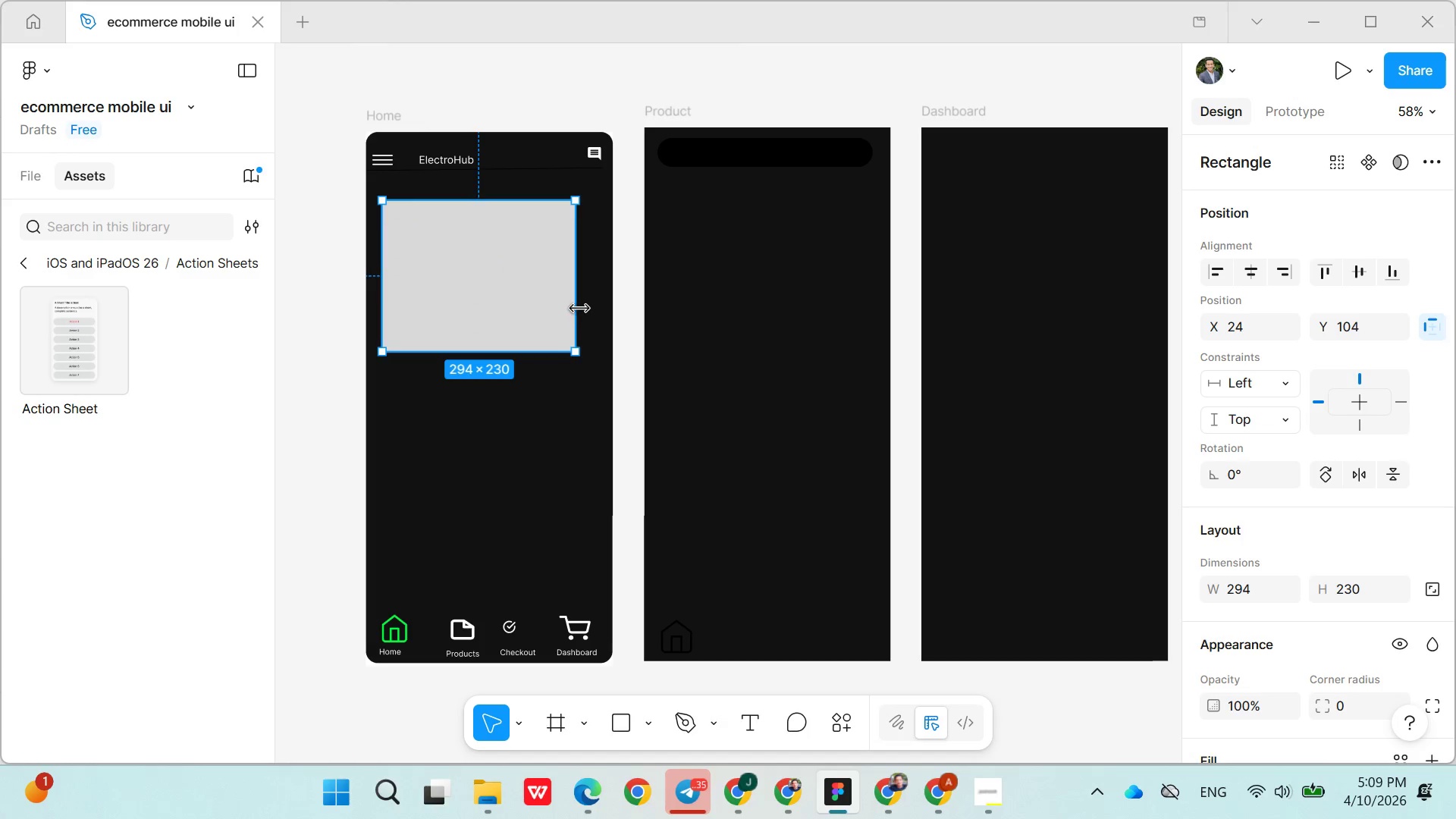 
left_click_drag(start_coordinate=[579, 307], to_coordinate=[607, 301])
 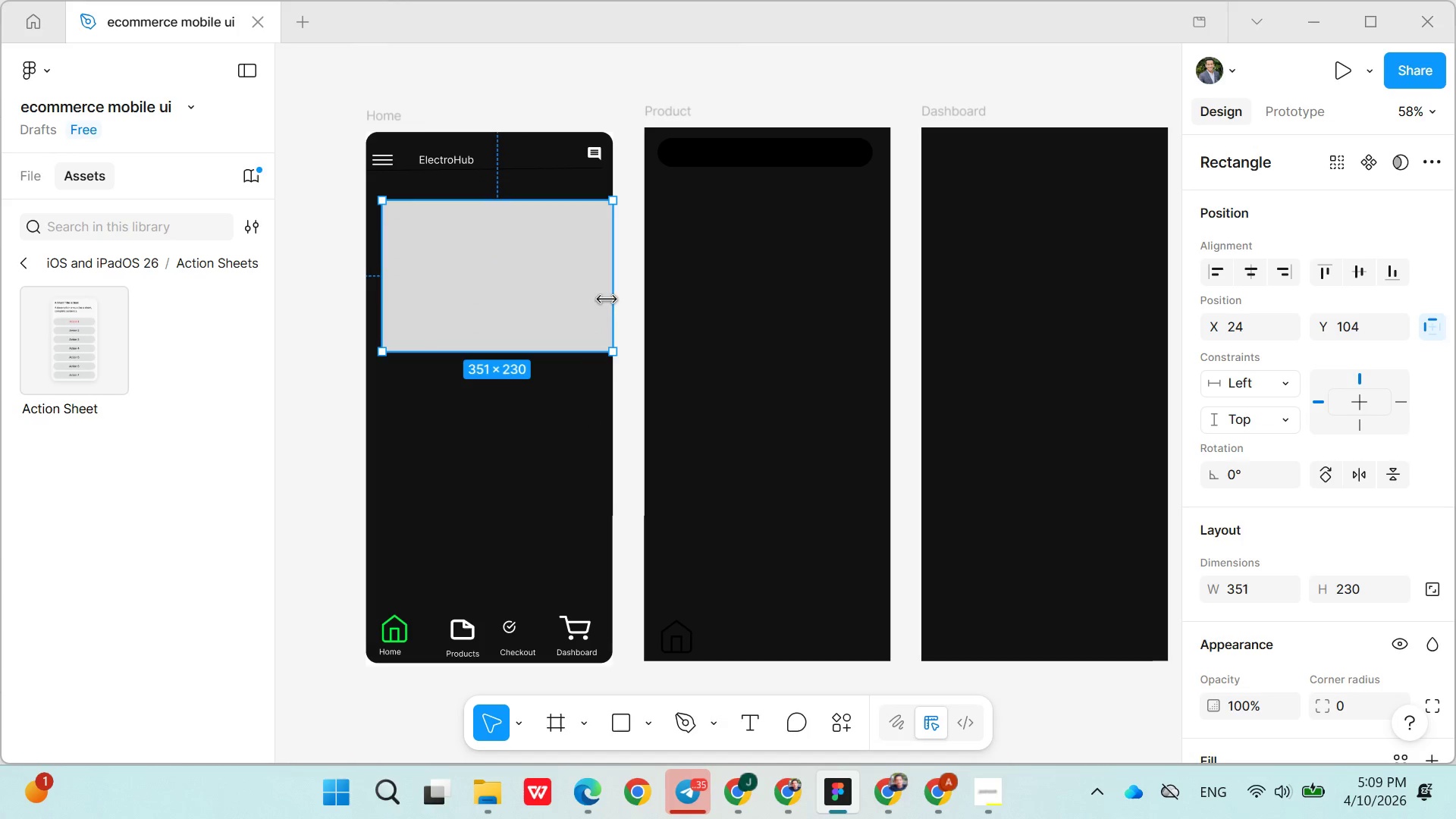 
left_click_drag(start_coordinate=[607, 300], to_coordinate=[598, 300])
 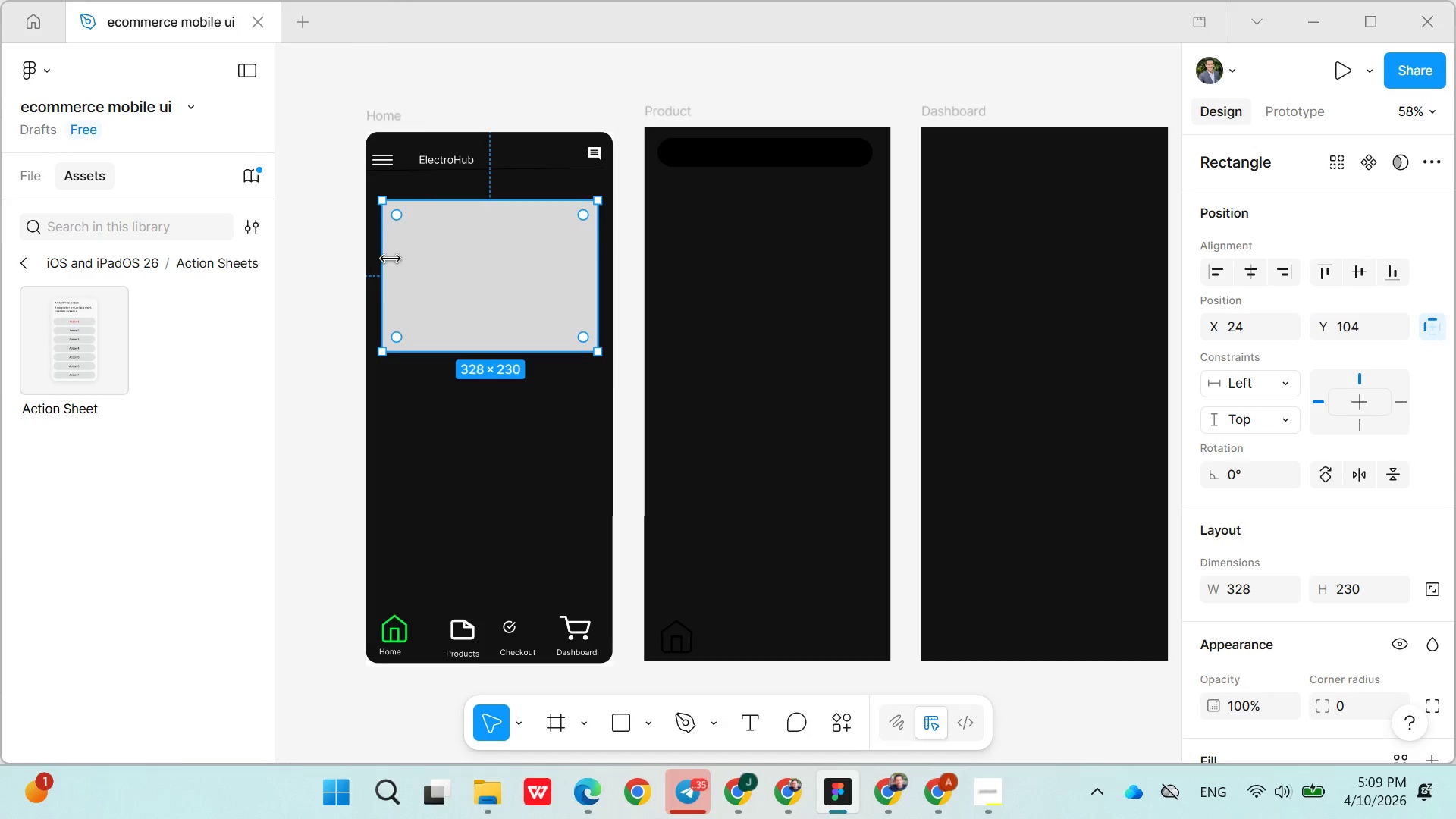 
left_click_drag(start_coordinate=[388, 258], to_coordinate=[372, 257])
 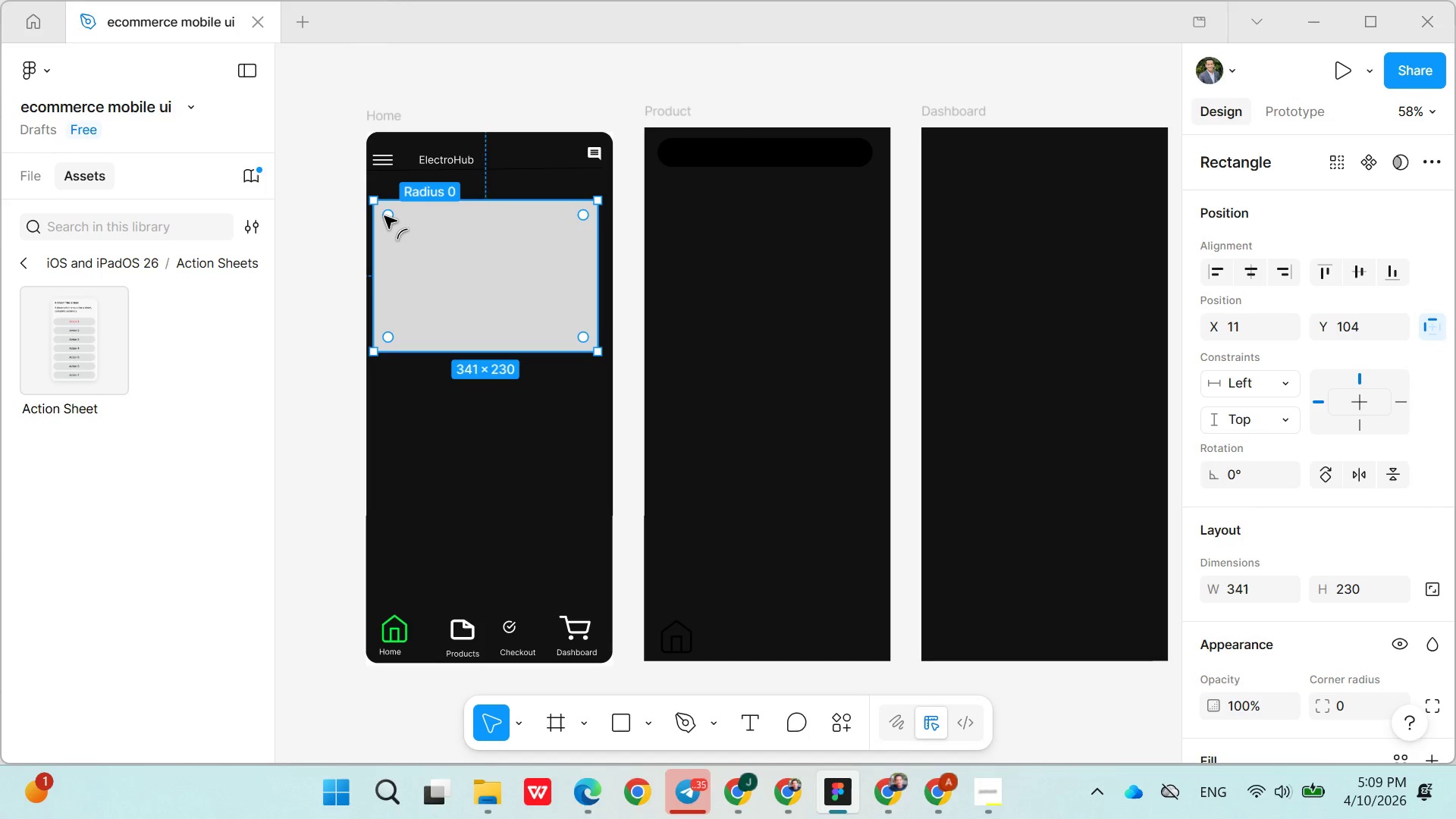 
left_click_drag(start_coordinate=[384, 216], to_coordinate=[395, 221])
 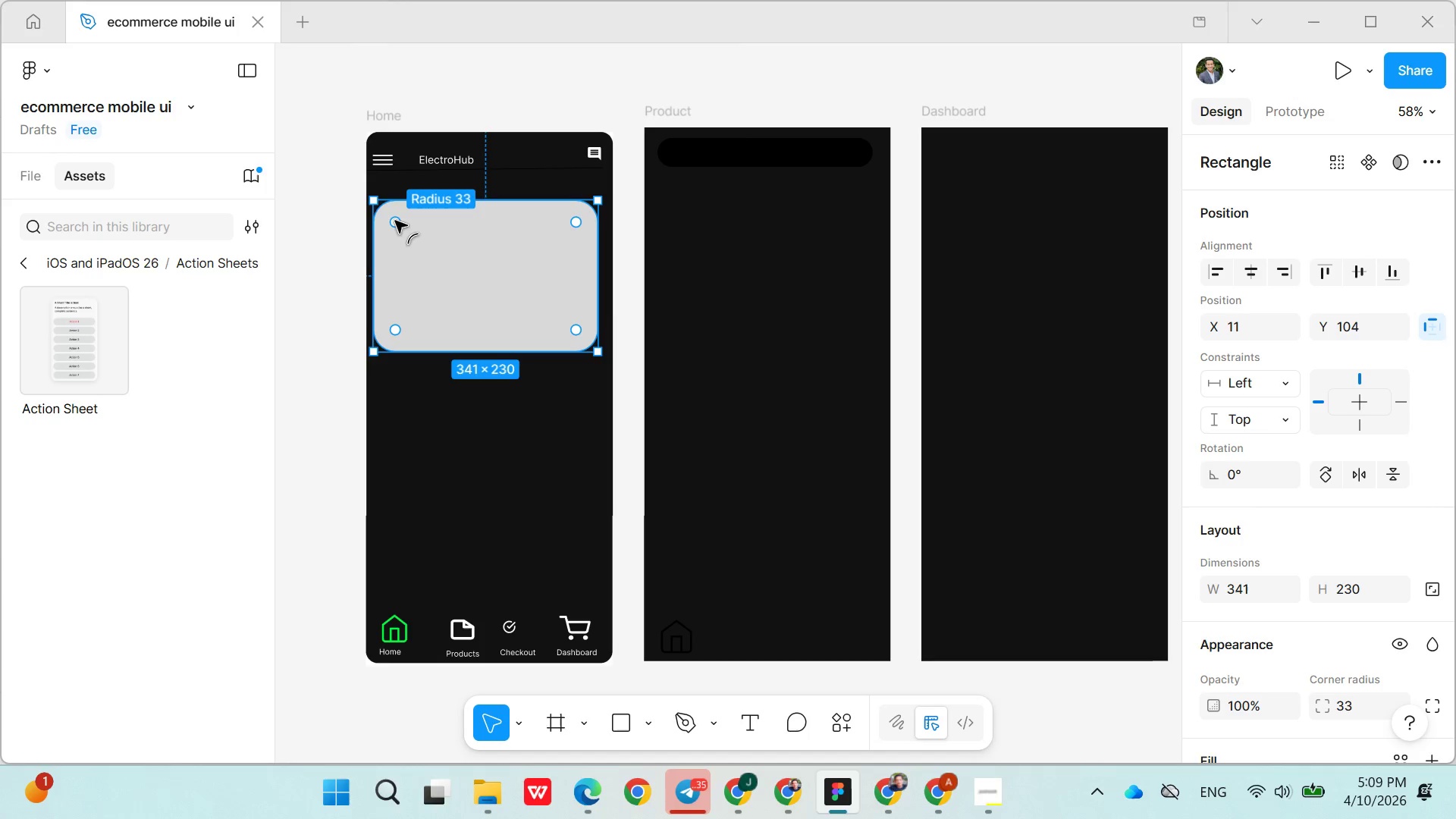 
left_click_drag(start_coordinate=[395, 221], to_coordinate=[385, 212])
 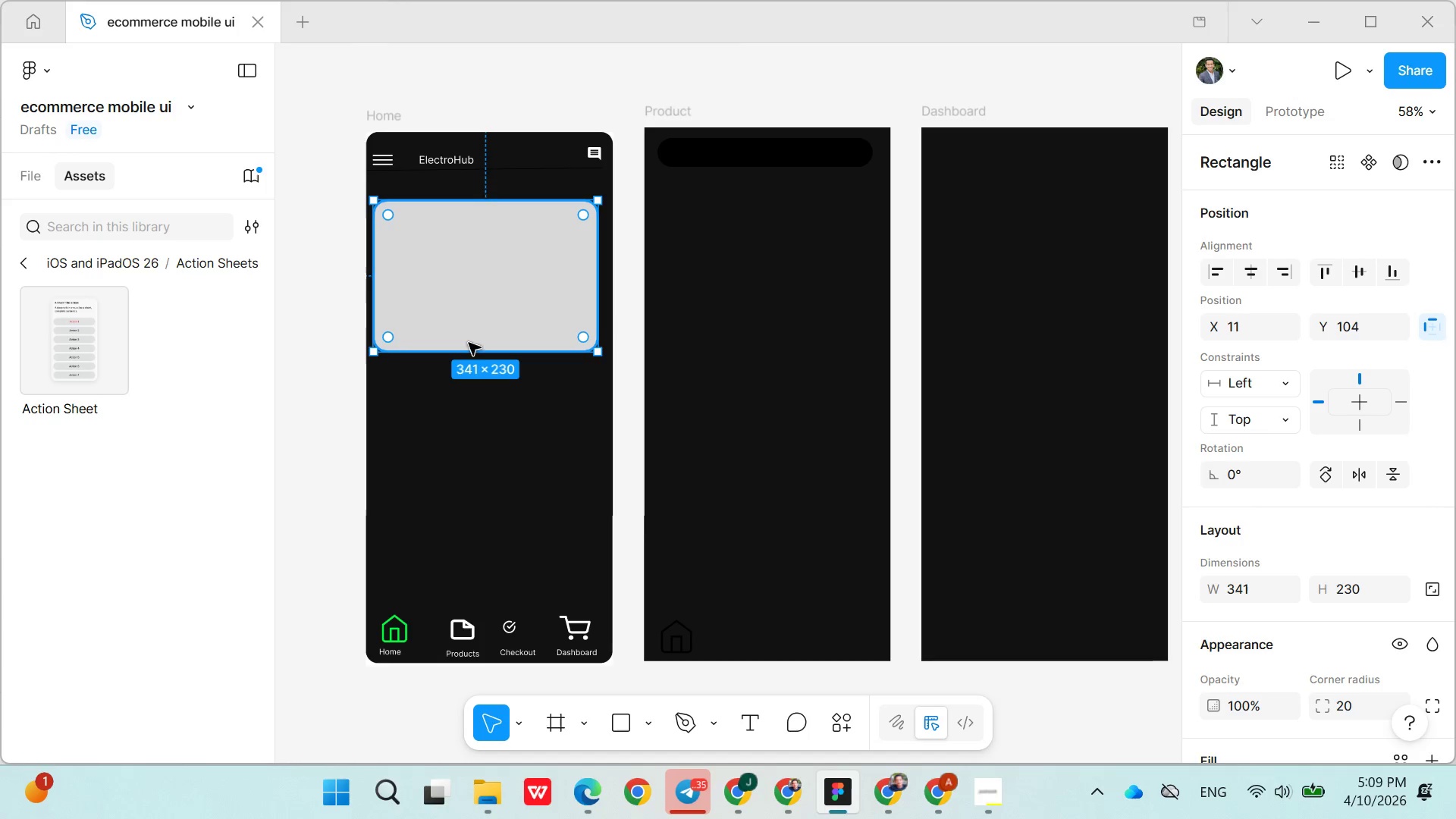 
left_click_drag(start_coordinate=[469, 345], to_coordinate=[471, 353])
 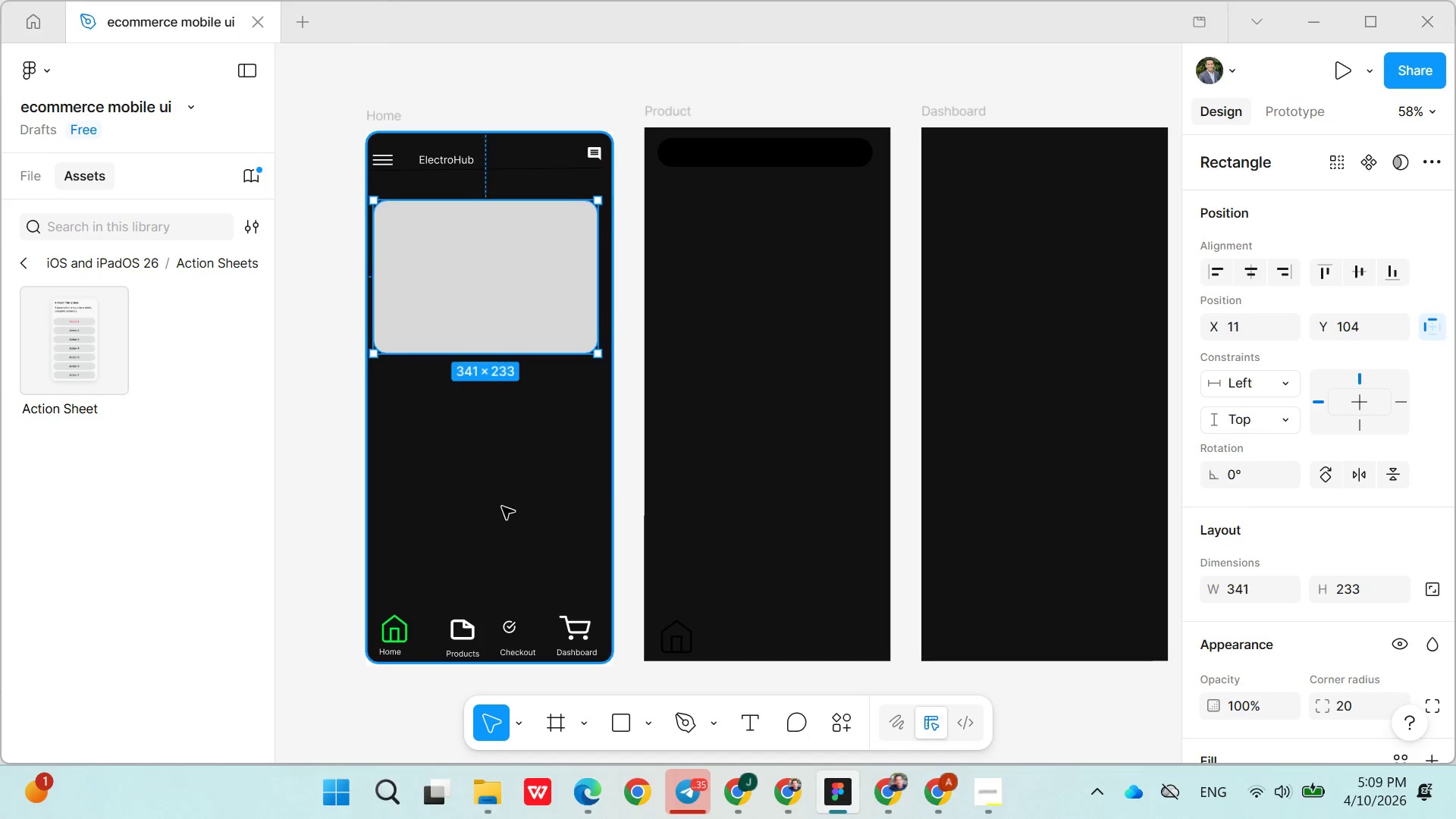 
scroll: coordinate [1255, 563], scroll_direction: down, amount: 9.0
 